 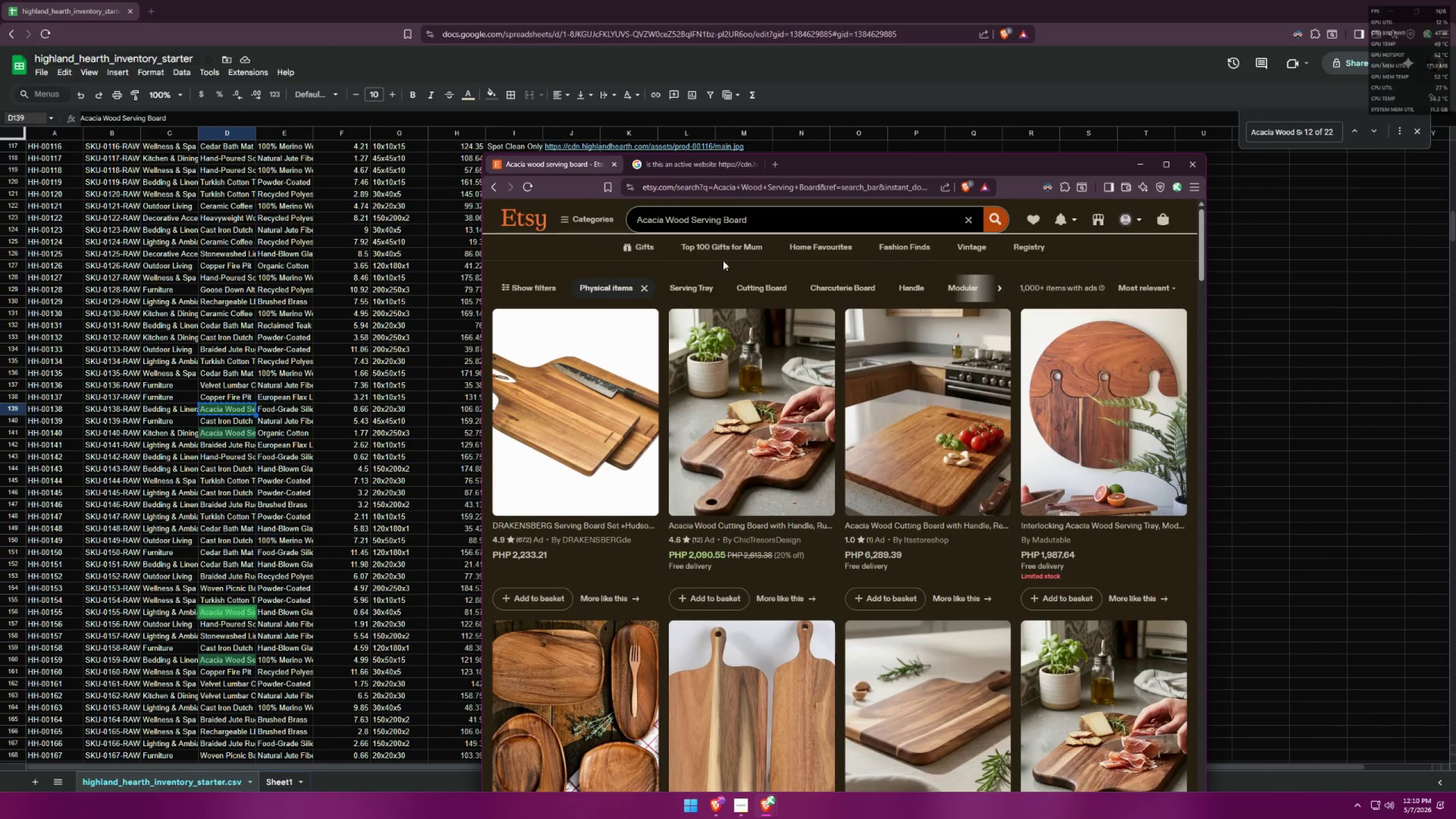 
left_click([779, 218])
 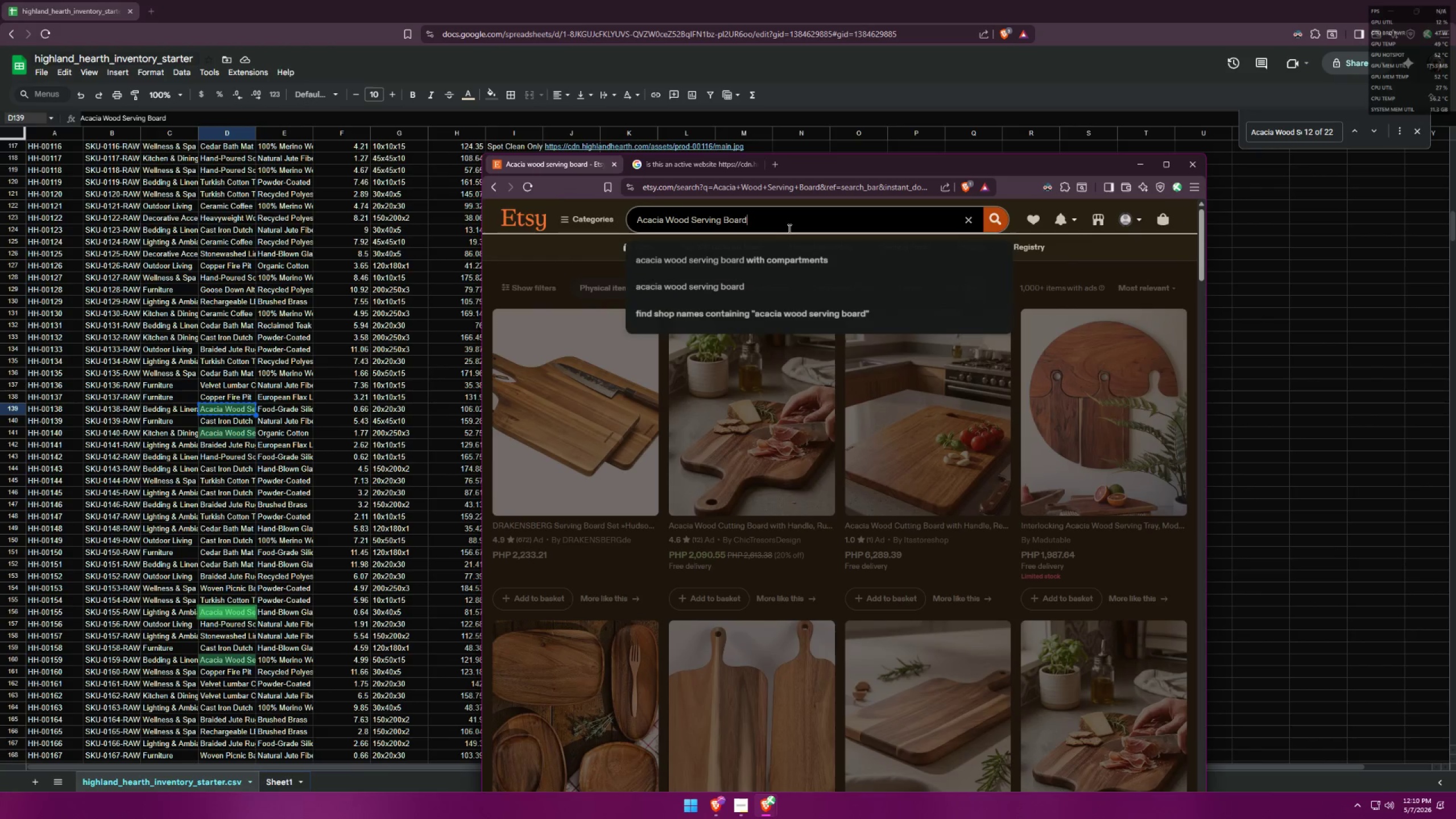 
scroll: coordinate [716, 278], scroll_direction: up, amount: 14.0
 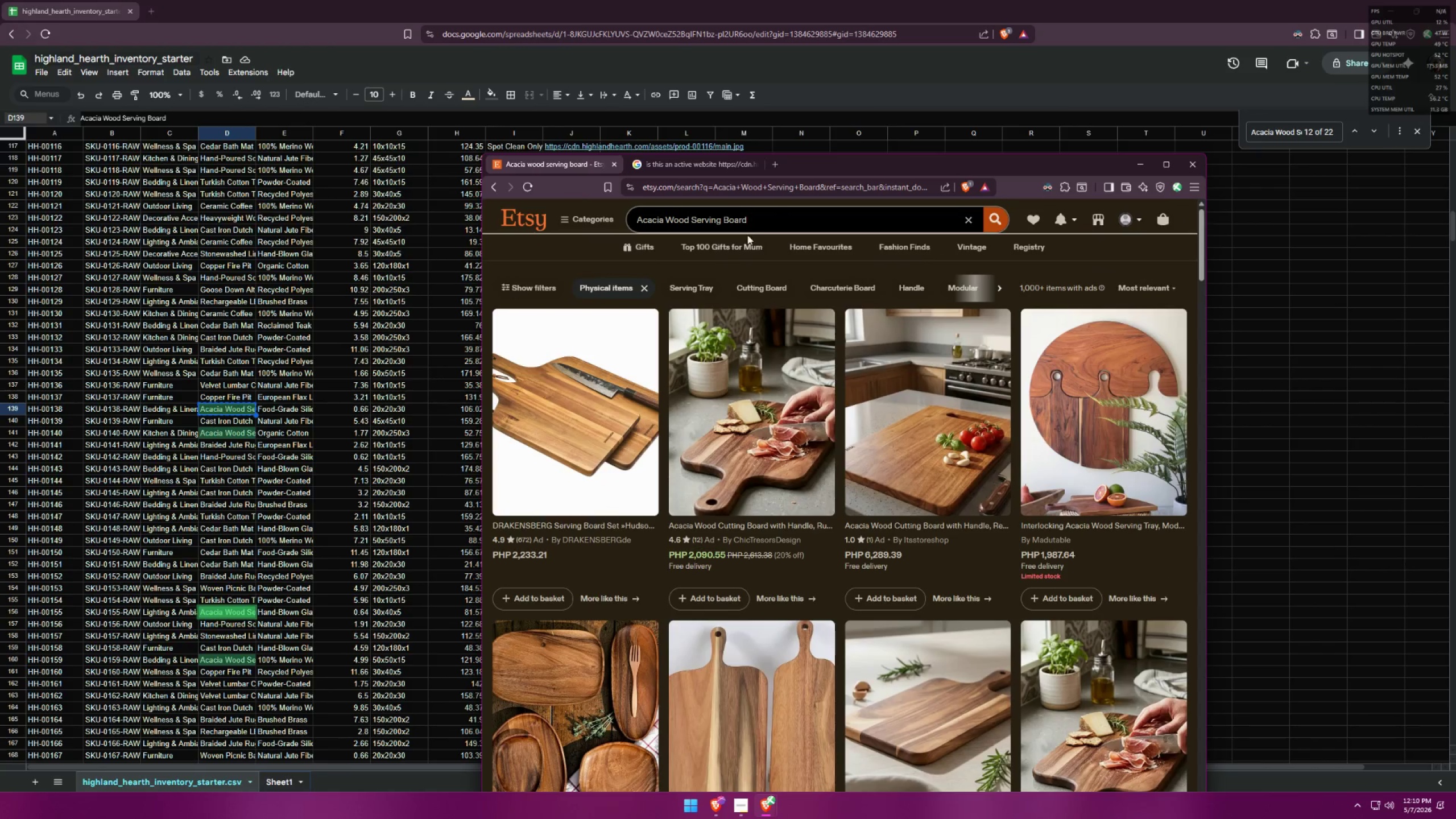 
type( silicone)
 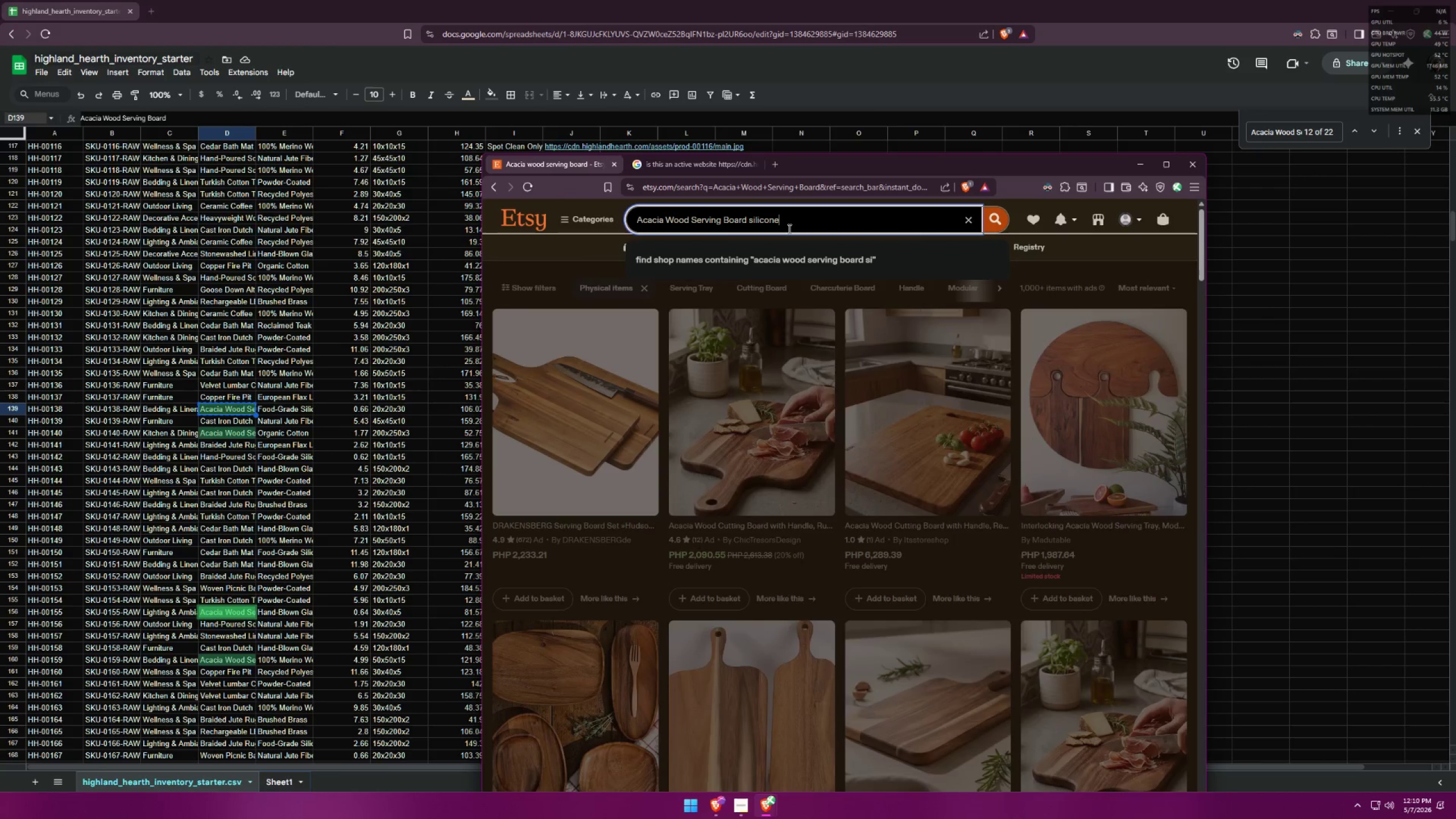 
key(Enter)
 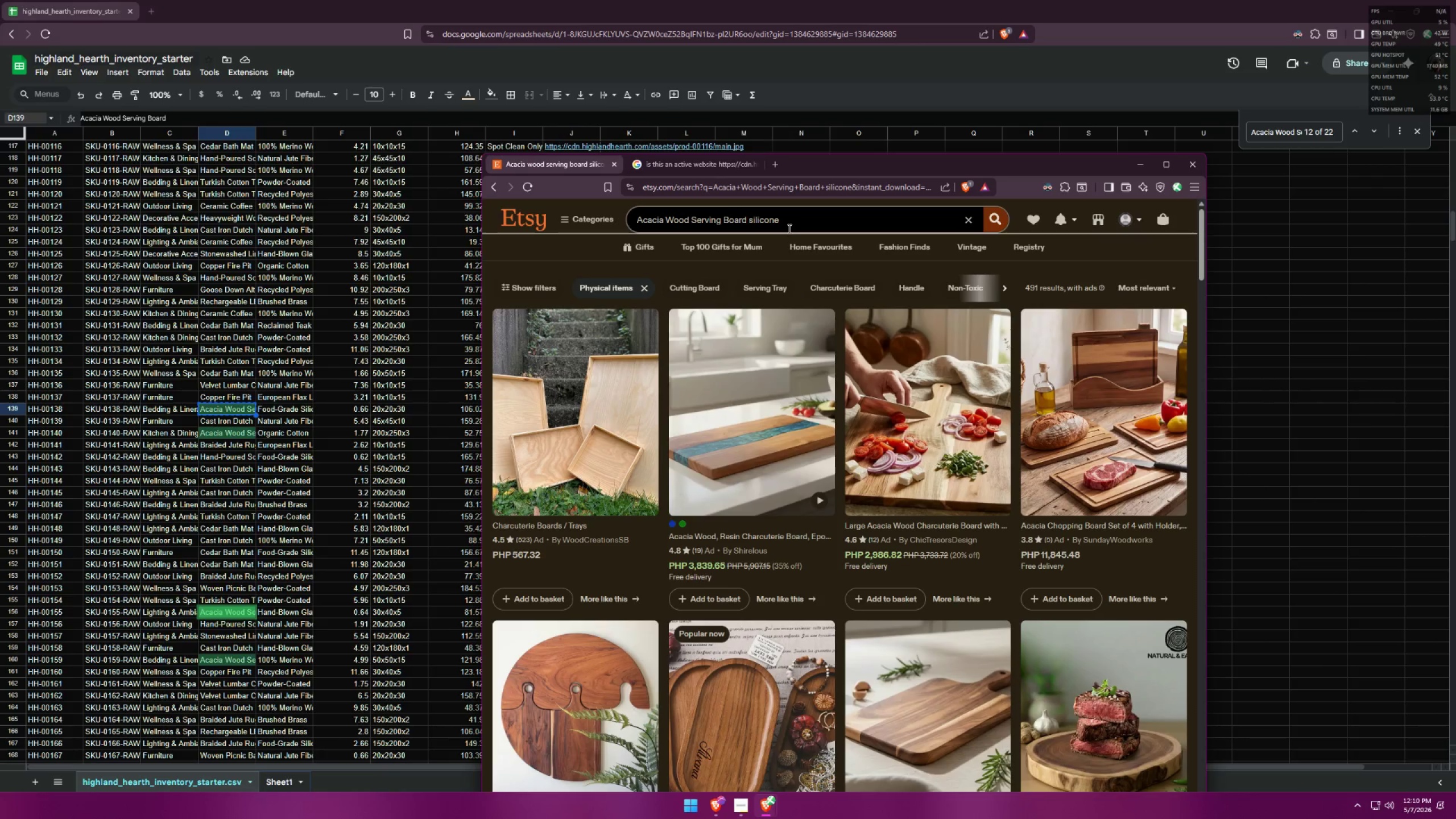 
wait(12.62)
 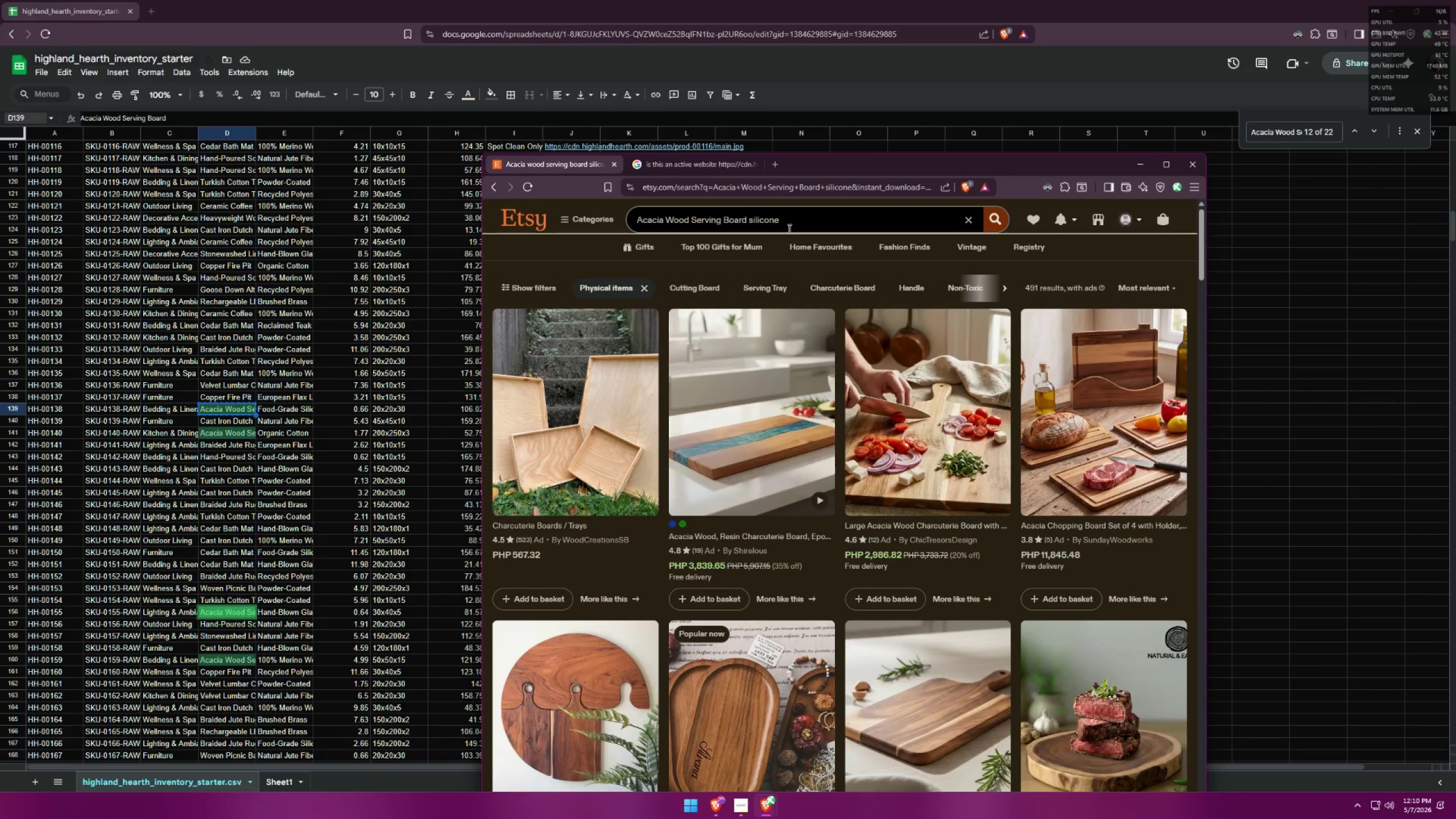 
scroll: coordinate [893, 392], scroll_direction: down, amount: 17.0
 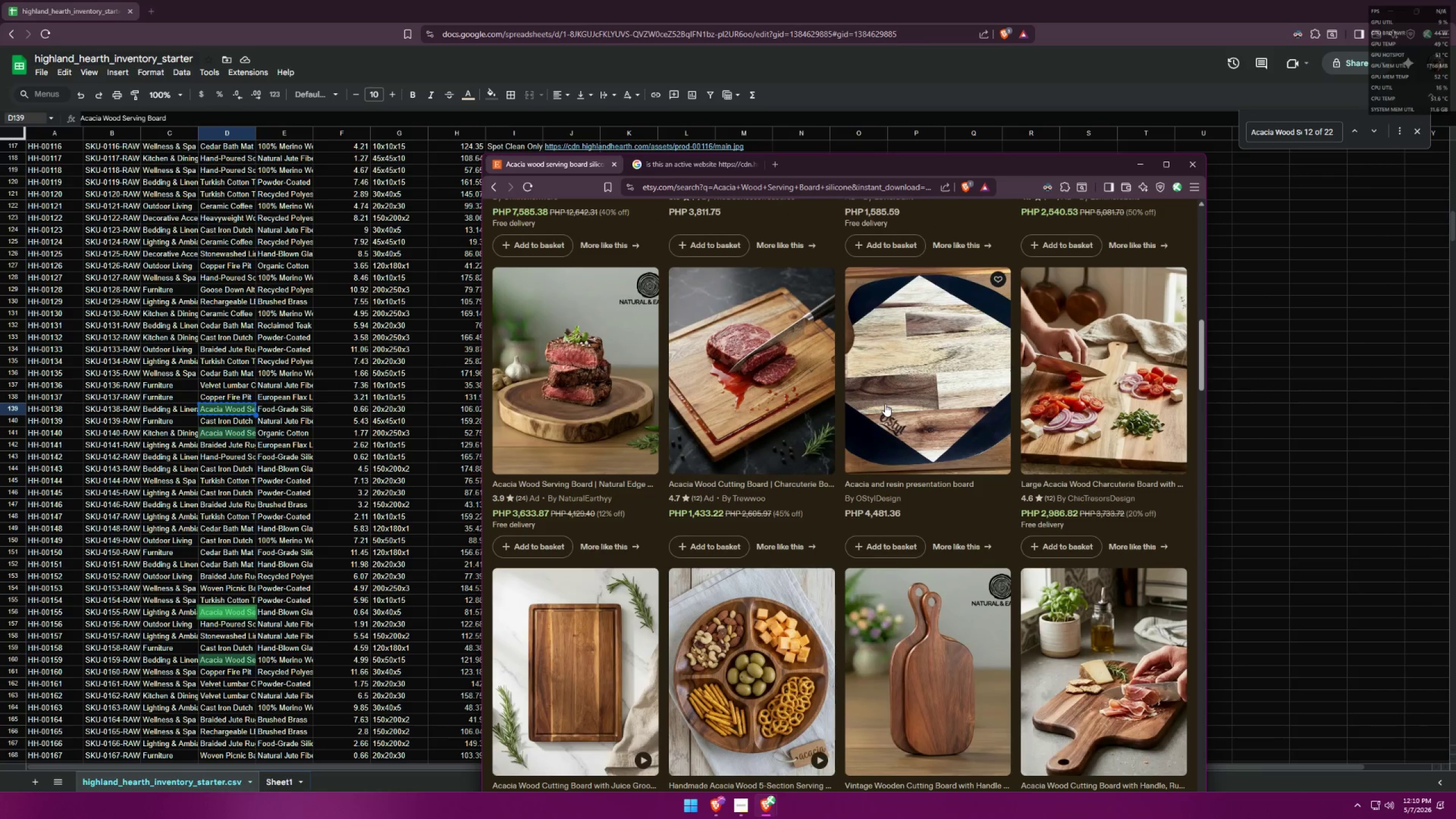 
scroll: coordinate [877, 484], scroll_direction: down, amount: 6.0
 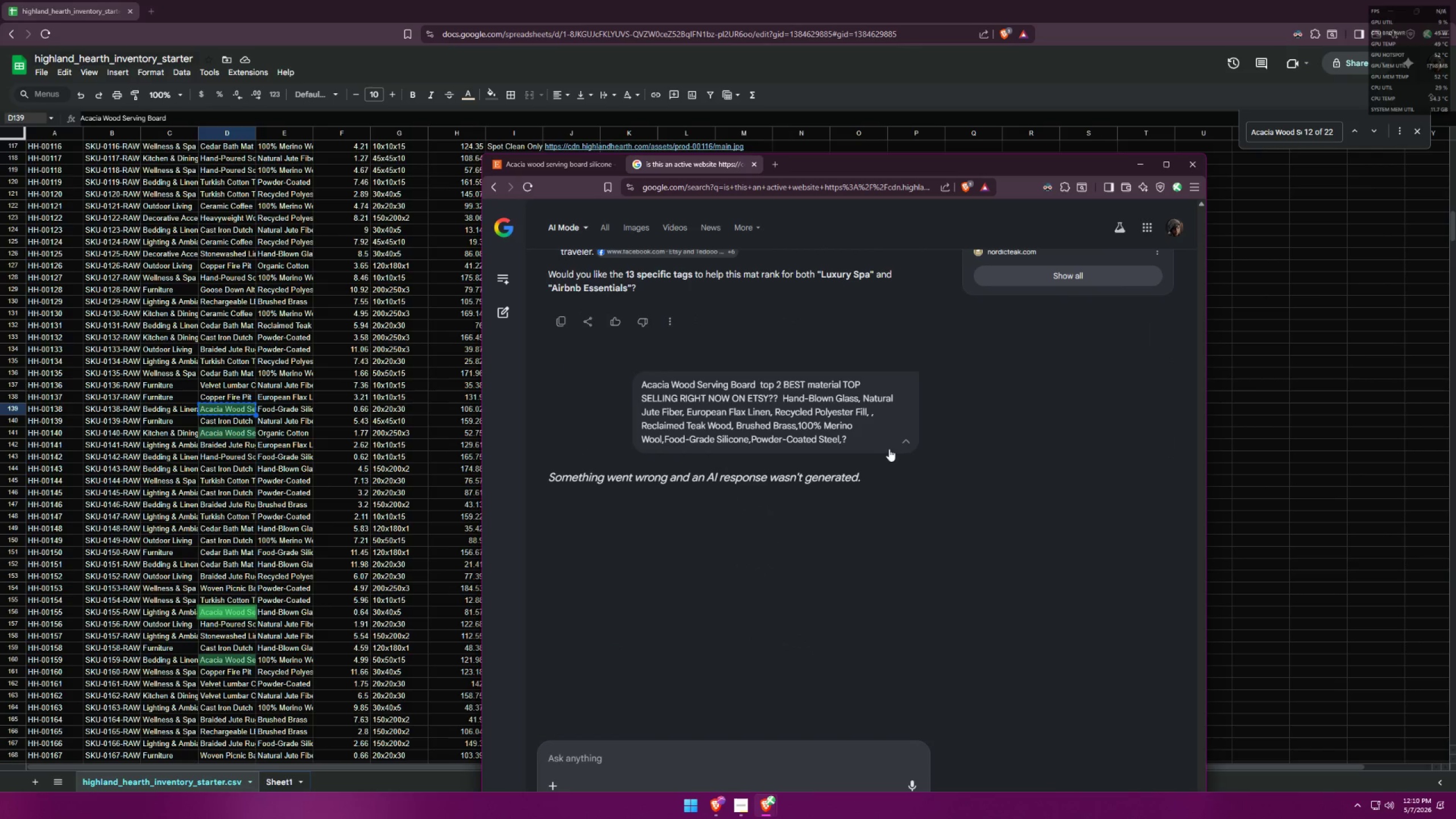 
left_click_drag(start_coordinate=[870, 437], to_coordinate=[586, 351])
 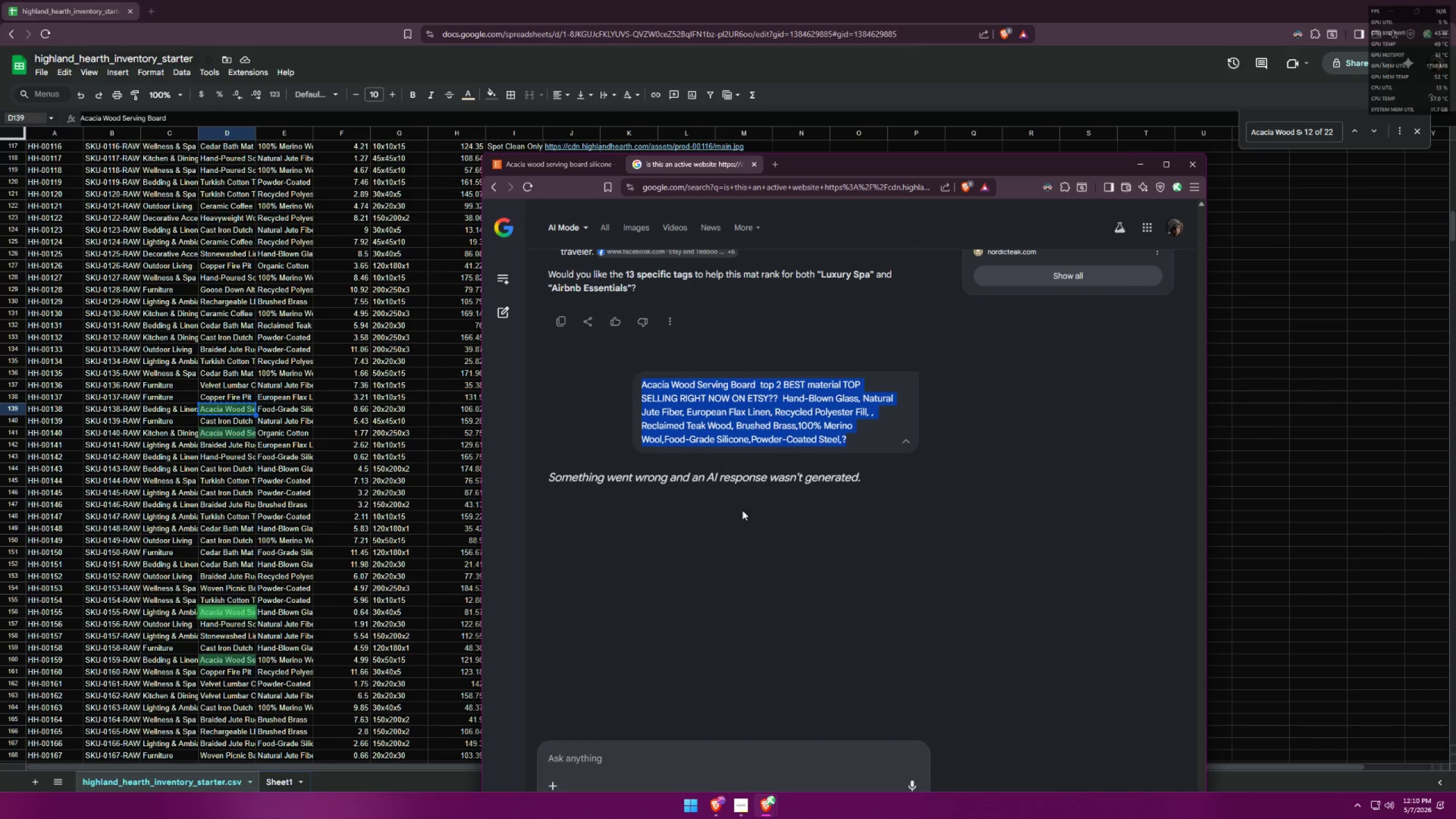 
key(Control+C)
 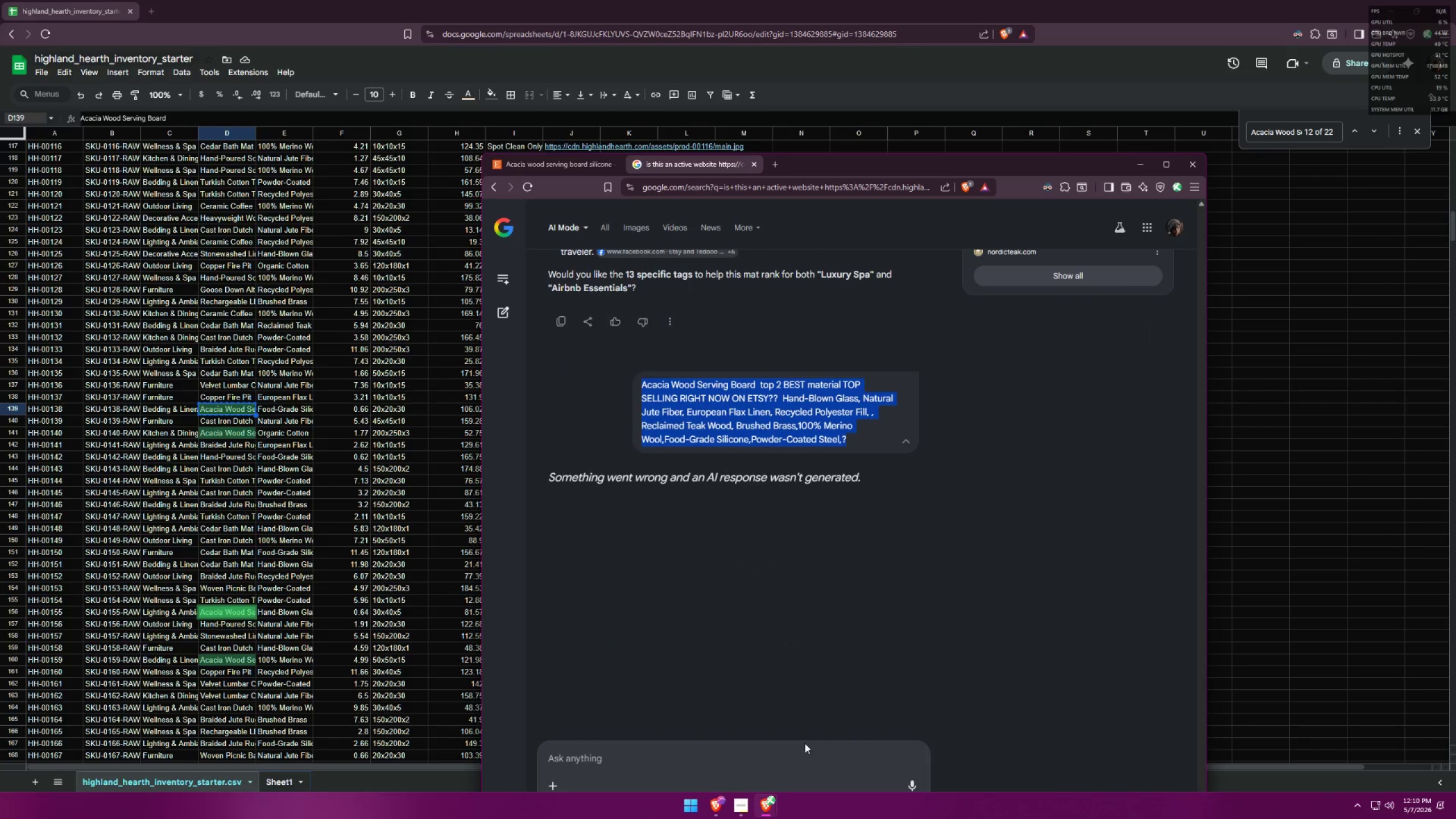 
left_click([800, 751])
 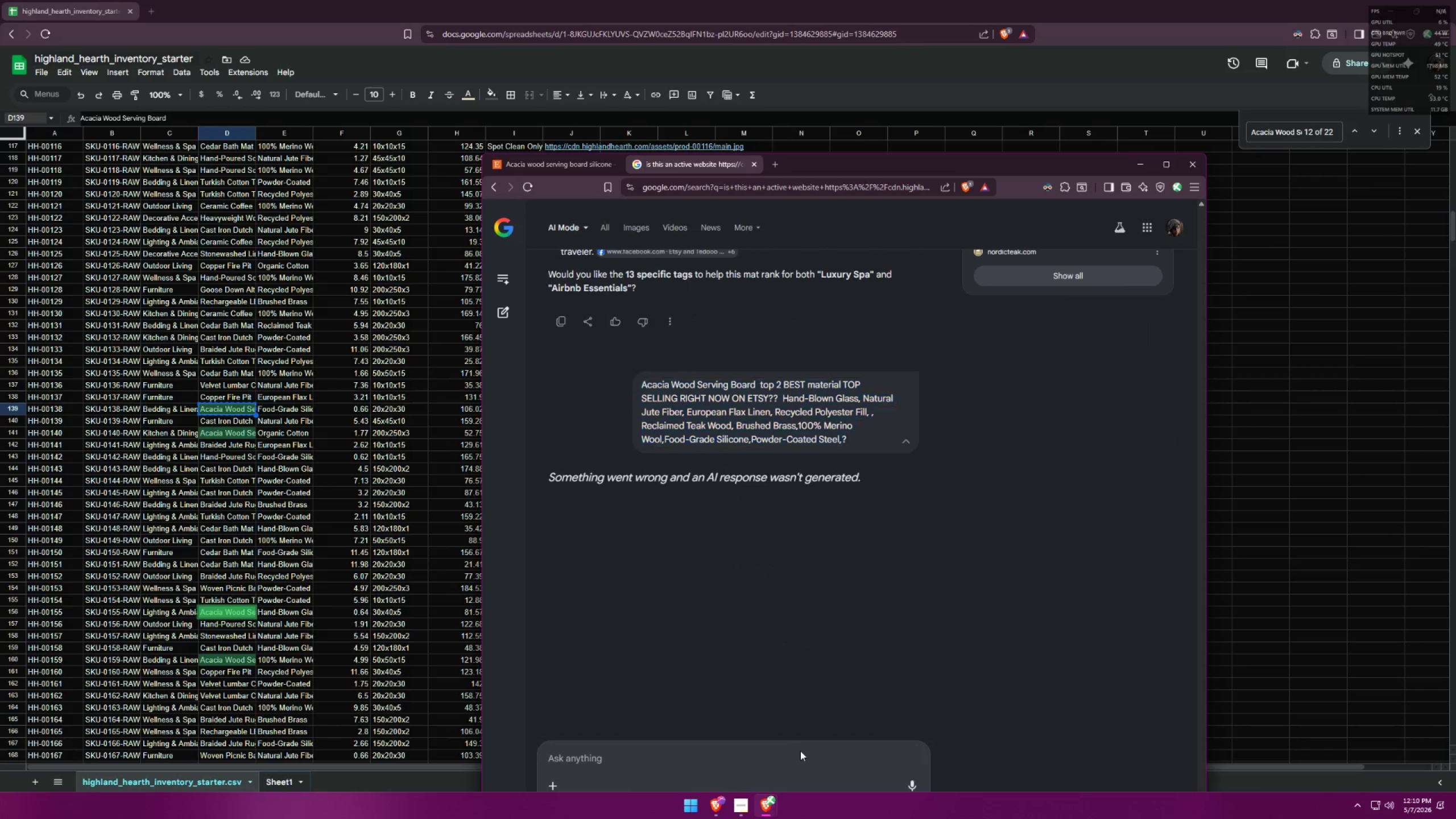 
key(Control+V)
 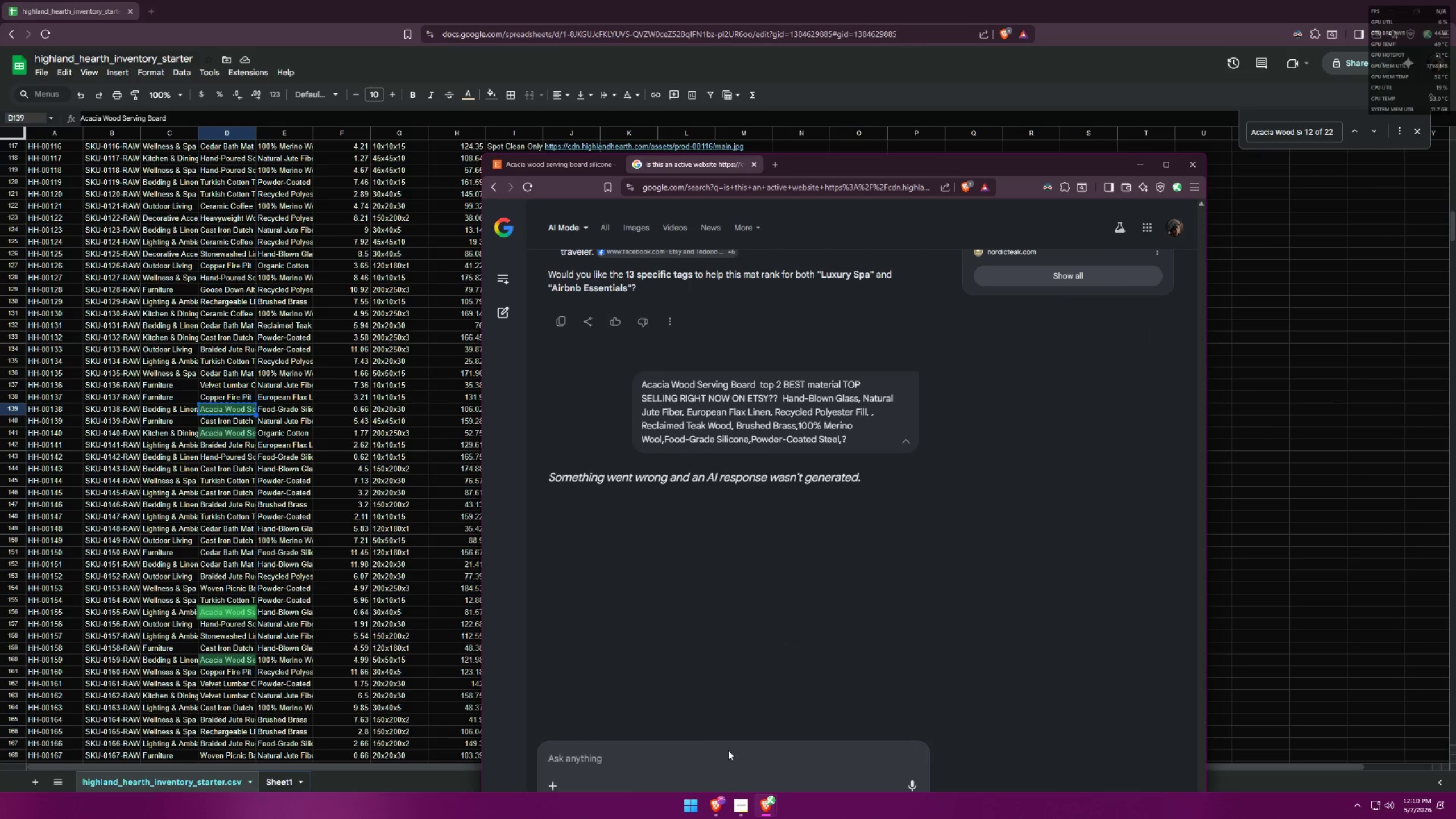 
left_click([702, 755])
 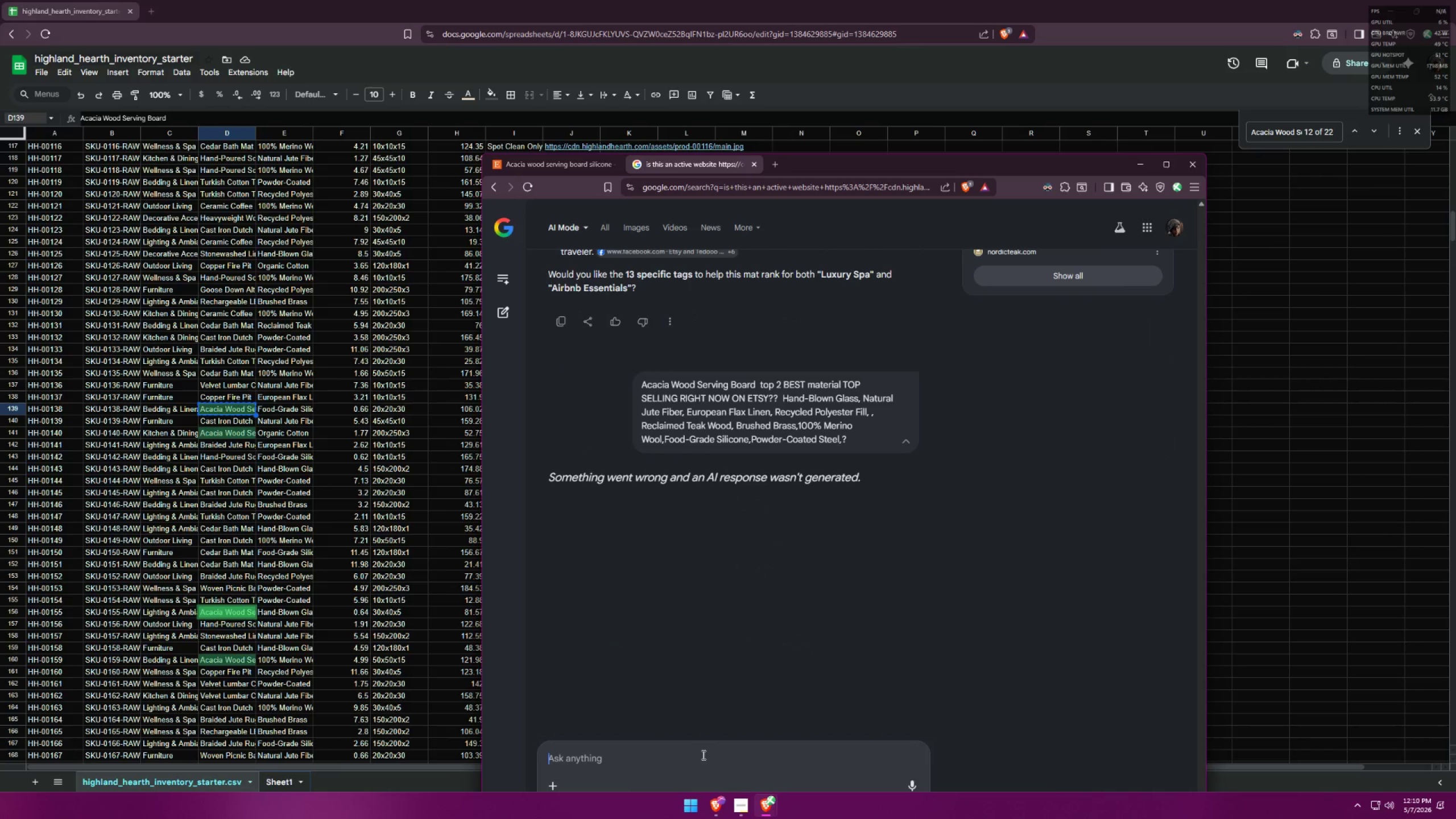 
key(Control+ControlLeft)
 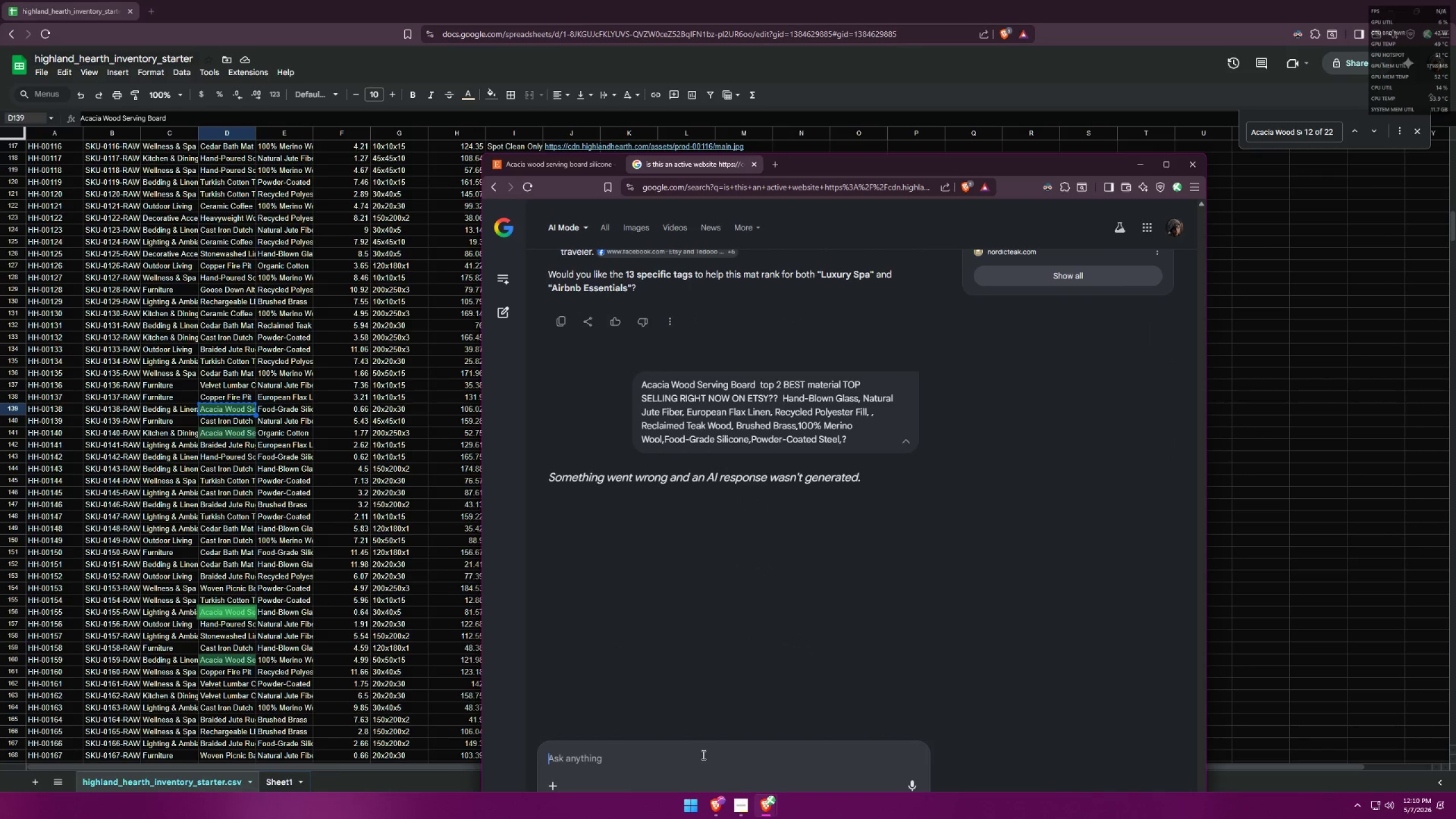 
key(Control+V)
 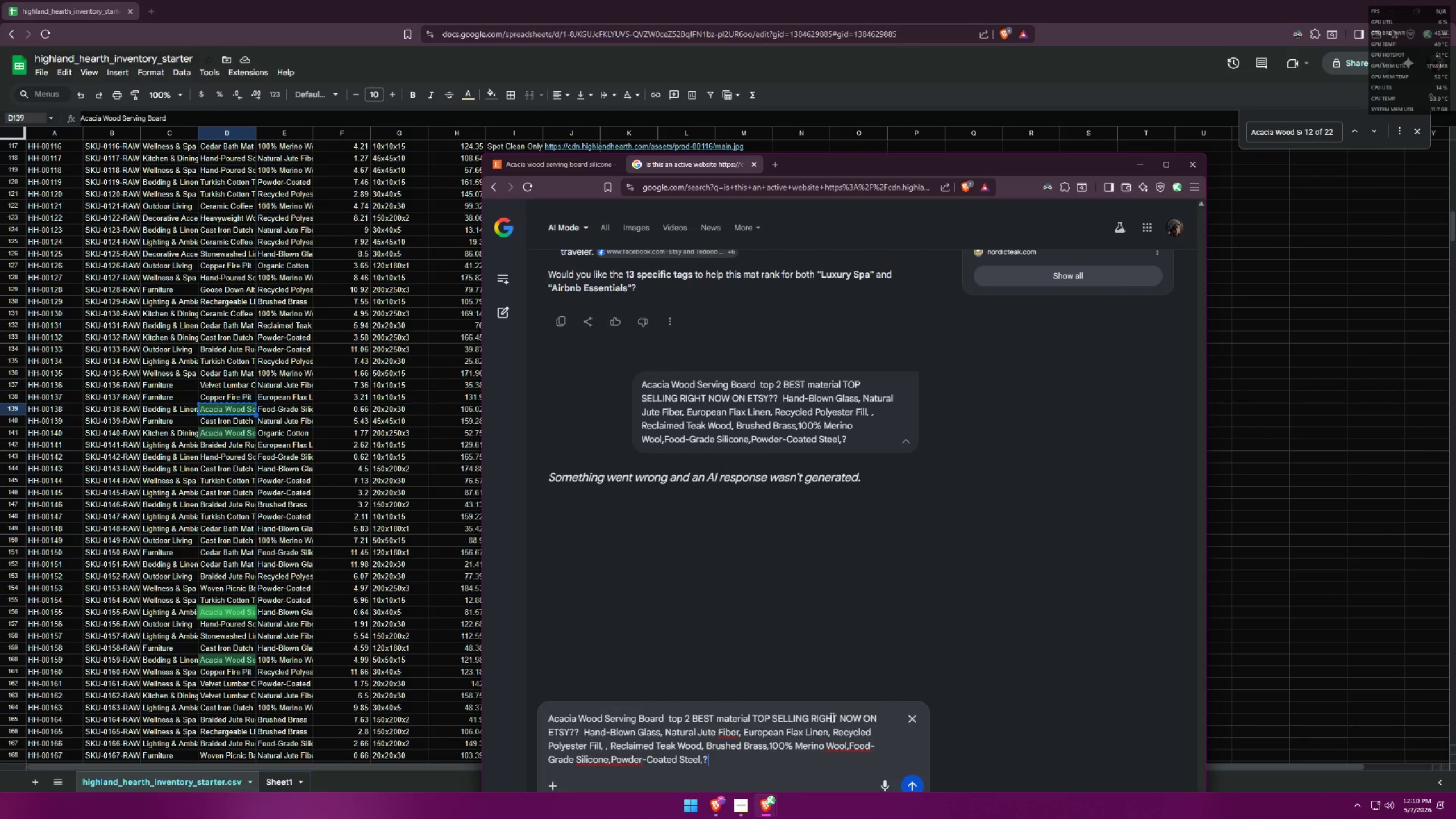 
key(Enter)
 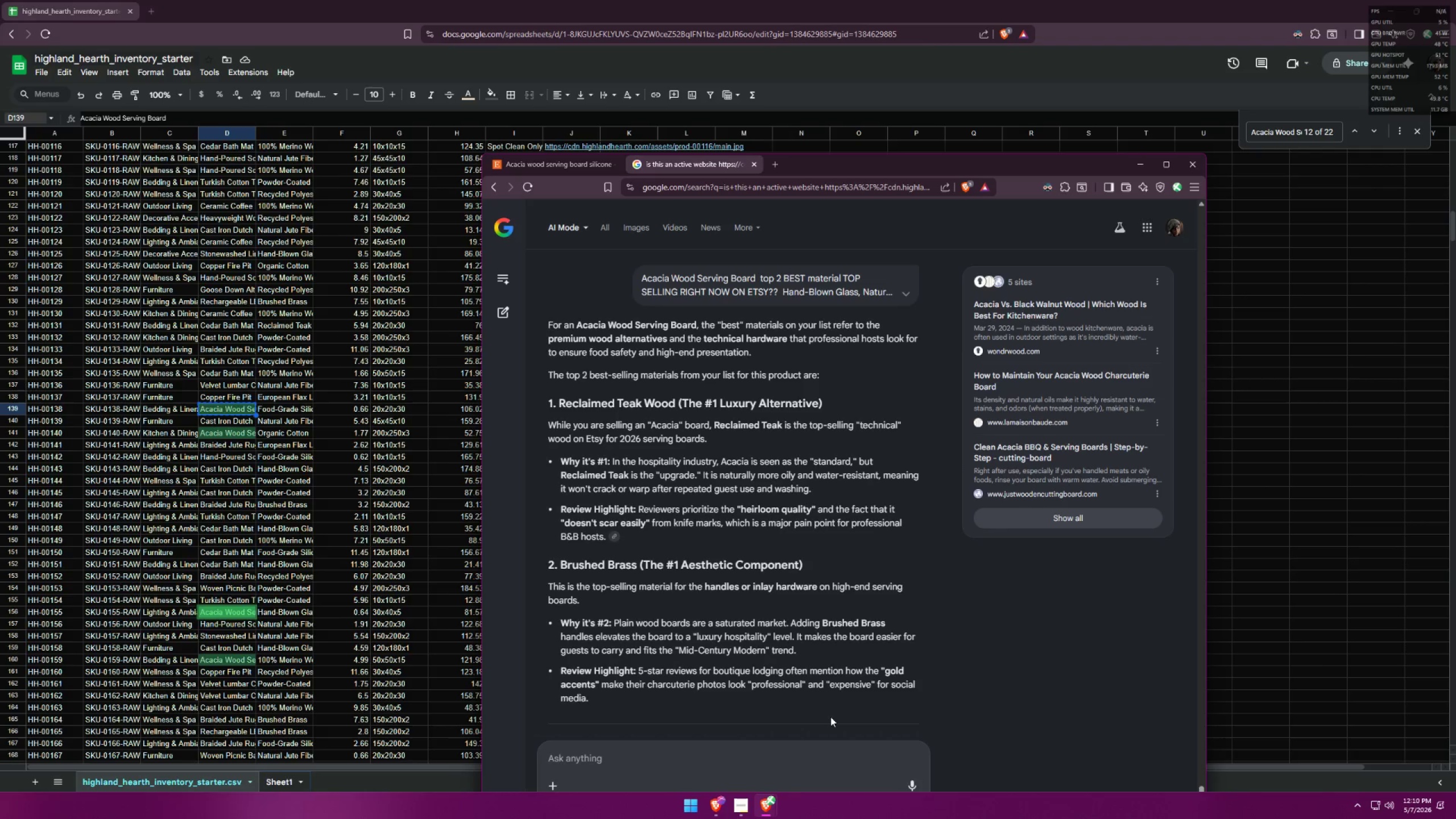 
wait(15.8)
 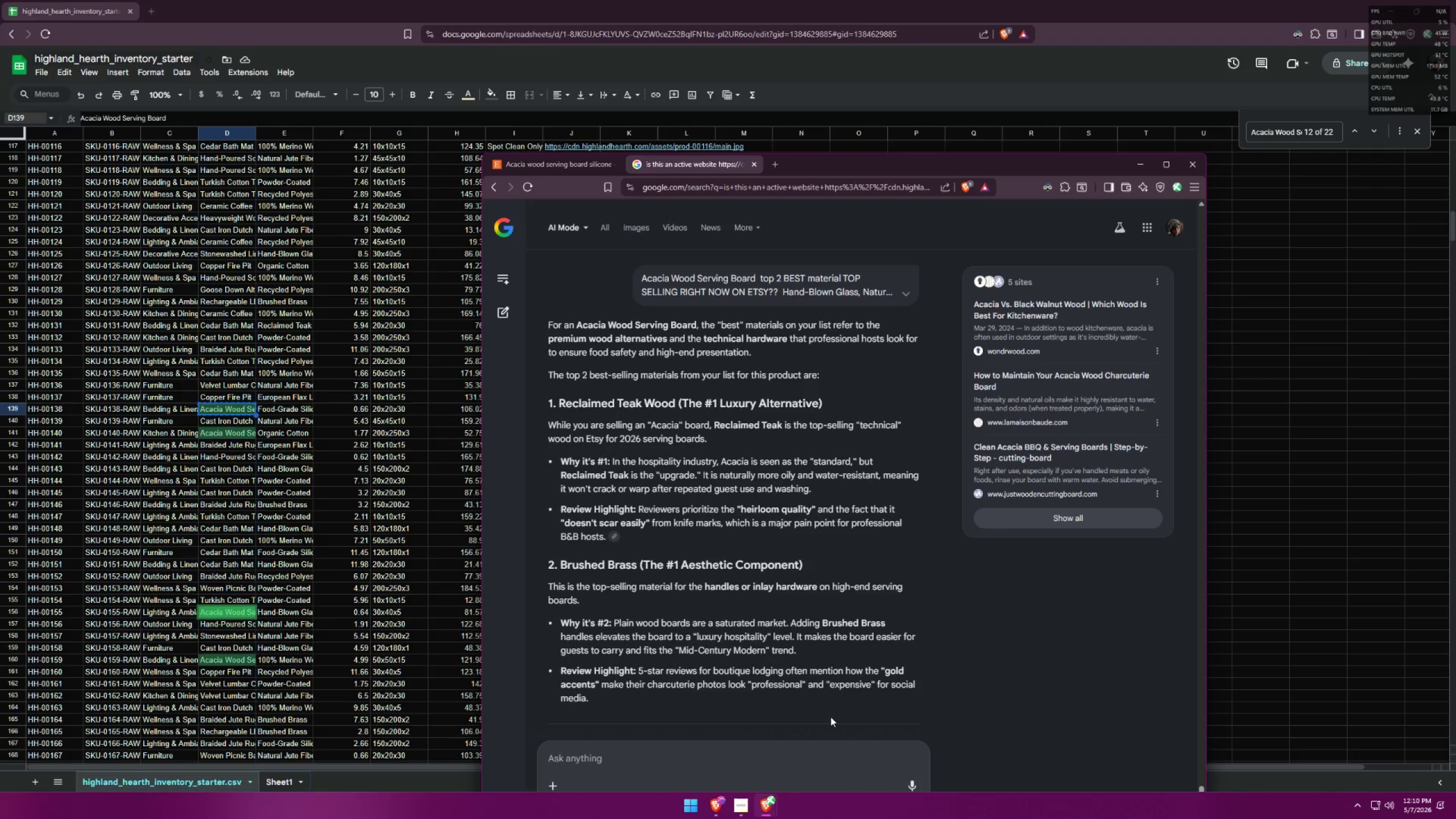 
left_click([278, 219])
 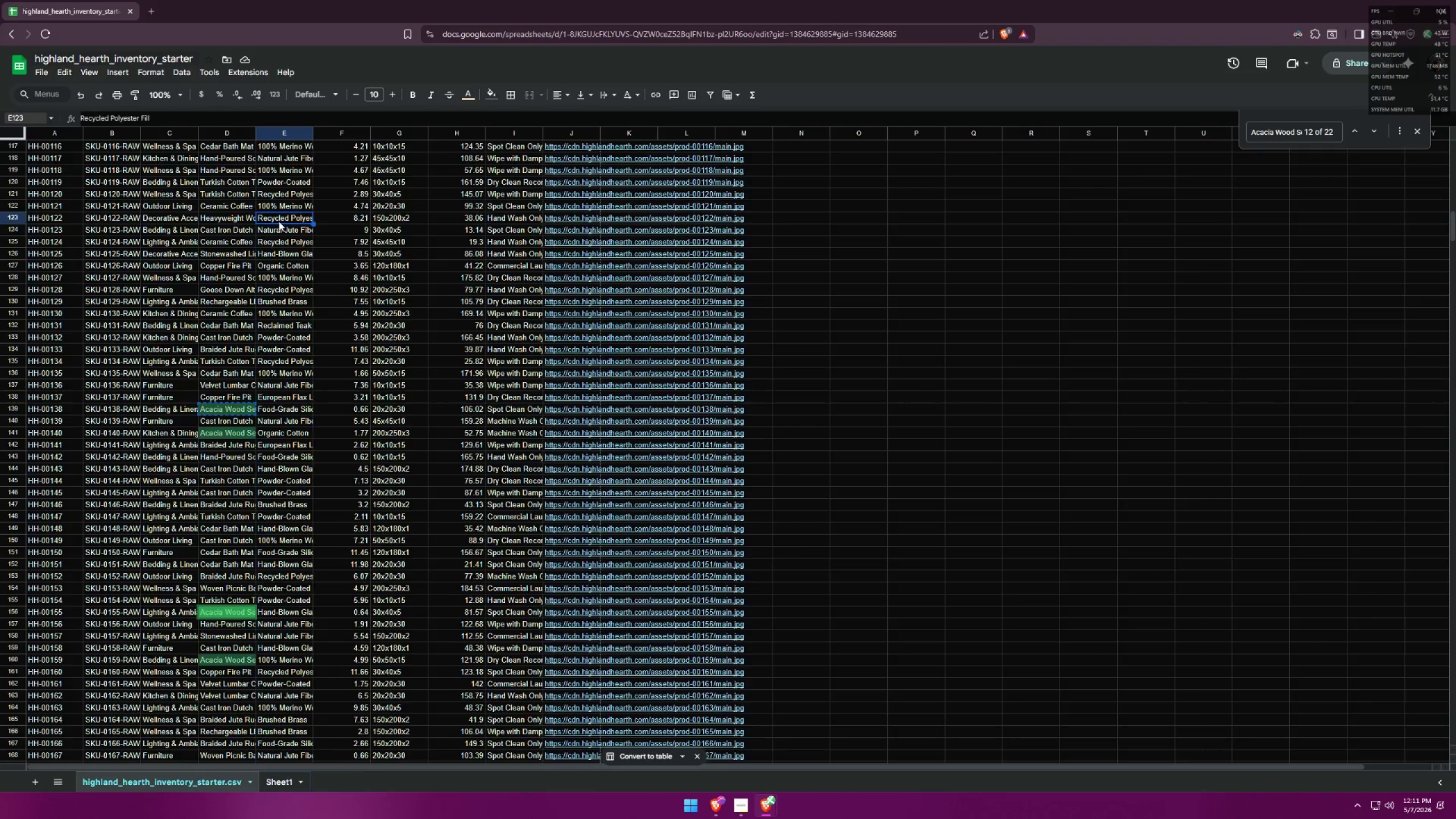 
scroll: coordinate [275, 220], scroll_direction: up, amount: 28.0
 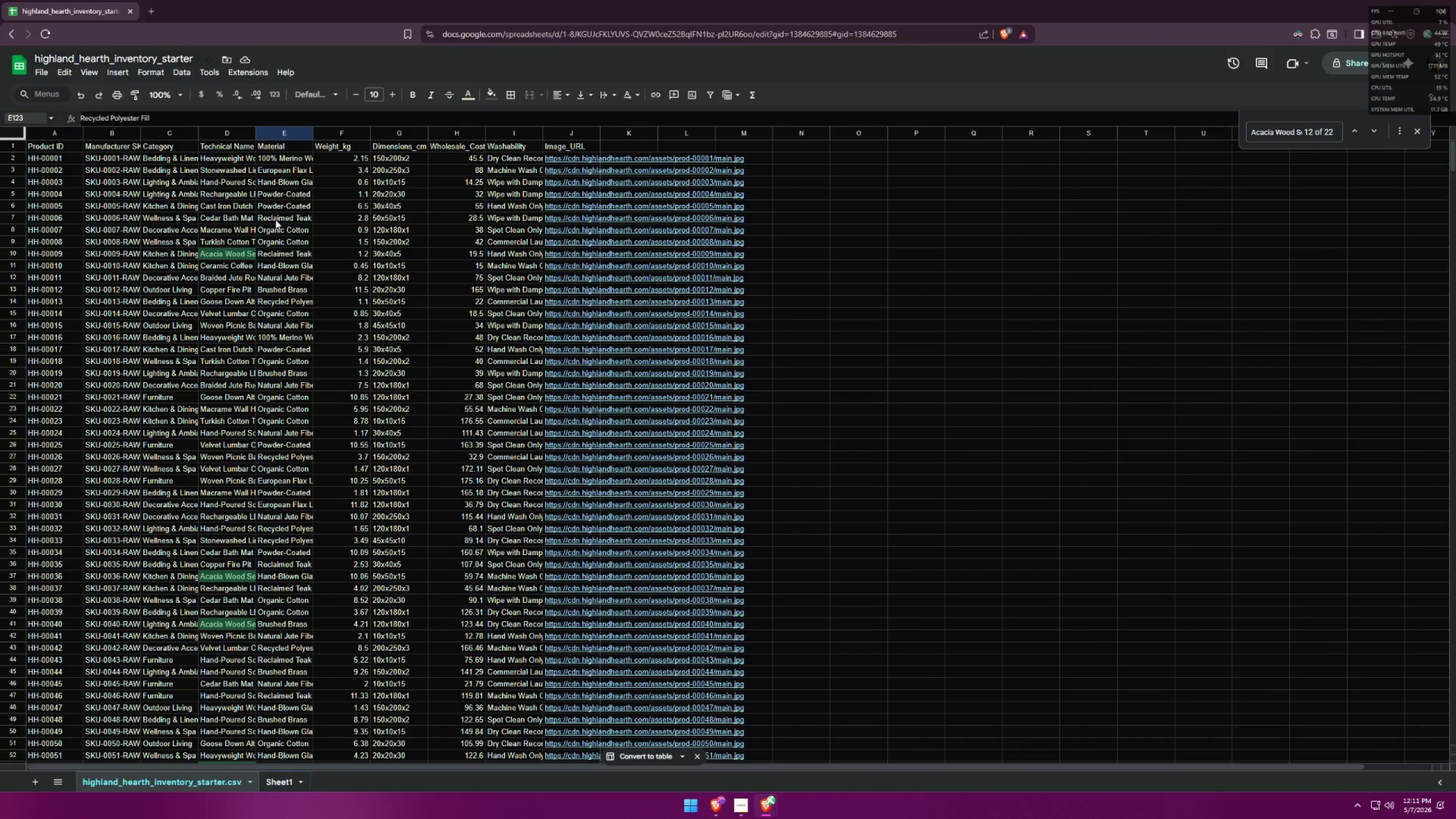 
scroll: coordinate [274, 278], scroll_direction: down, amount: 26.0
 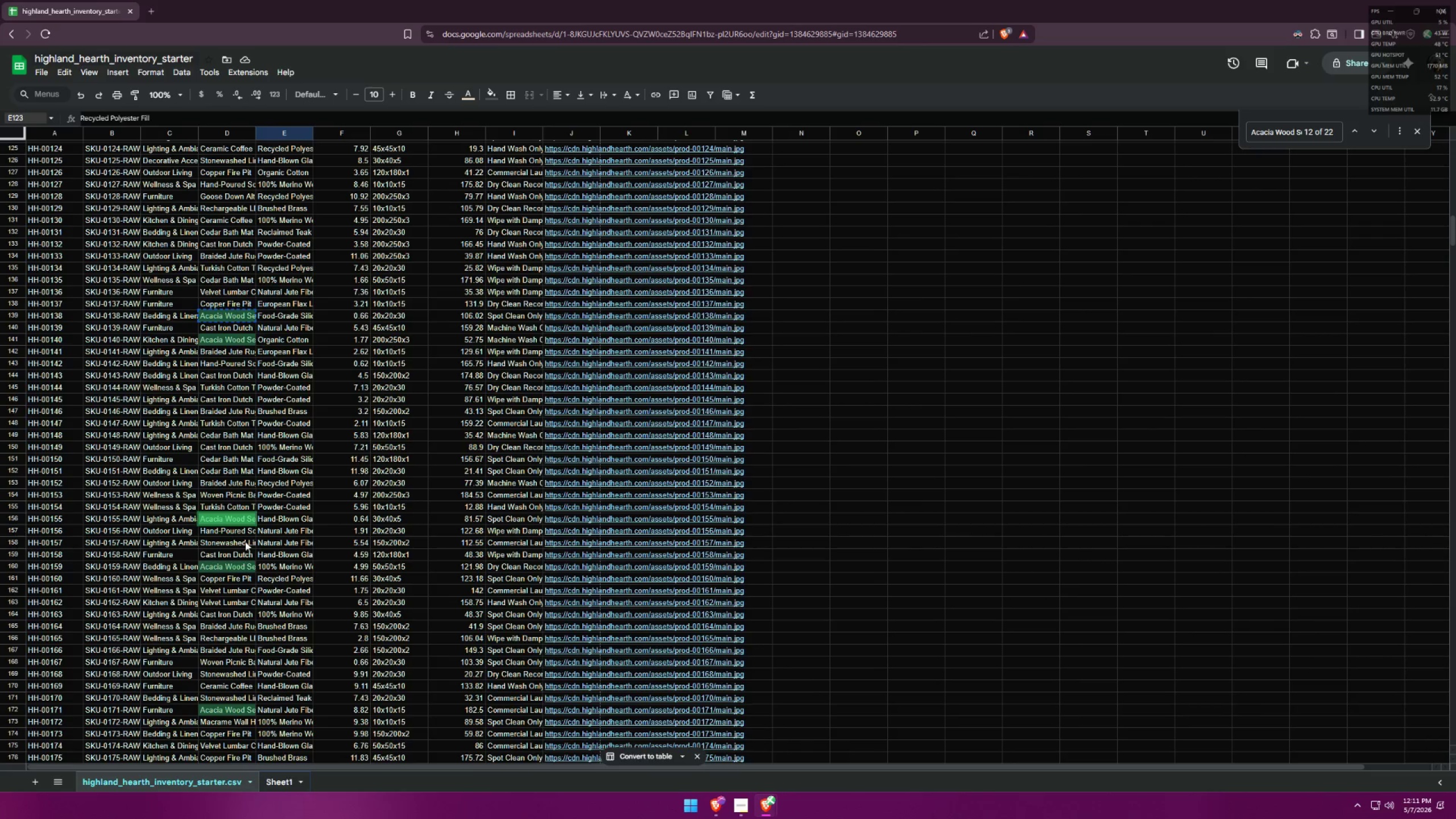 
left_click([252, 523])
 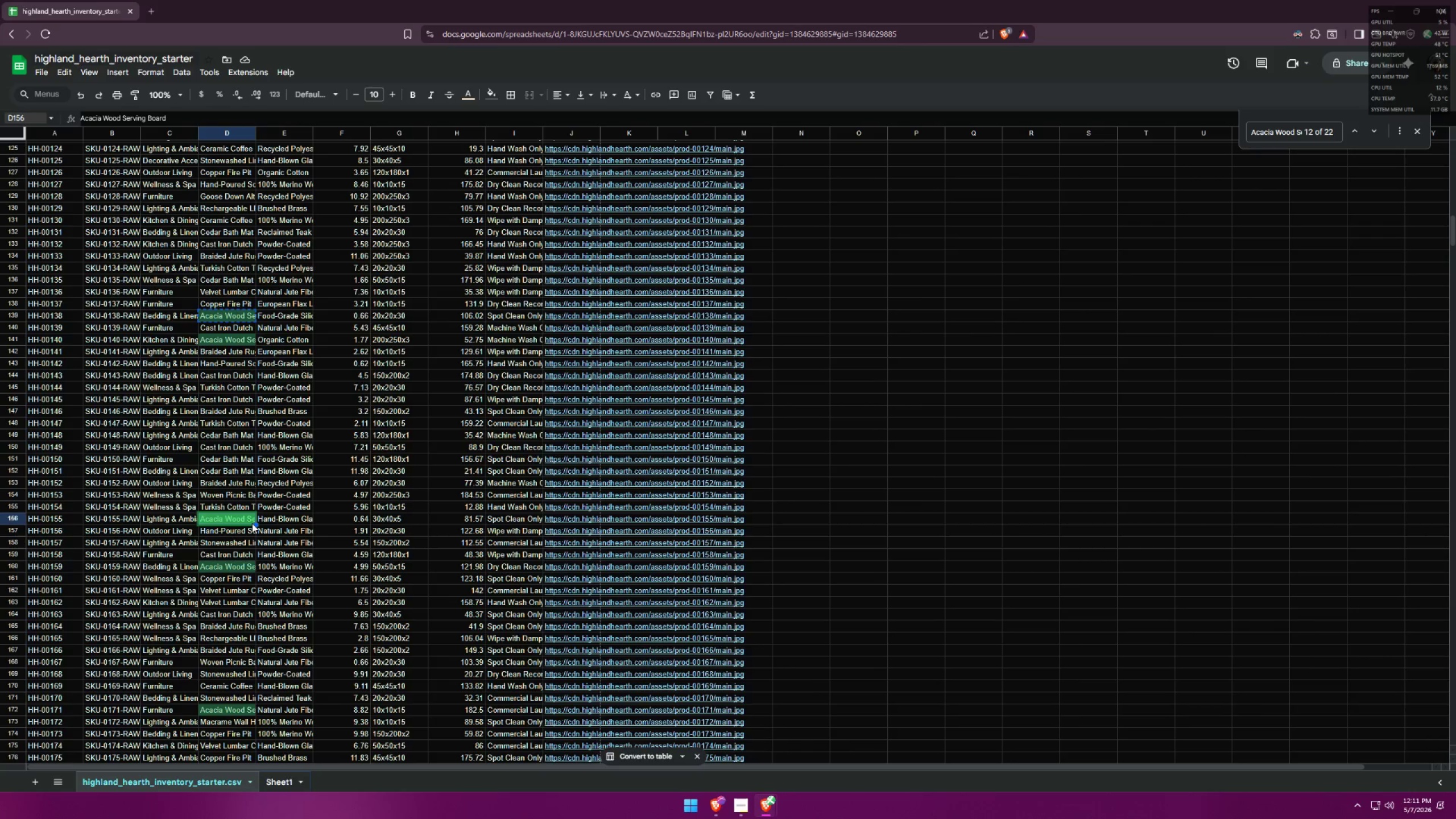 
key(Alt+AltLeft)
 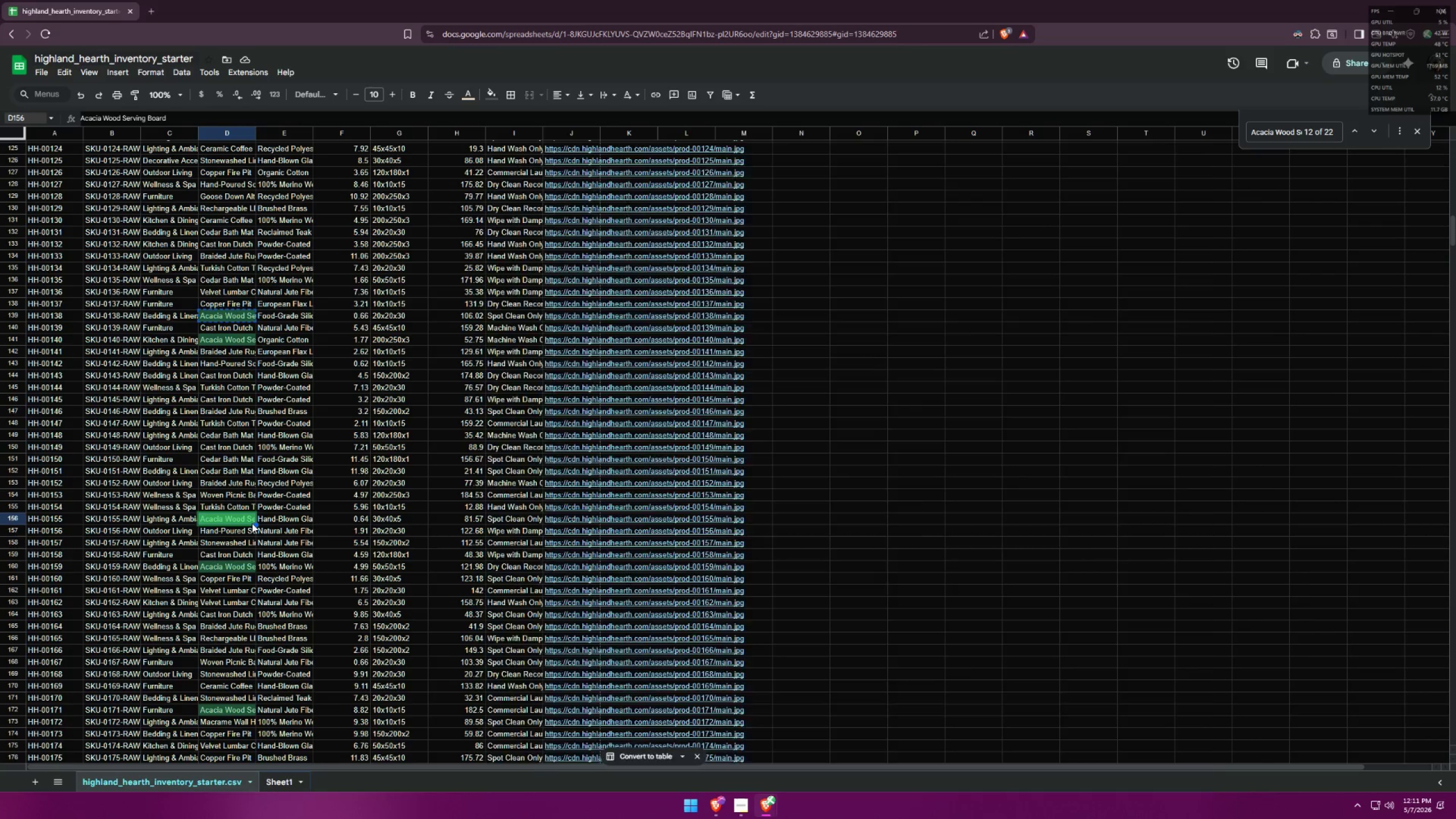 
key(Alt+Tab)
 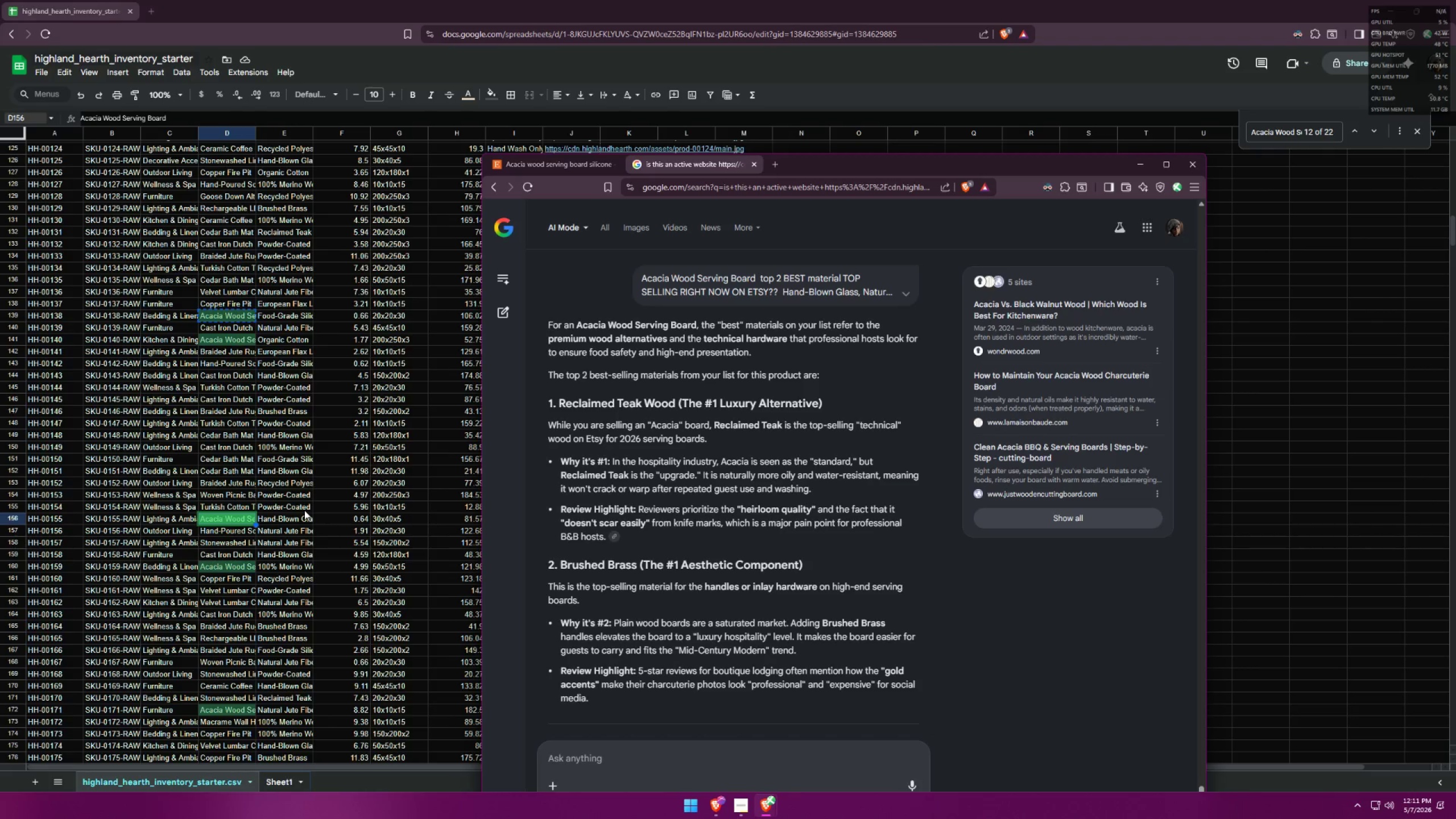 
wait(8.41)
 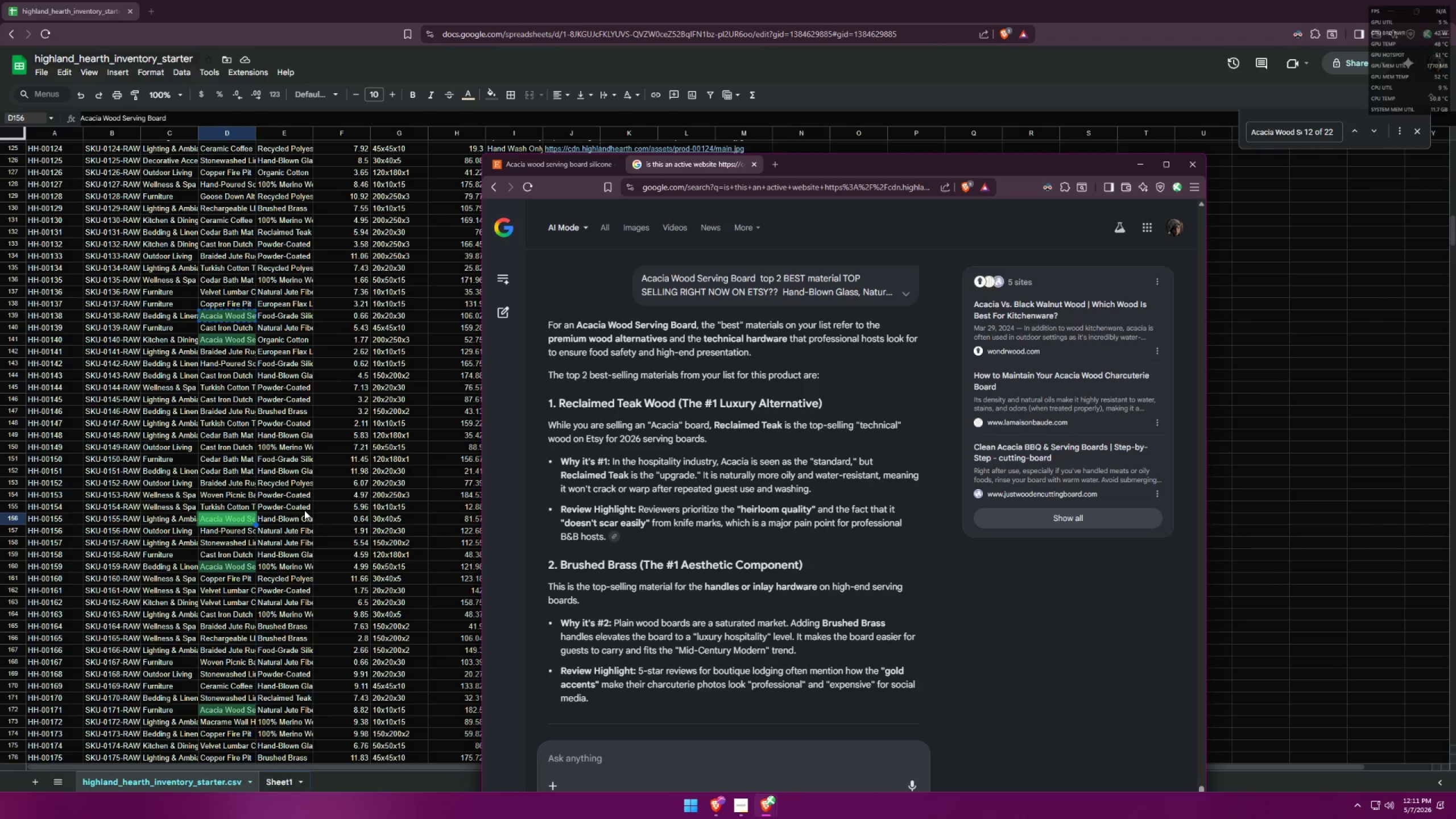 
scroll: coordinate [630, 563], scroll_direction: down, amount: 2.0
 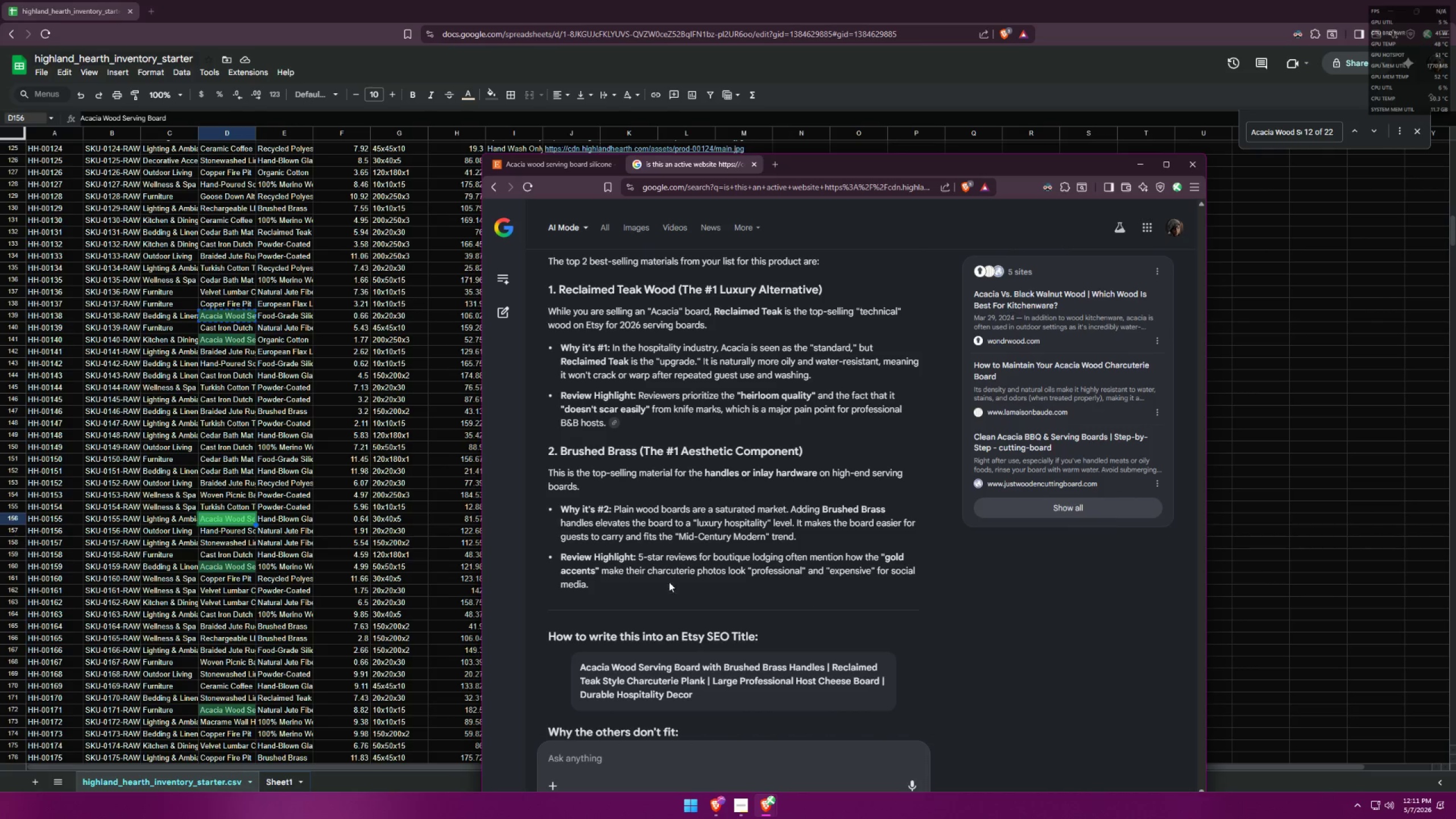 
left_click([568, 164])
 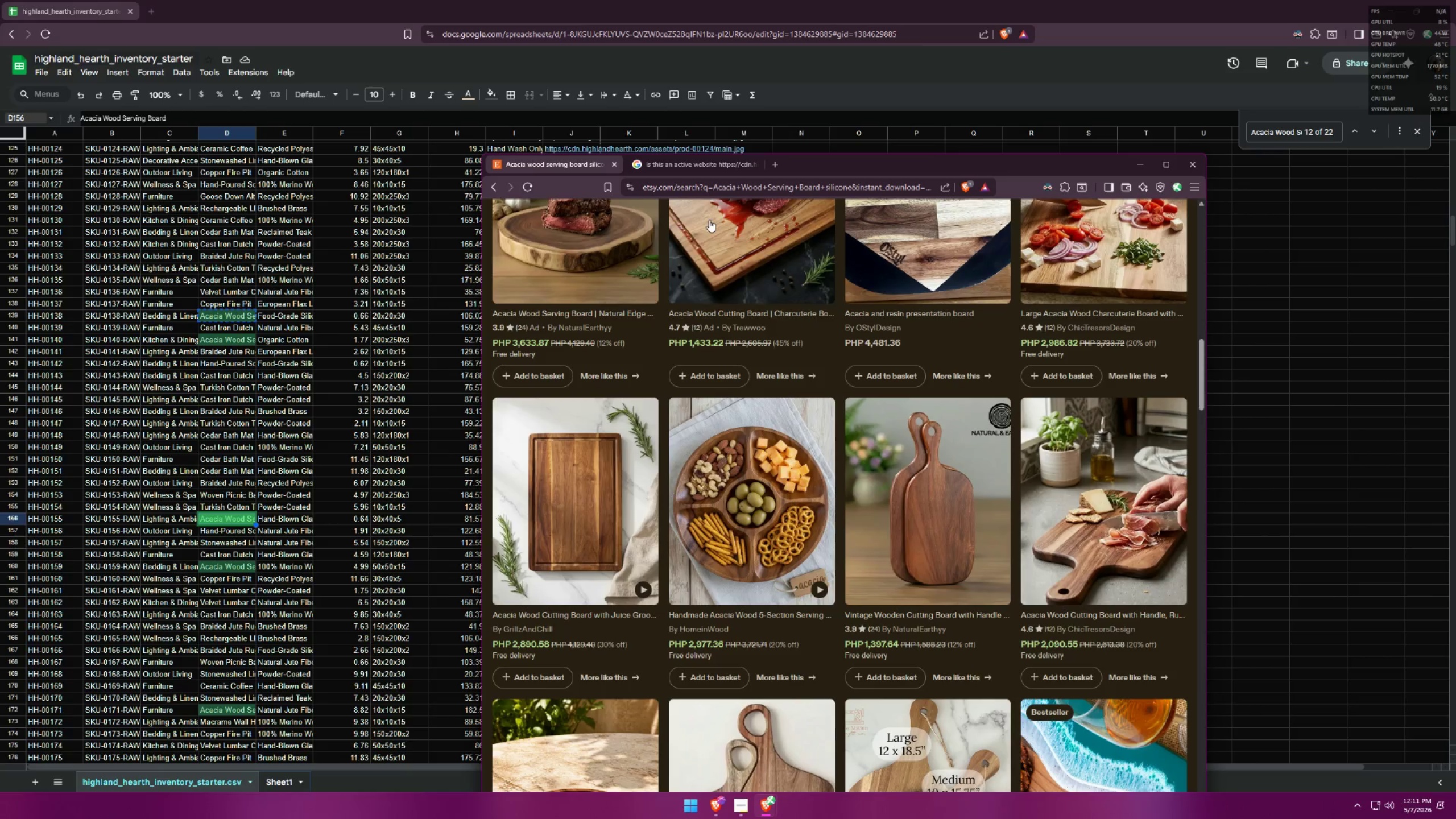 
scroll: coordinate [785, 362], scroll_direction: up, amount: 26.0
 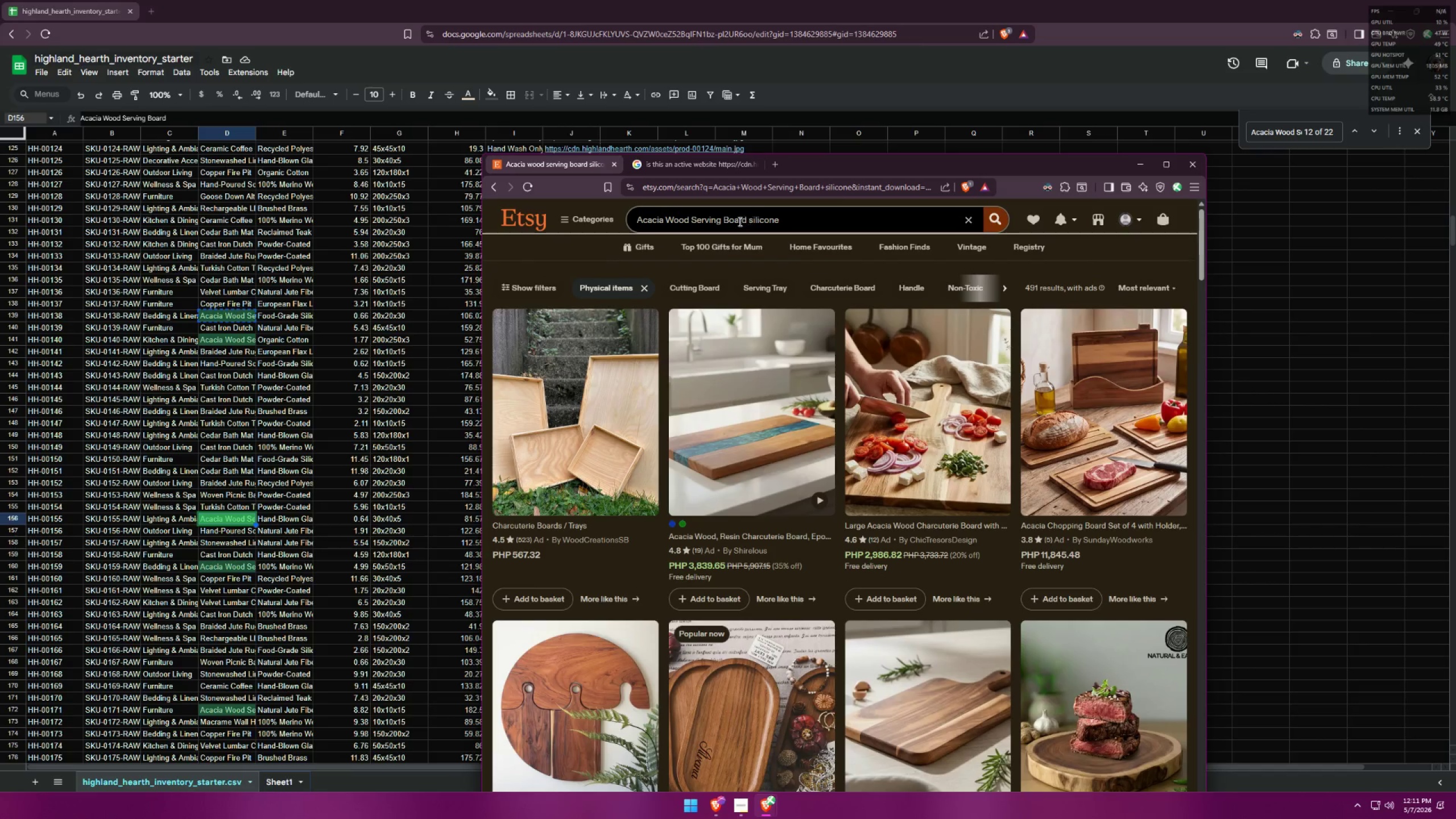 
left_click_drag(start_coordinate=[787, 218], to_coordinate=[557, 213])
 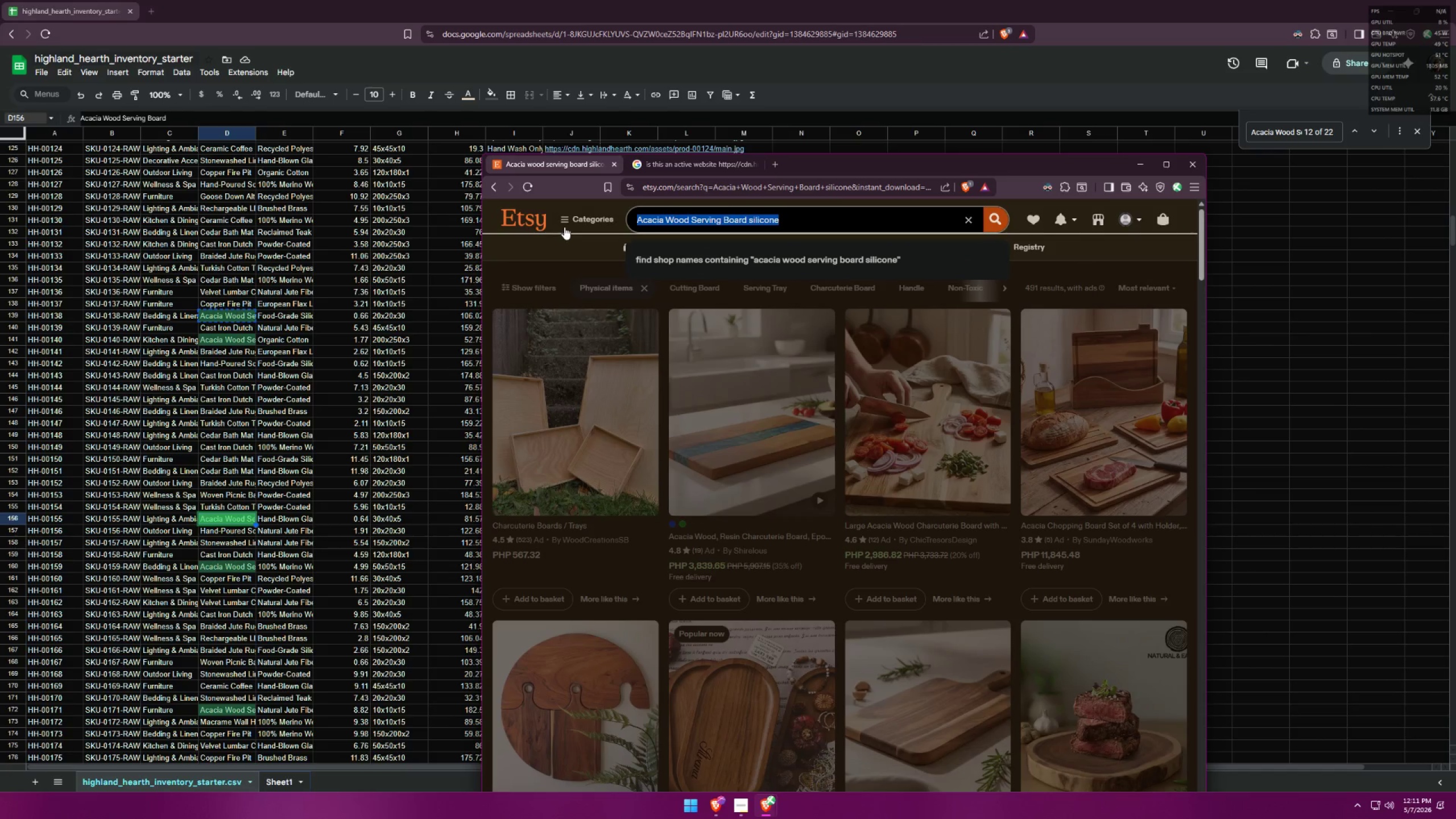 
type(brassb)
key(Backspace)
type( )
 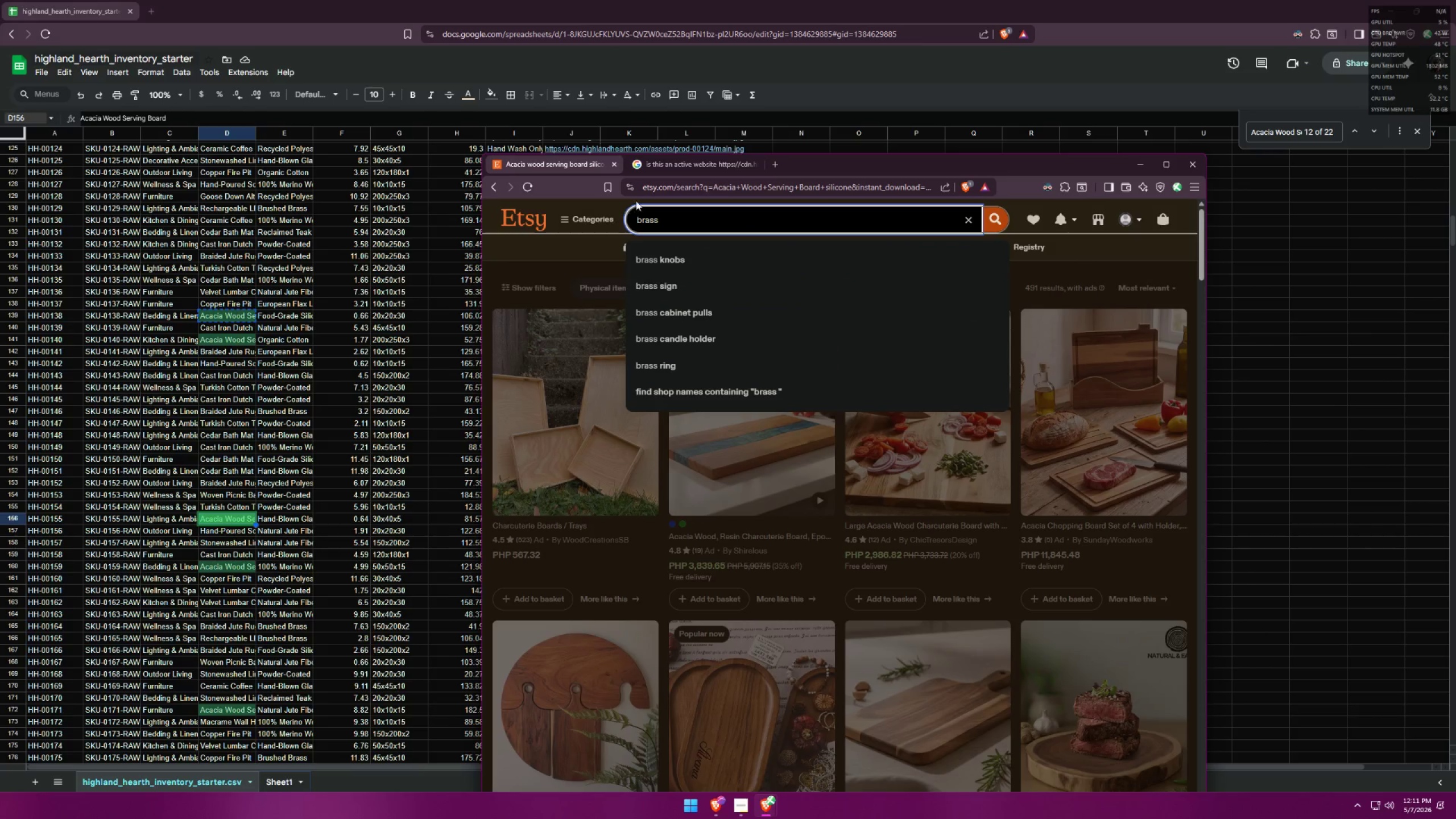 
left_click([676, 169])
 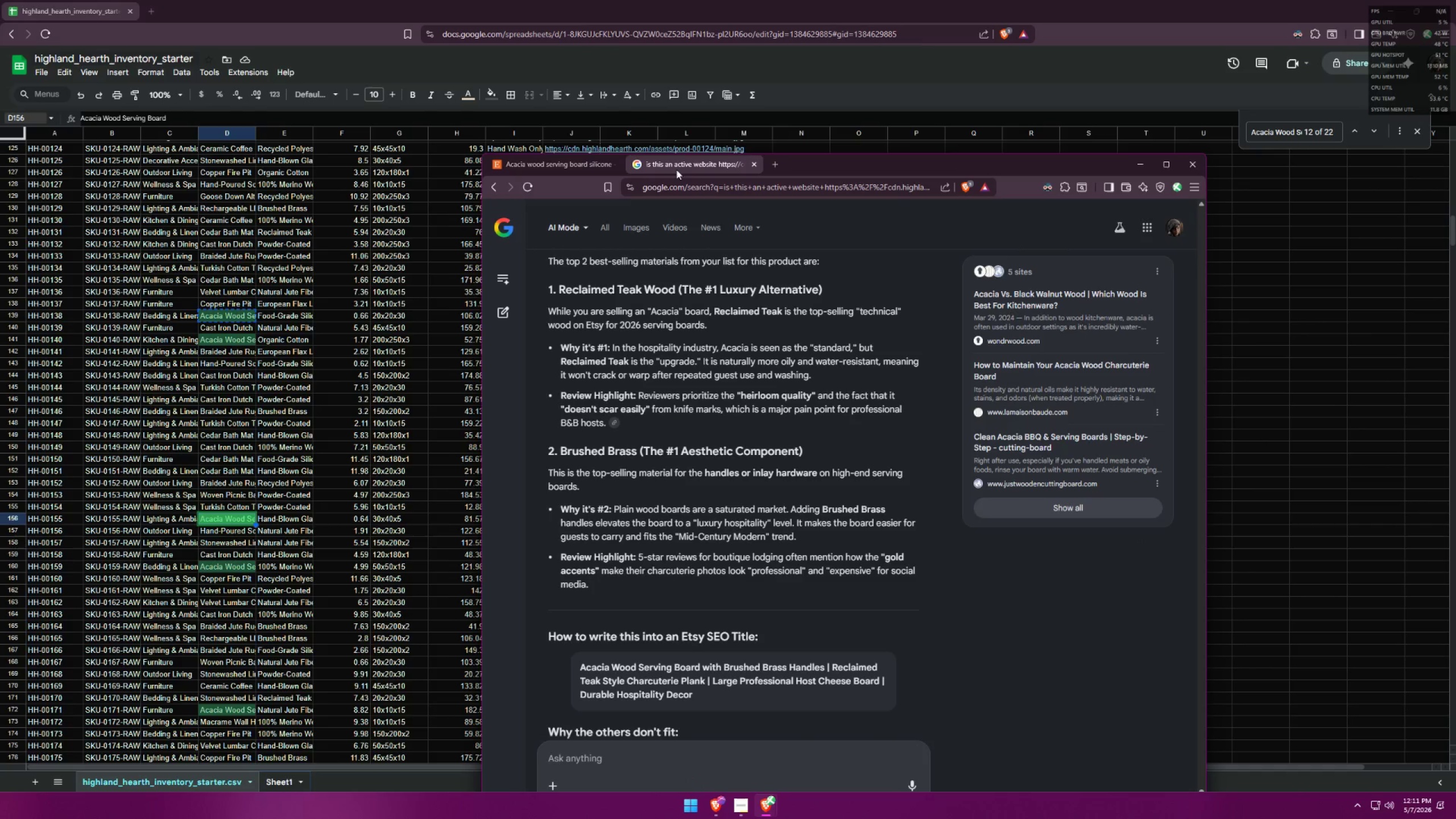 
left_click([572, 167])
 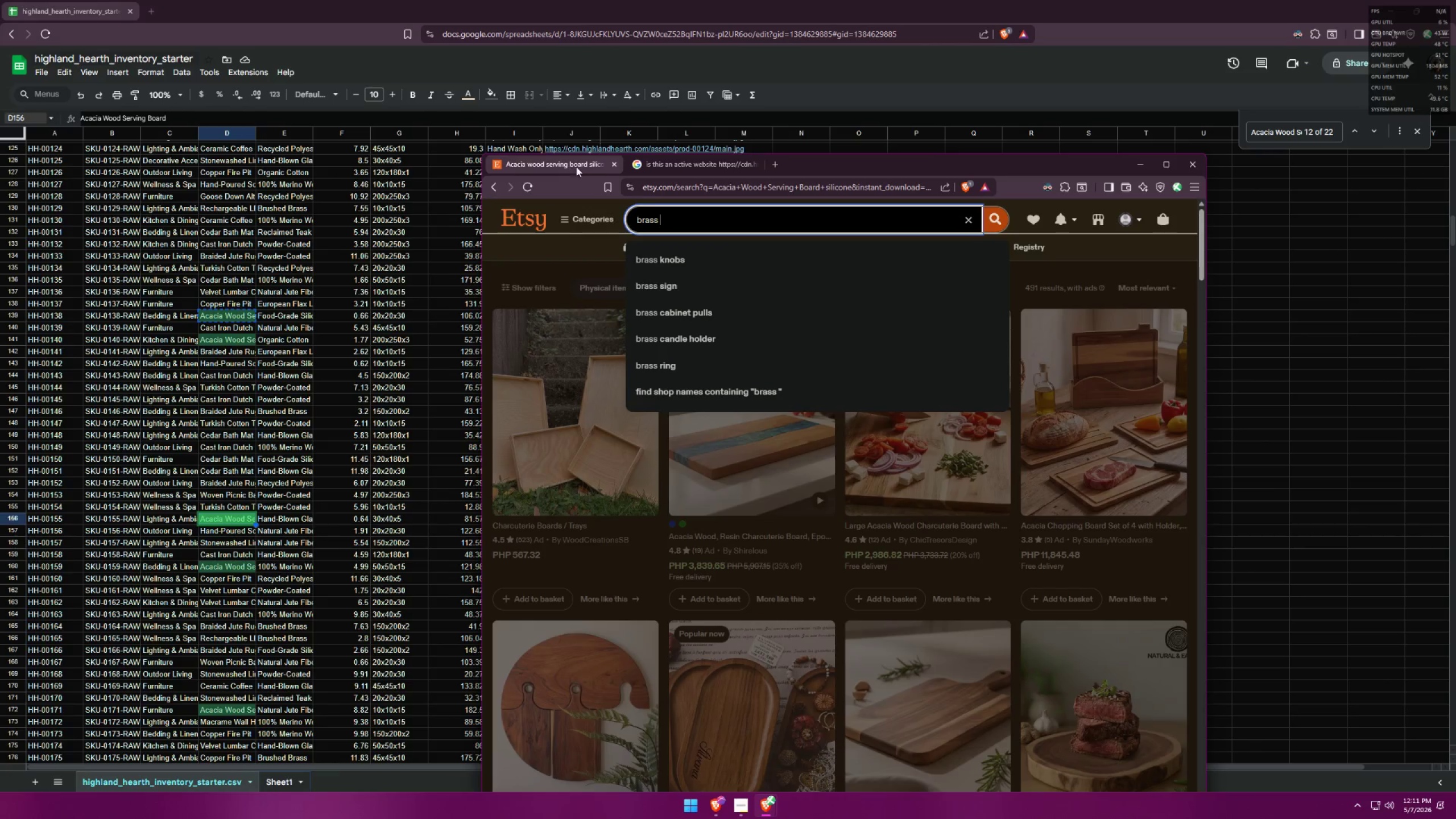 
key(Control+ControlLeft)
 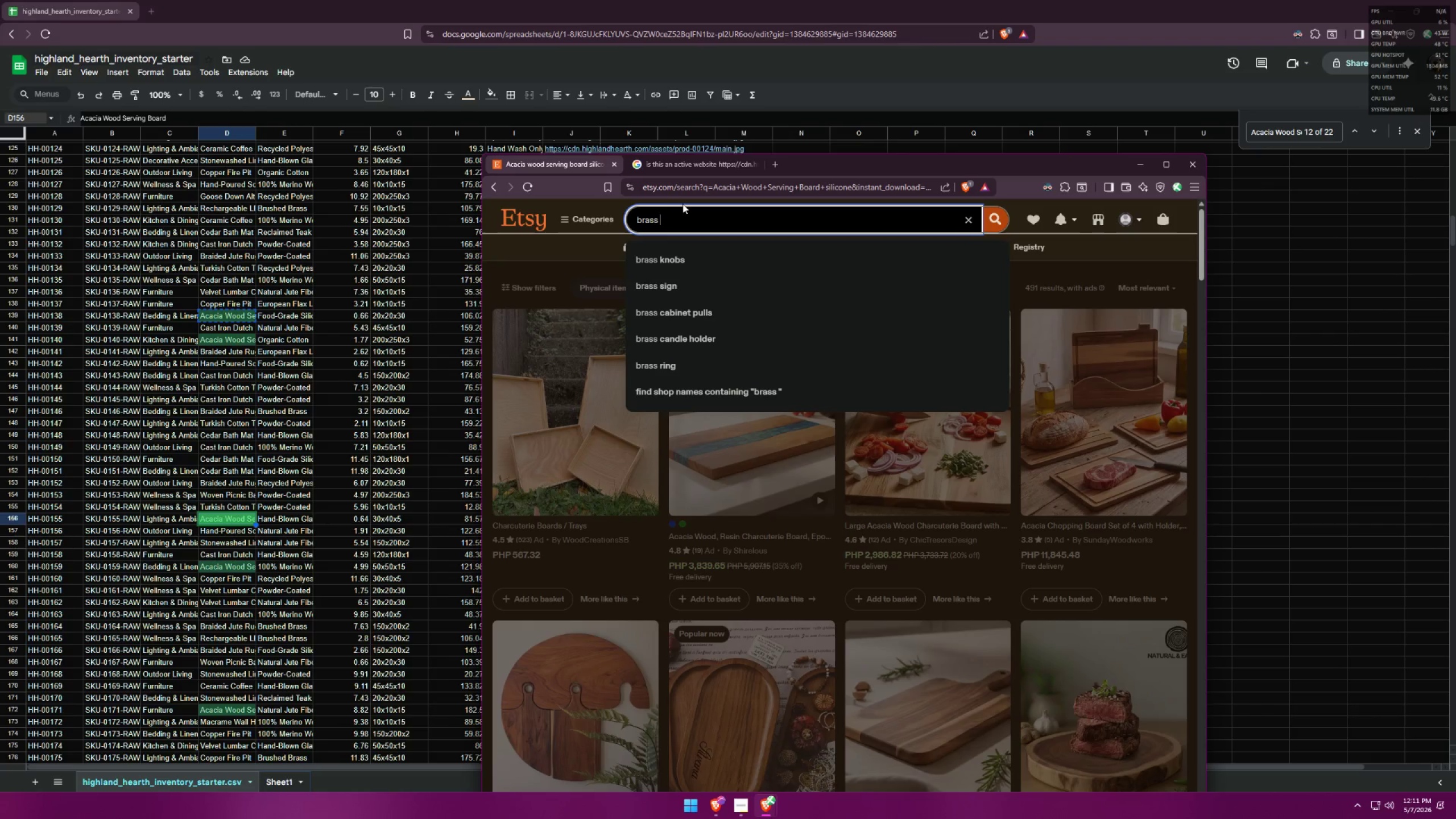 
key(Control+A)
 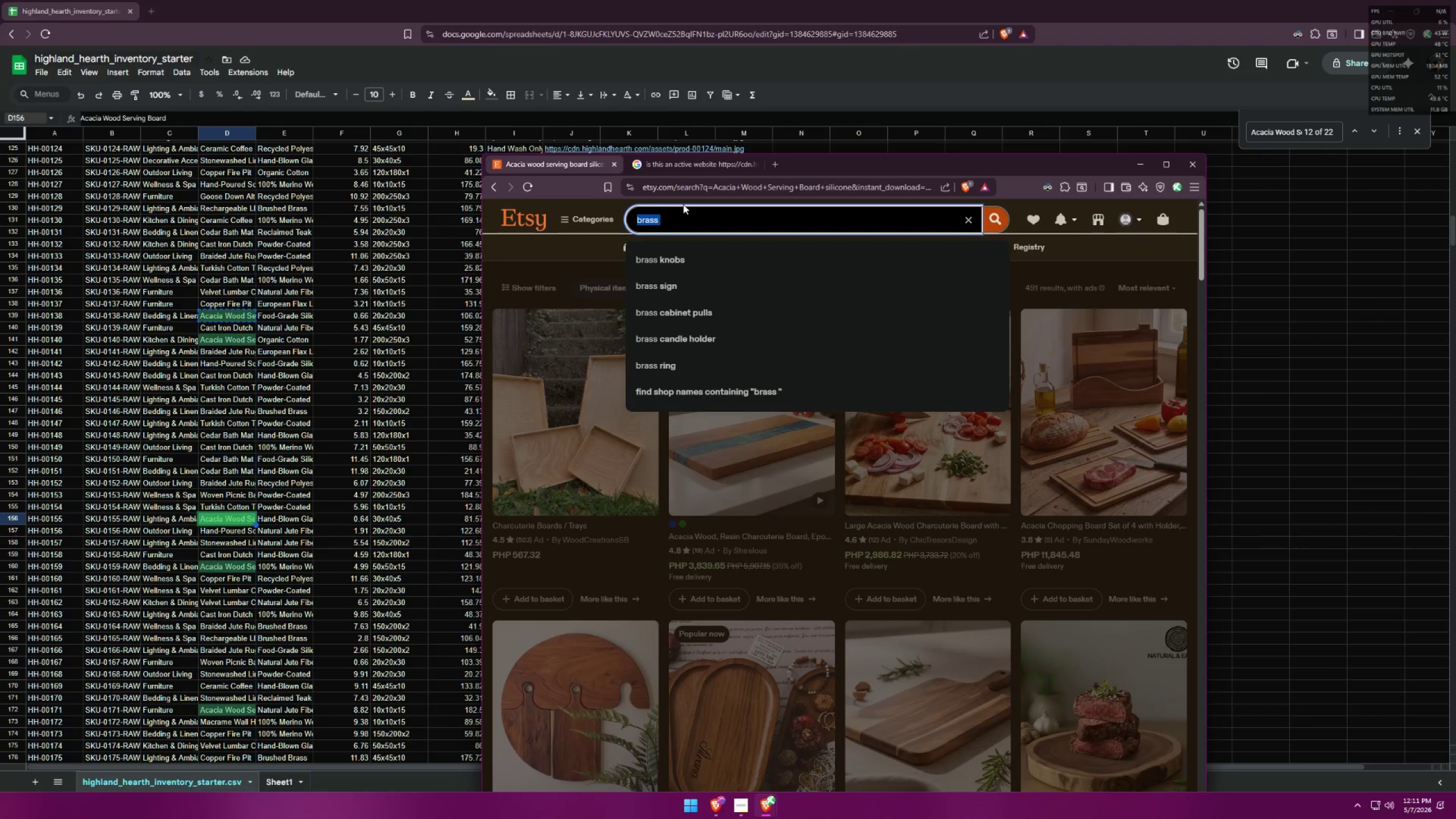 
type(brushed brass )
 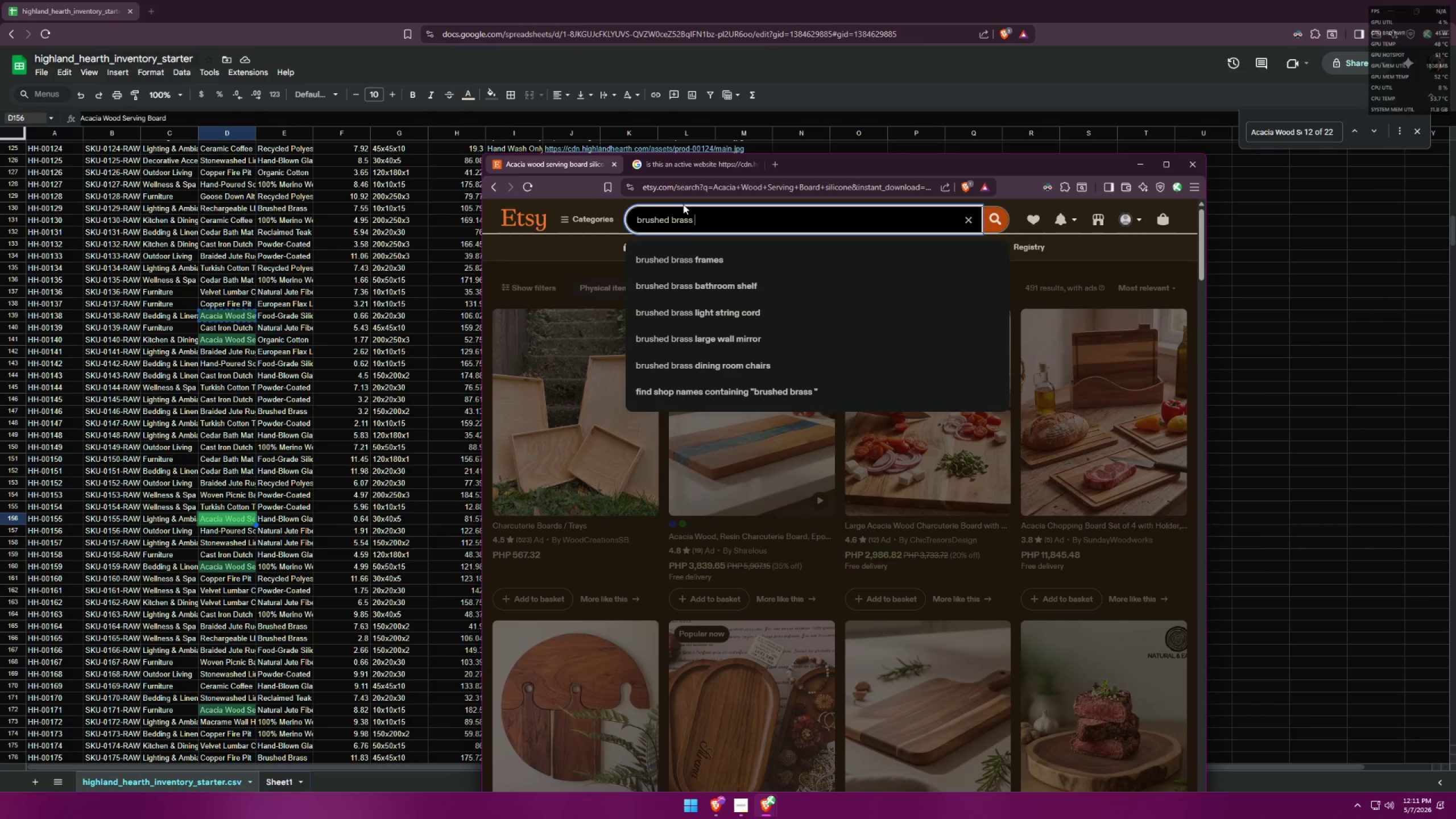 
type(wood )
 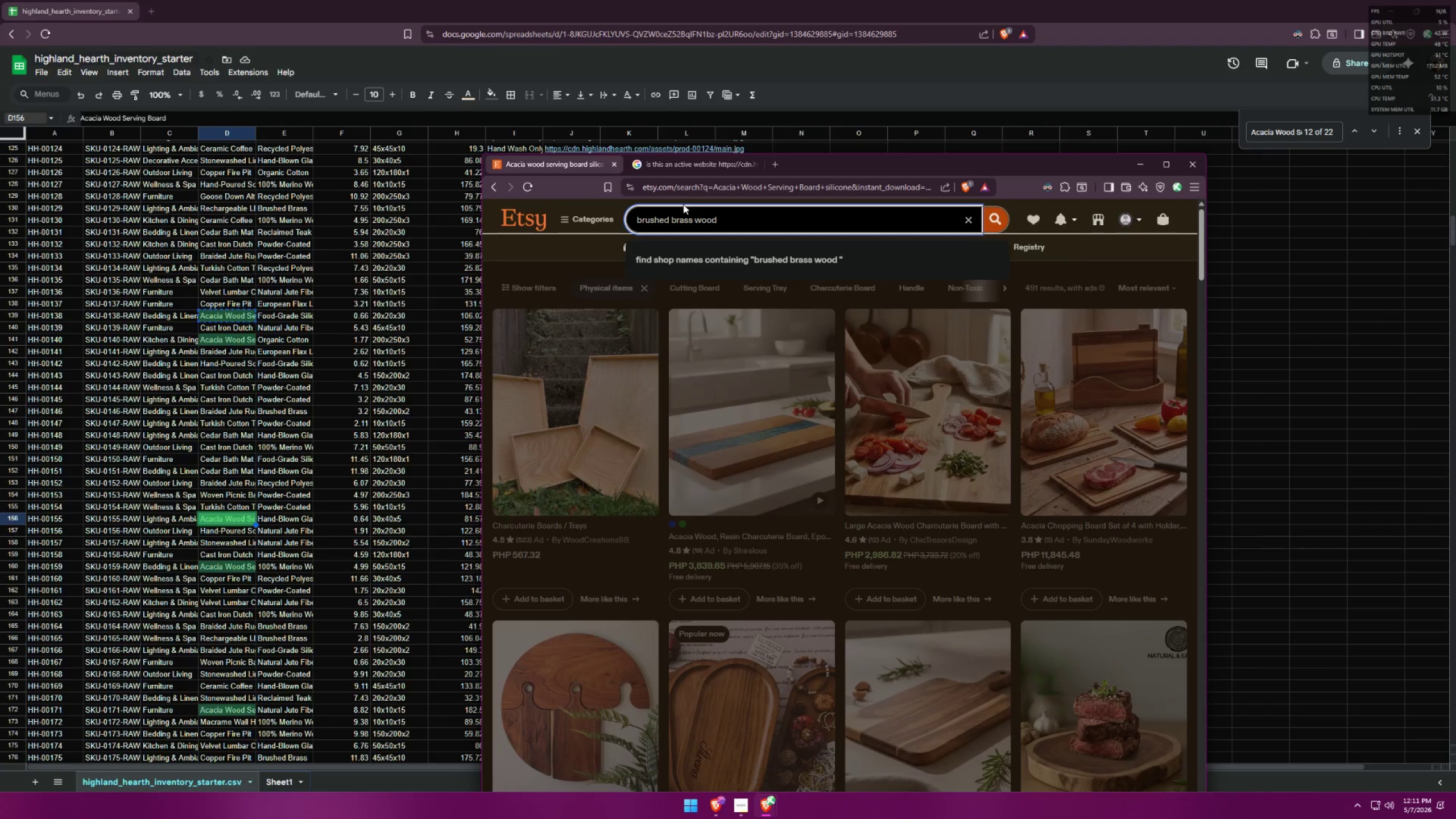 
type(serving )
 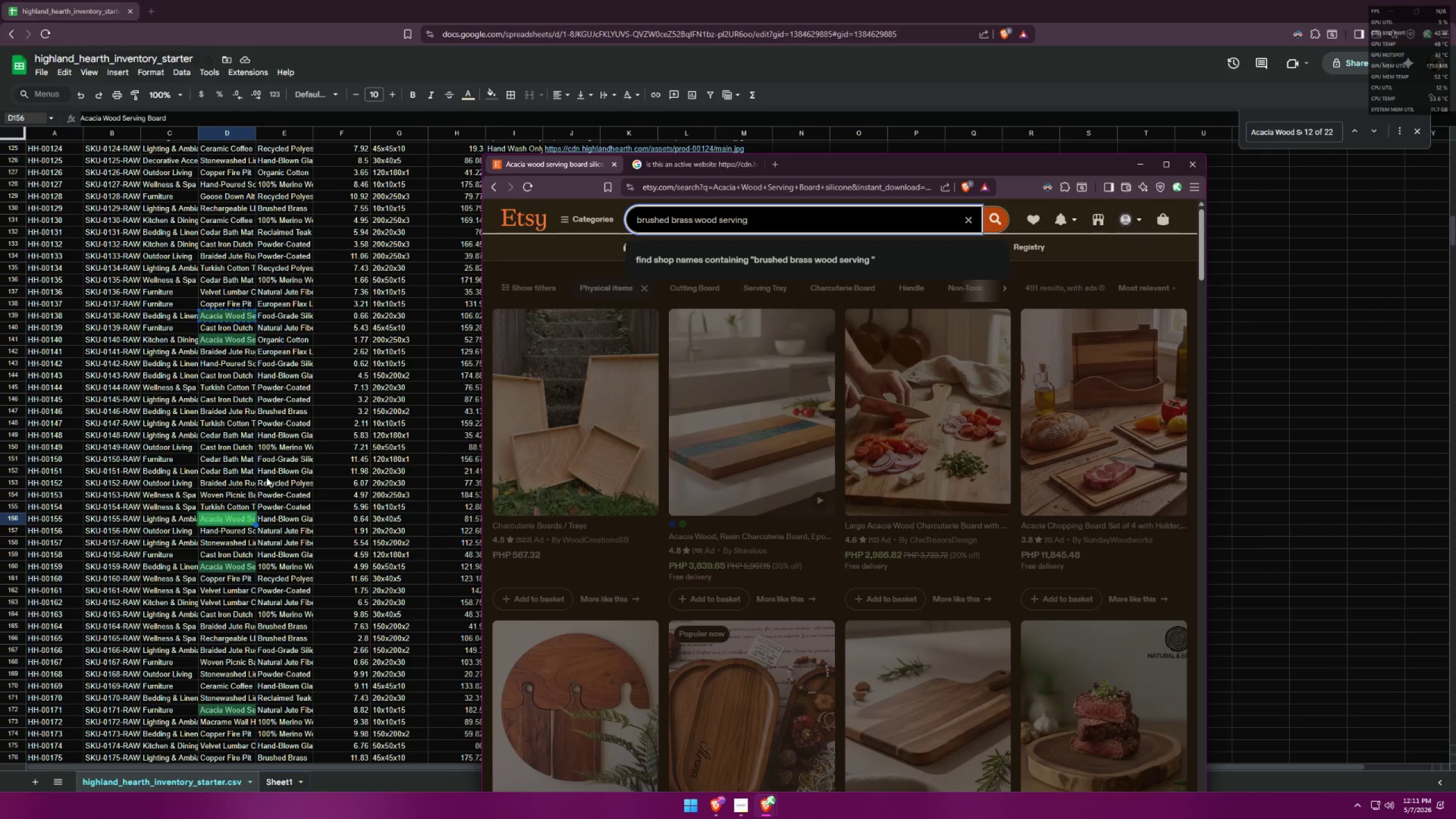 
type(board)
 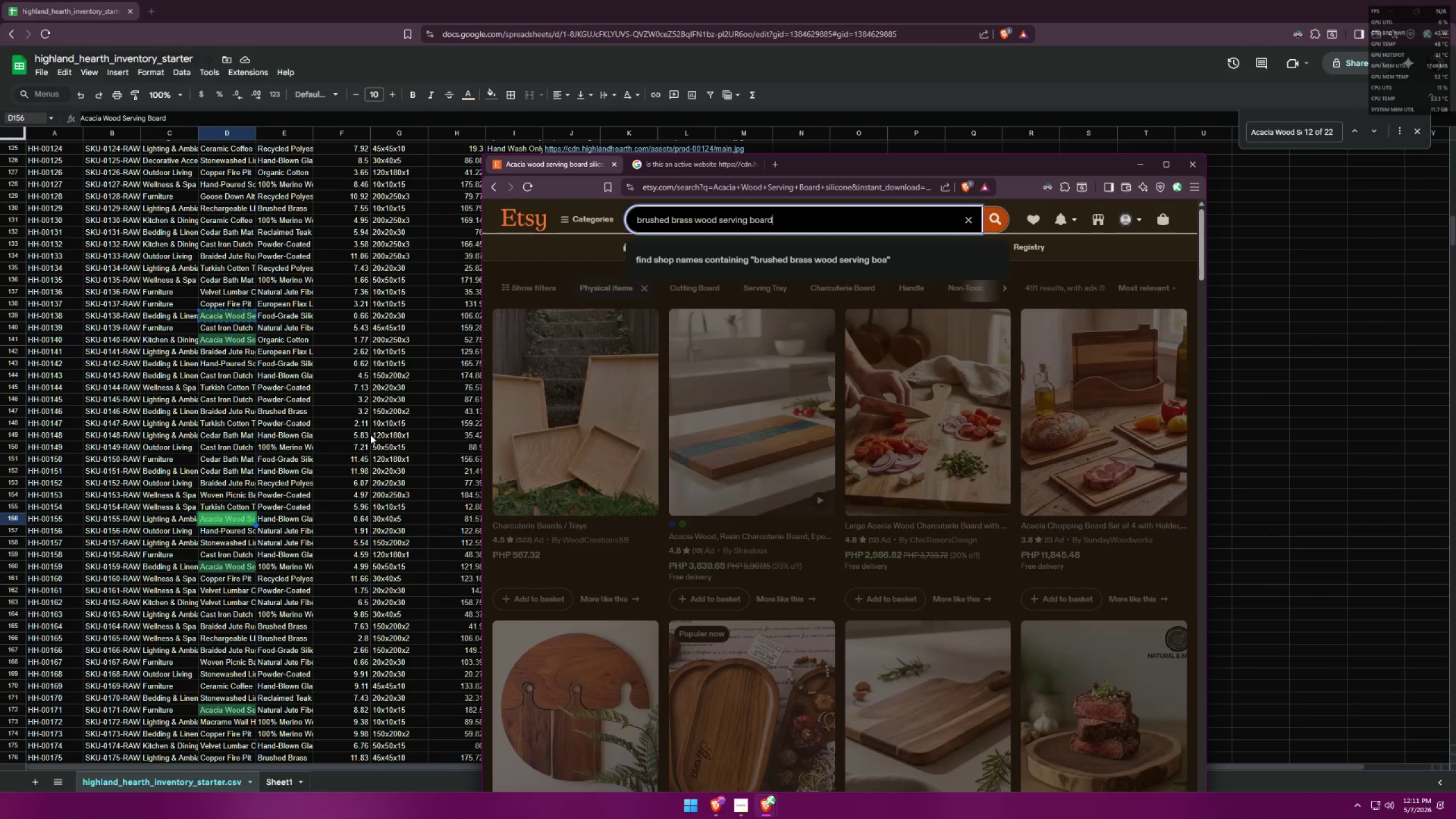 
key(Enter)
 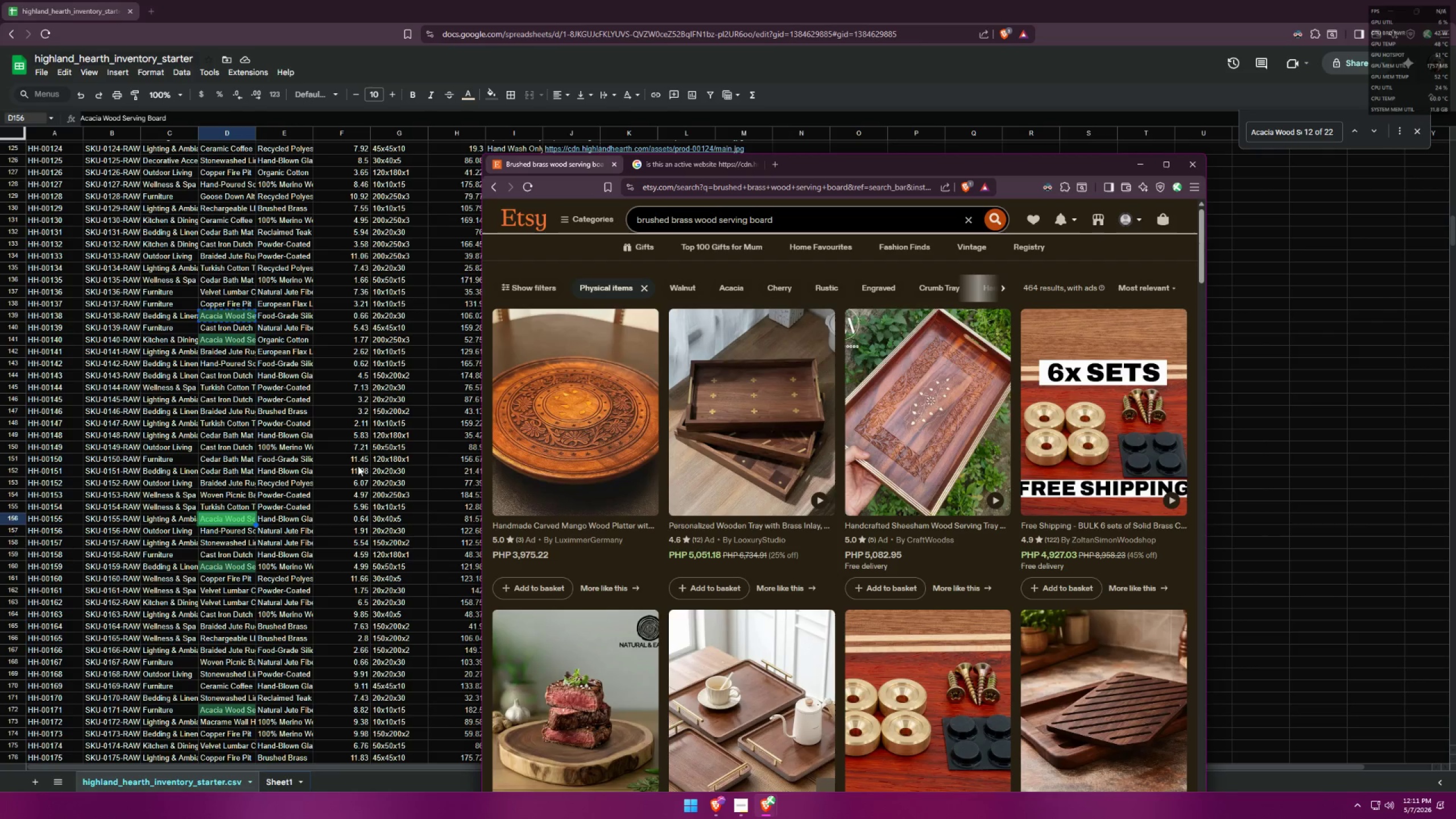 
wait(8.14)
 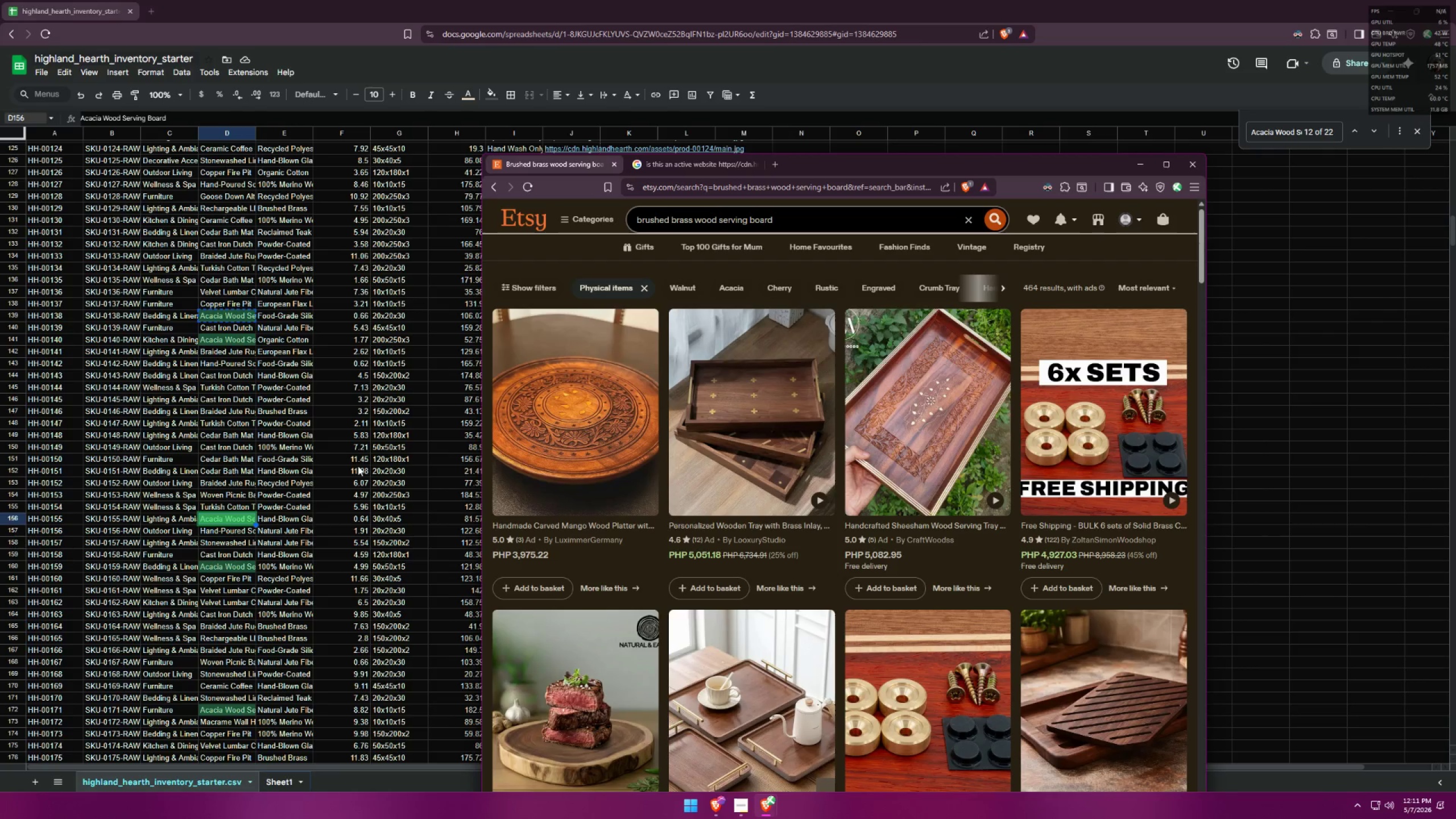 
left_click([901, 436])
 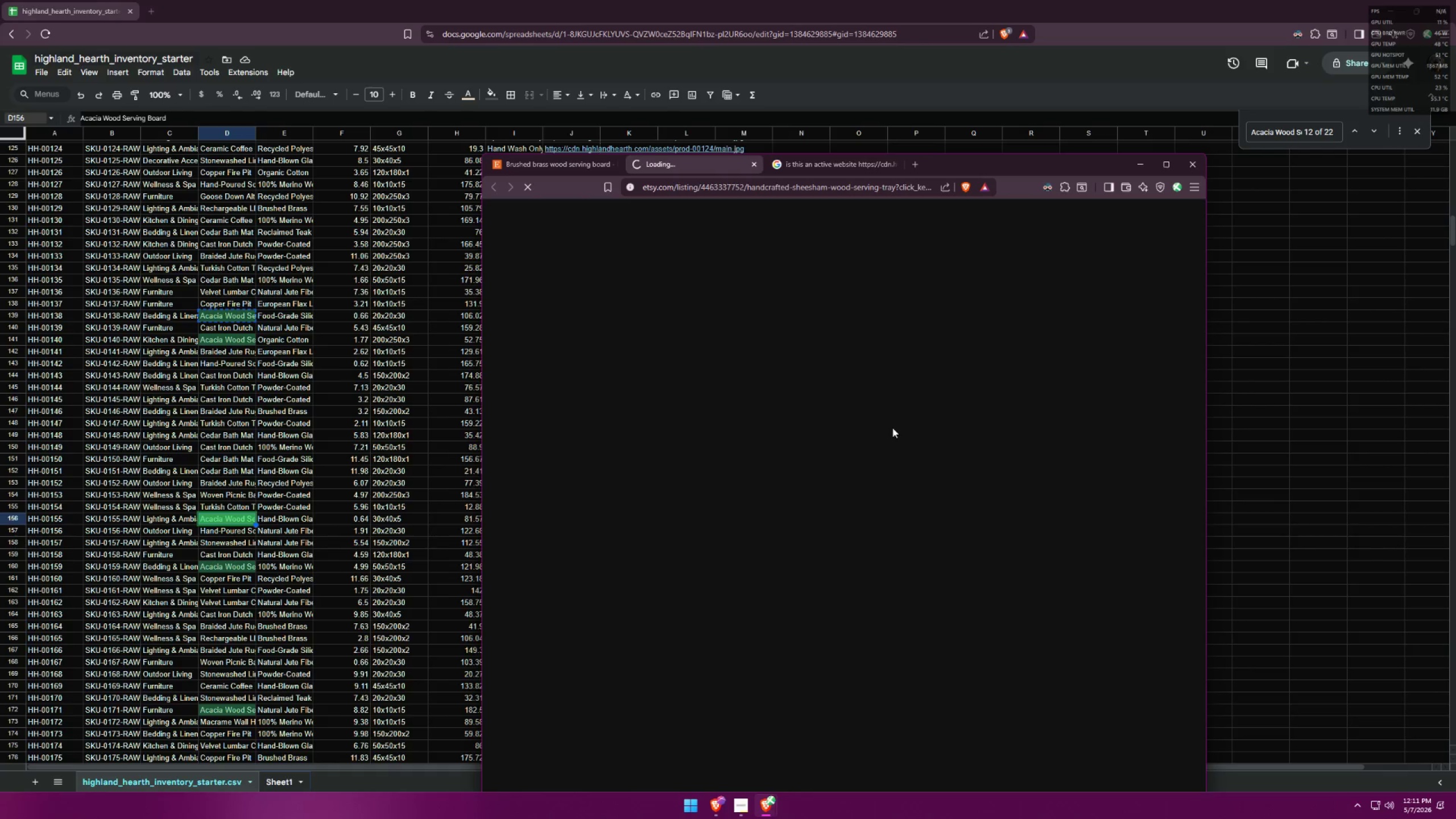 
mouse_move([741, 220])
 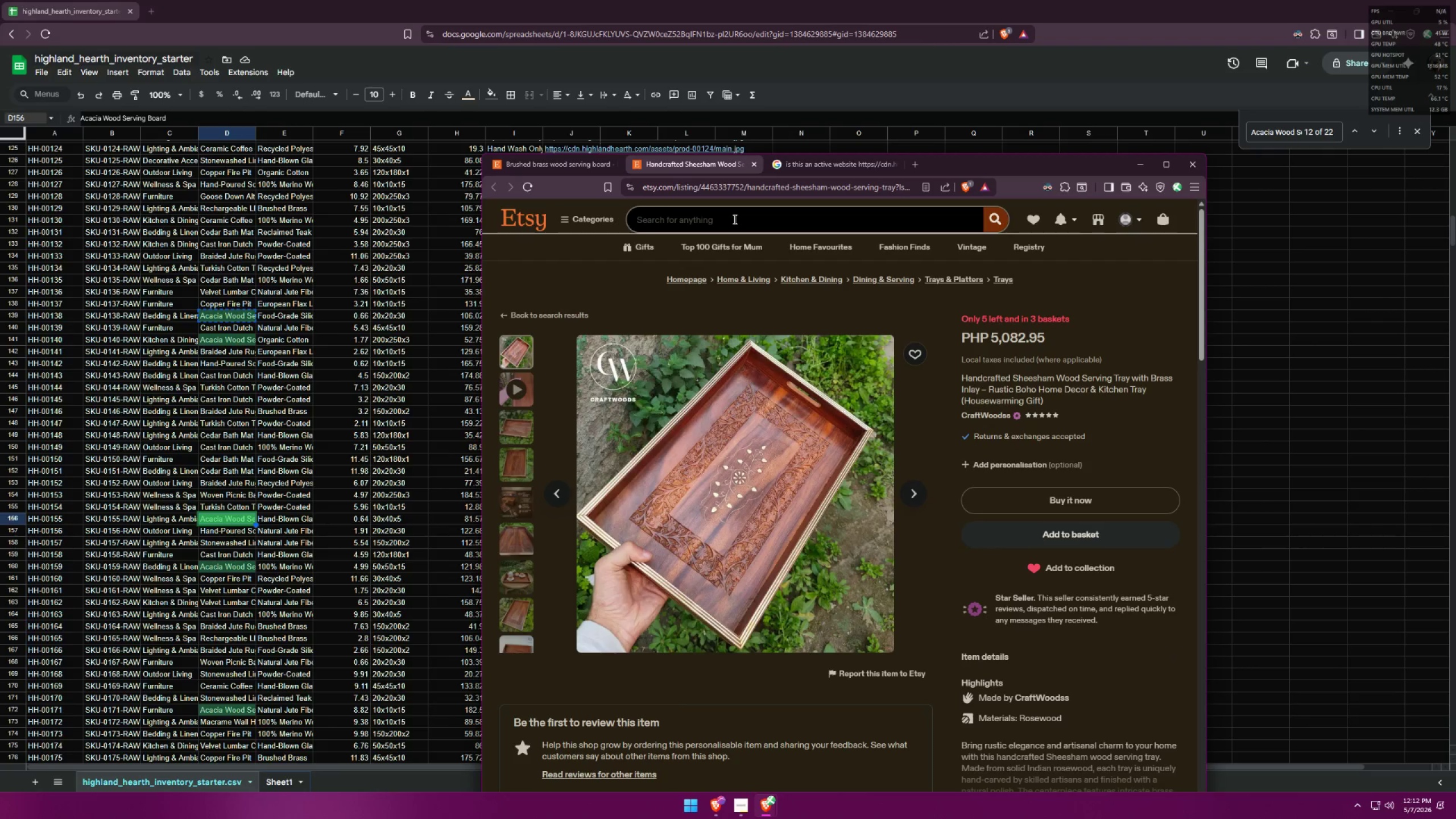 
wait(18.49)
 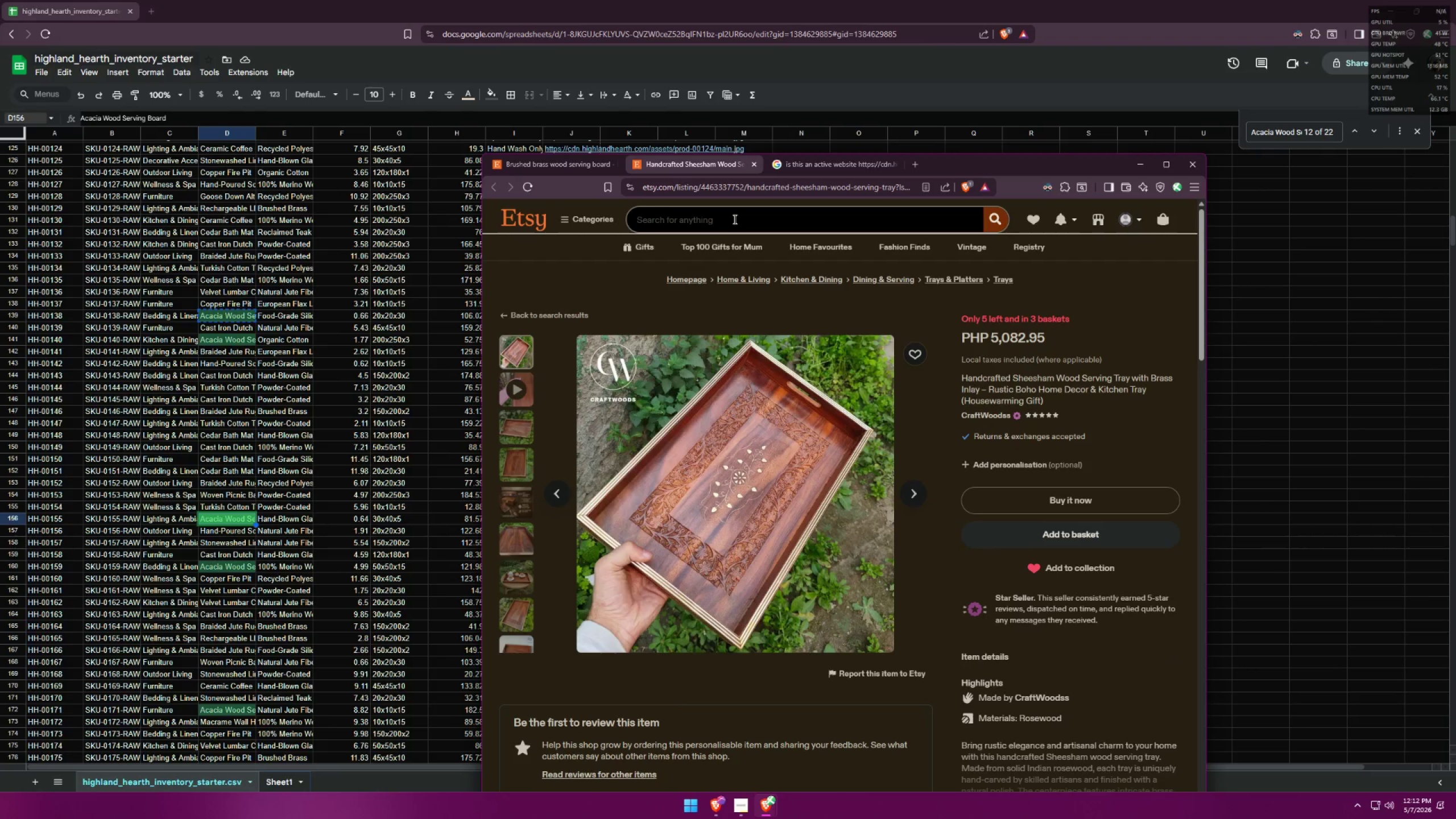 
left_click([541, 156])
 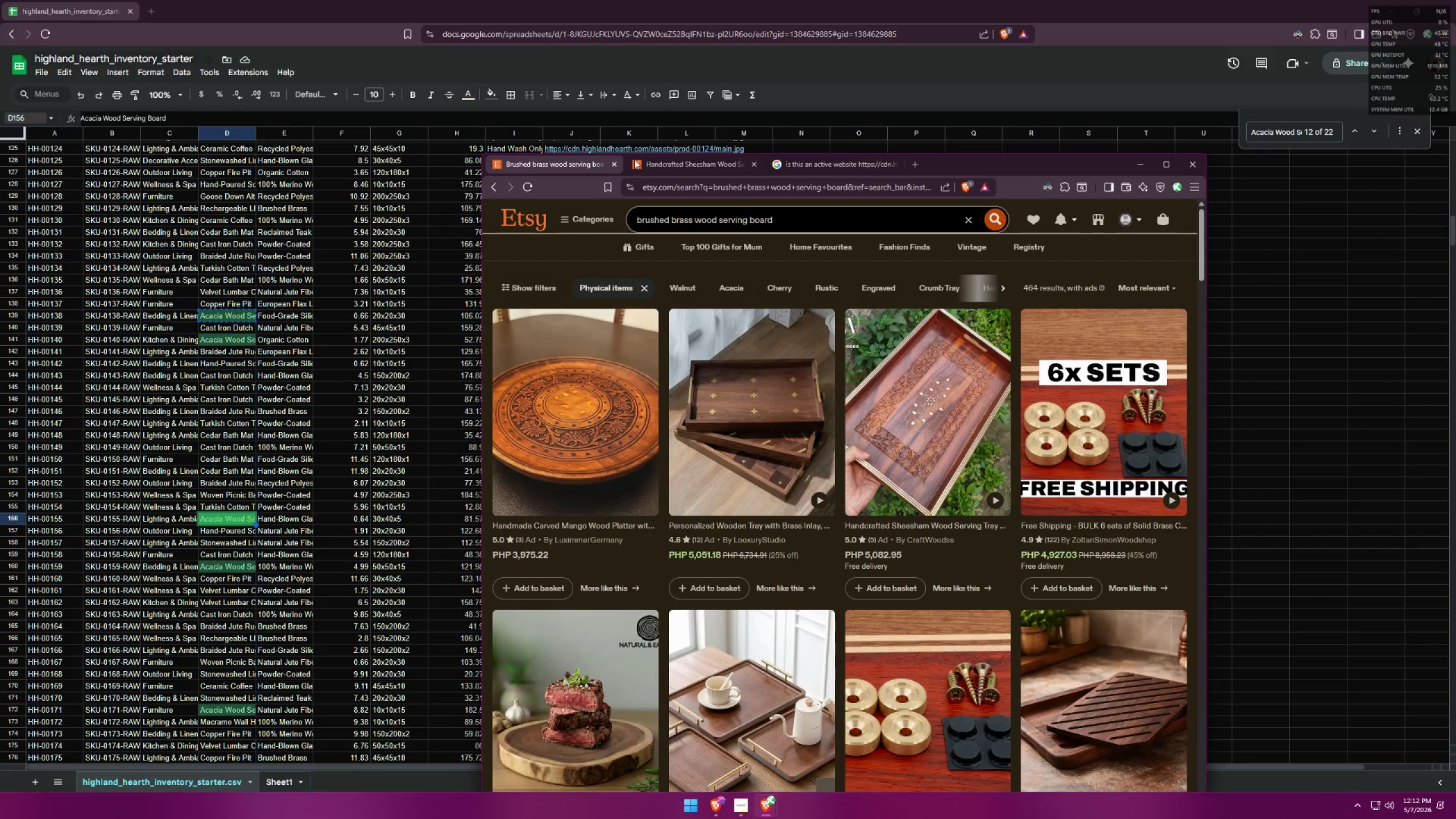 
left_click([655, 159])
 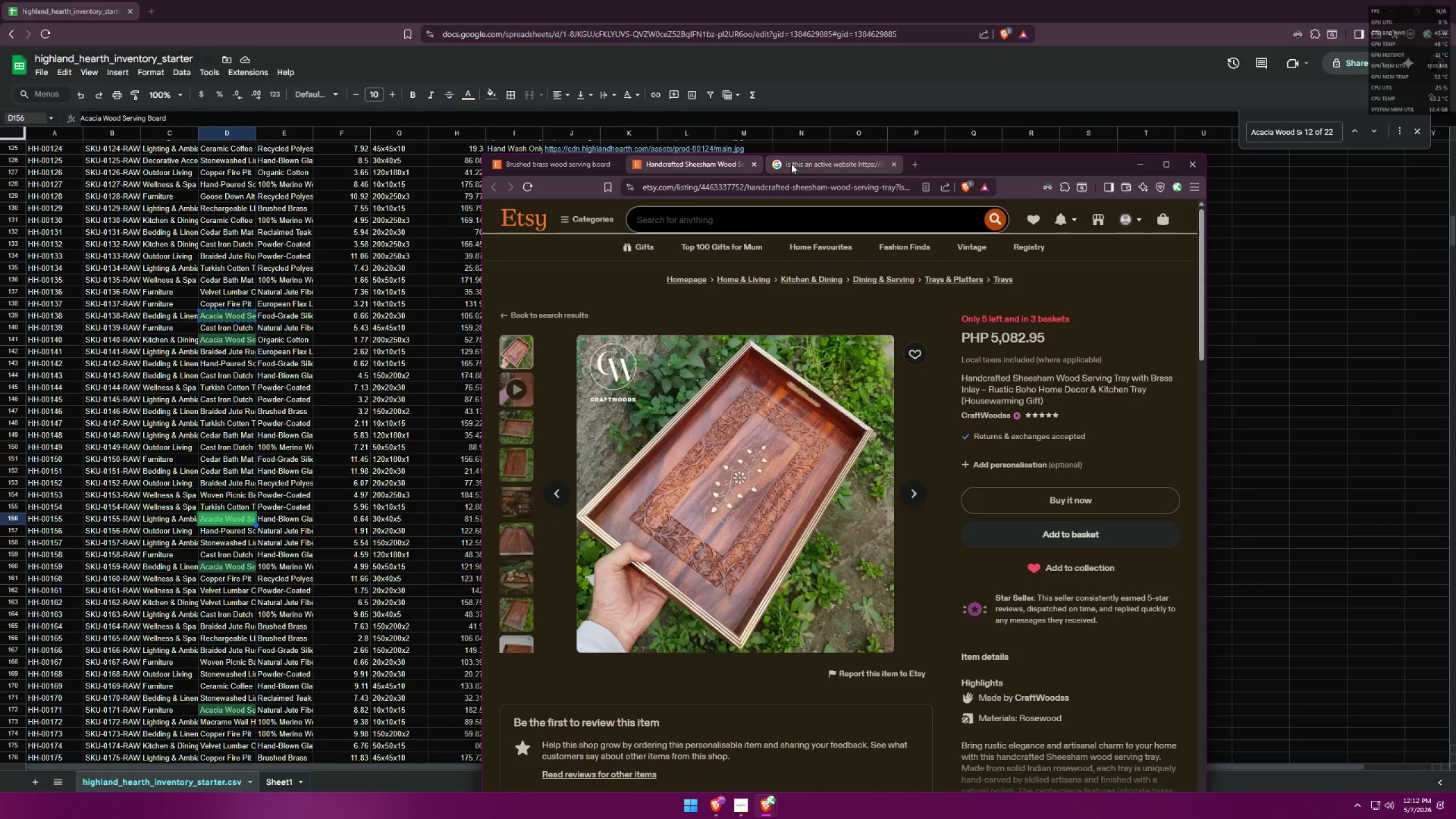 
left_click([796, 164])
 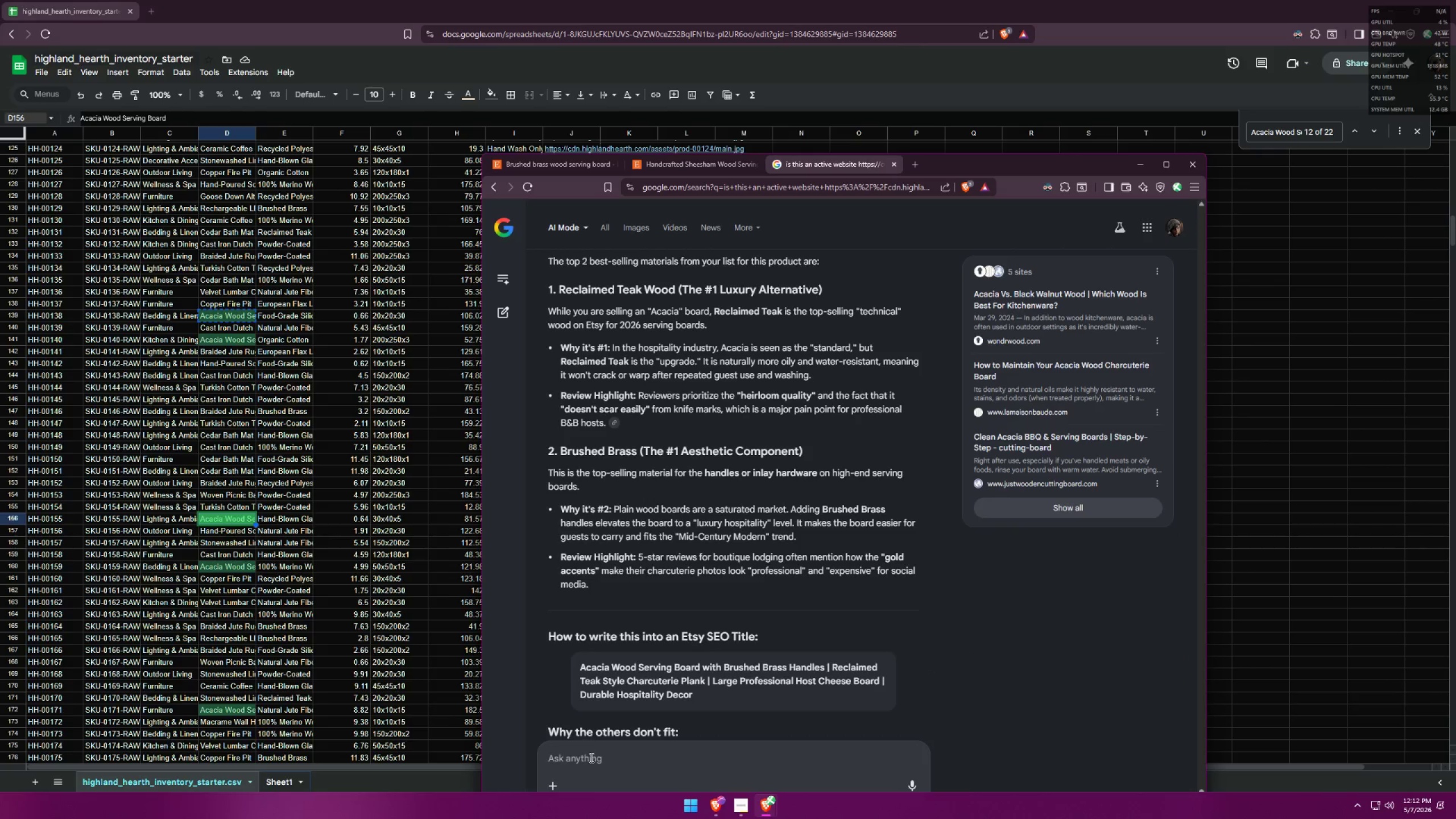 
left_click([595, 762])
 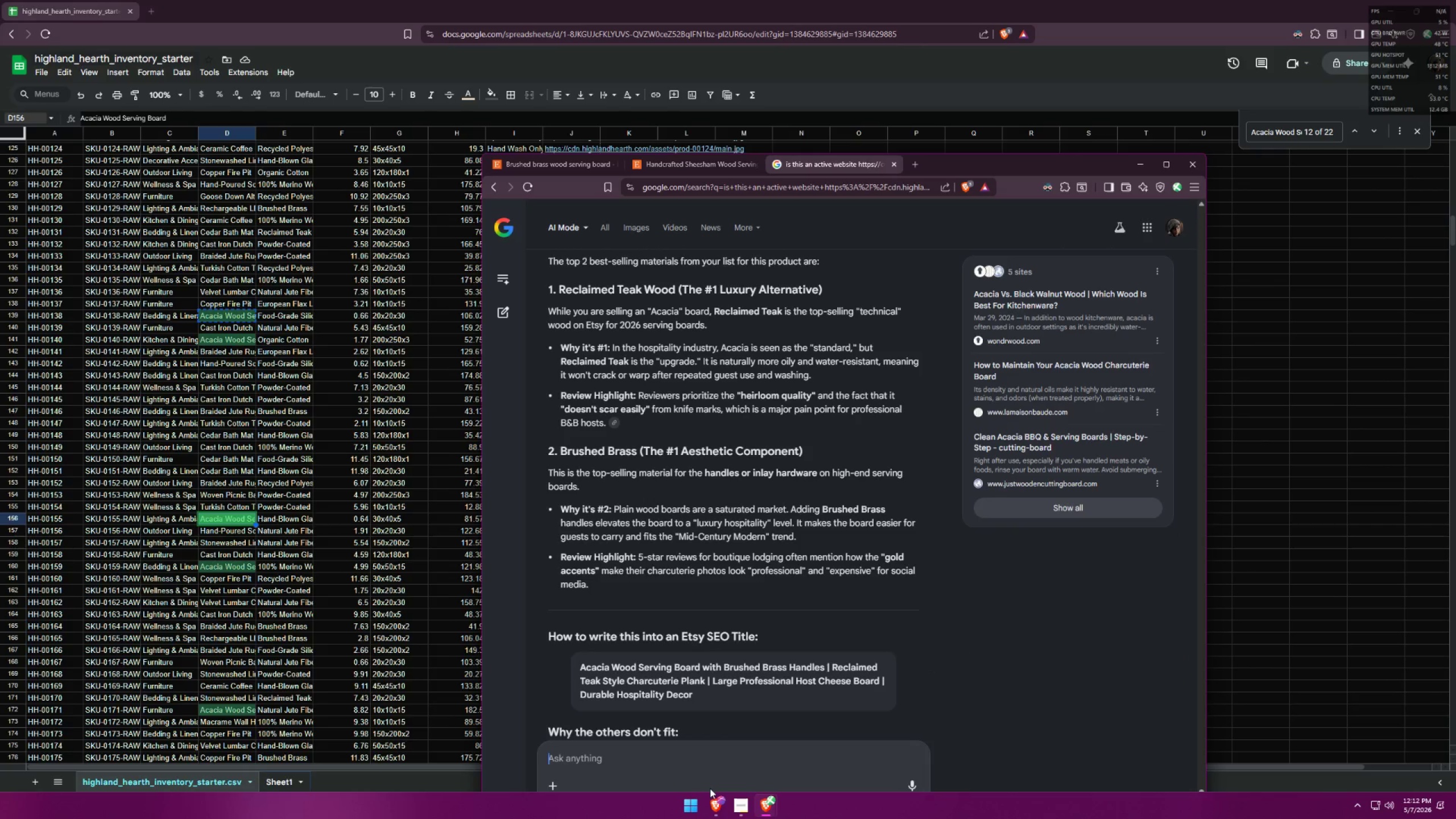 
type(Acacia wood servinbg )
key(Backspace)
key(Backspace)
key(Backspace)
key(Backspace)
type(ng tray)
key(Backspace)
key(Backspace)
key(Backspace)
key(Backspace)
type(voar)
key(Backspace)
key(Backspace)
key(Backspace)
key(Backspace)
type(board)
 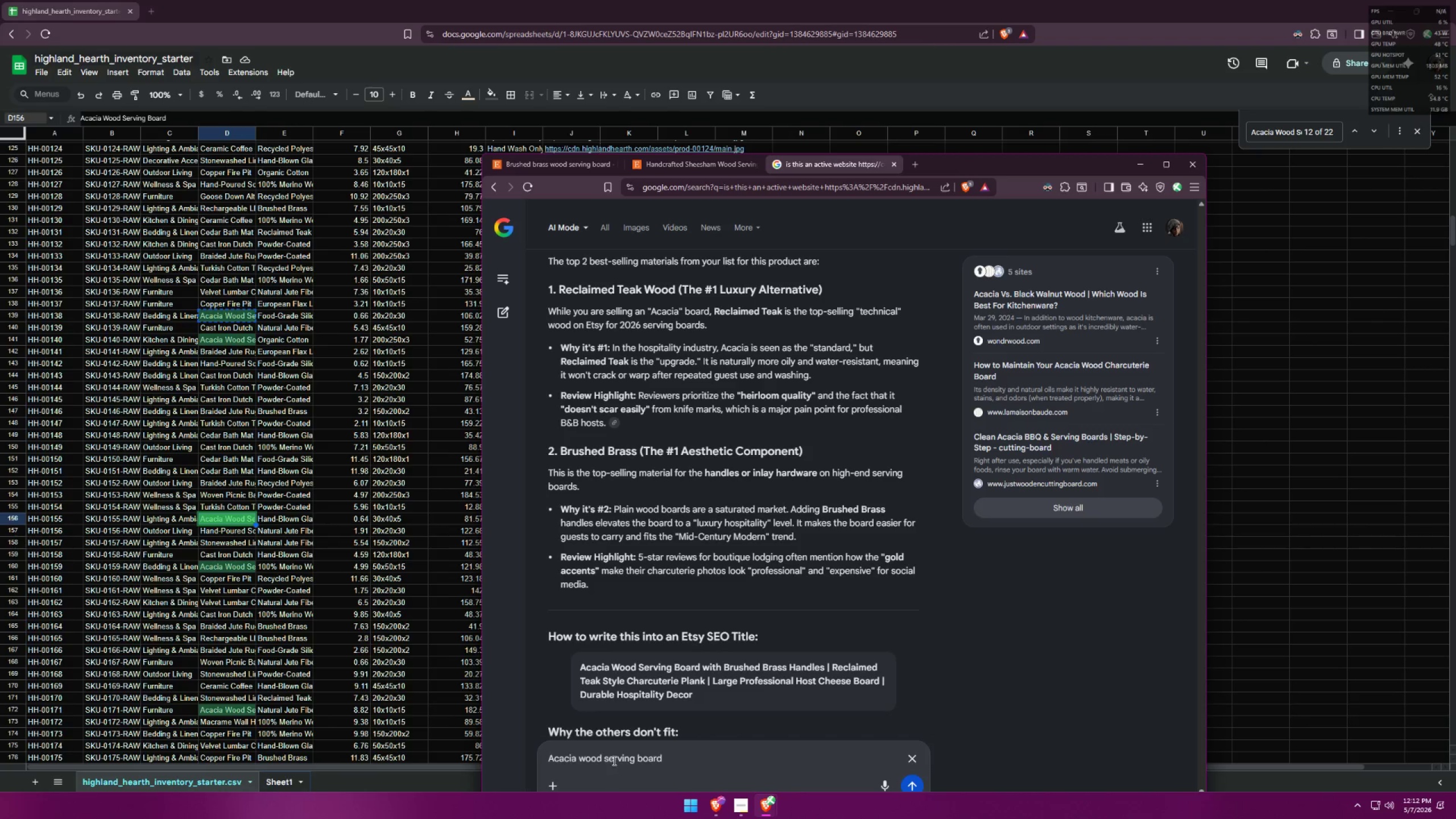 
left_click_drag(start_coordinate=[607, 755], to_coordinate=[604, 754])
 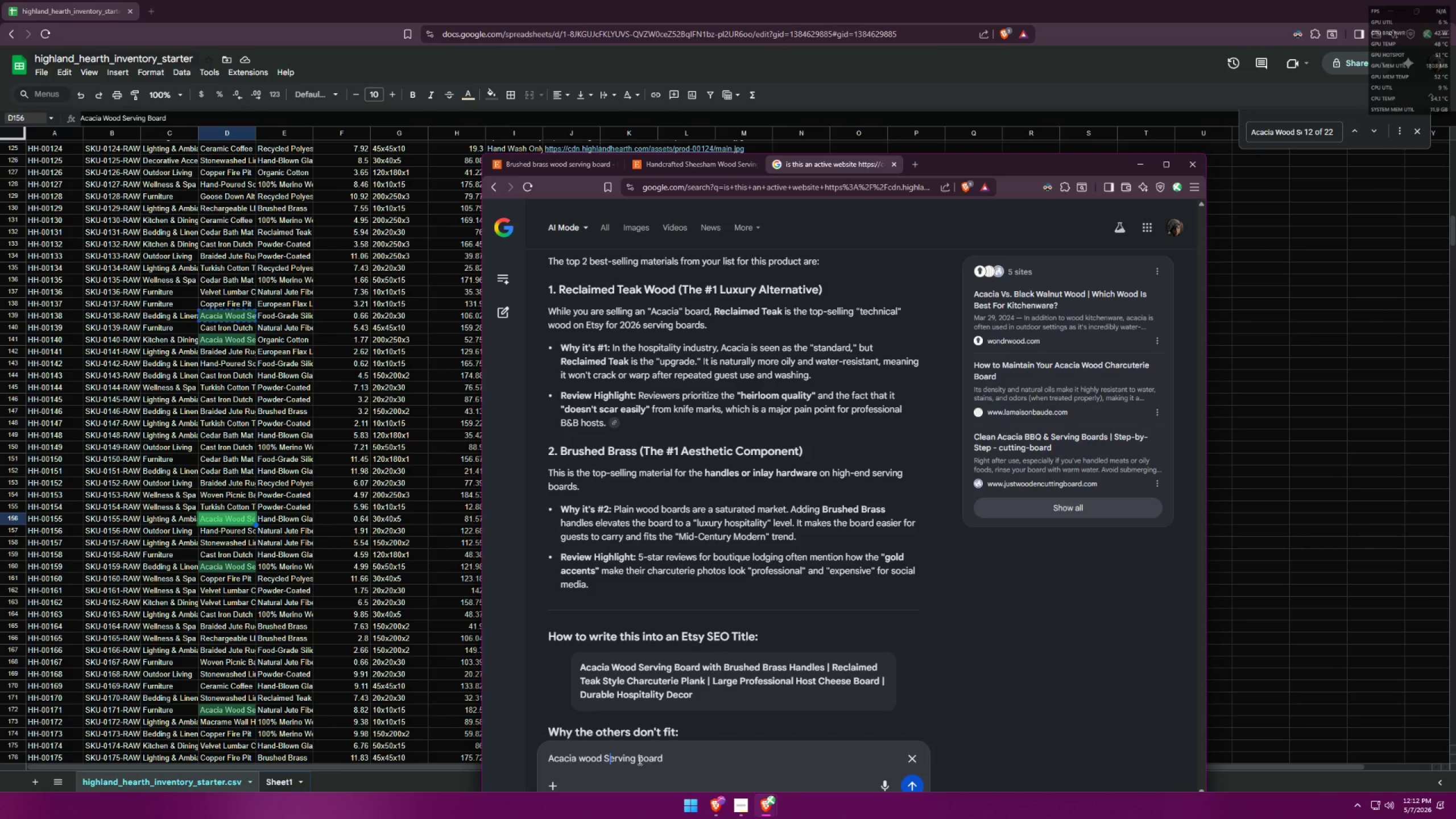 
key(Shift+S)
 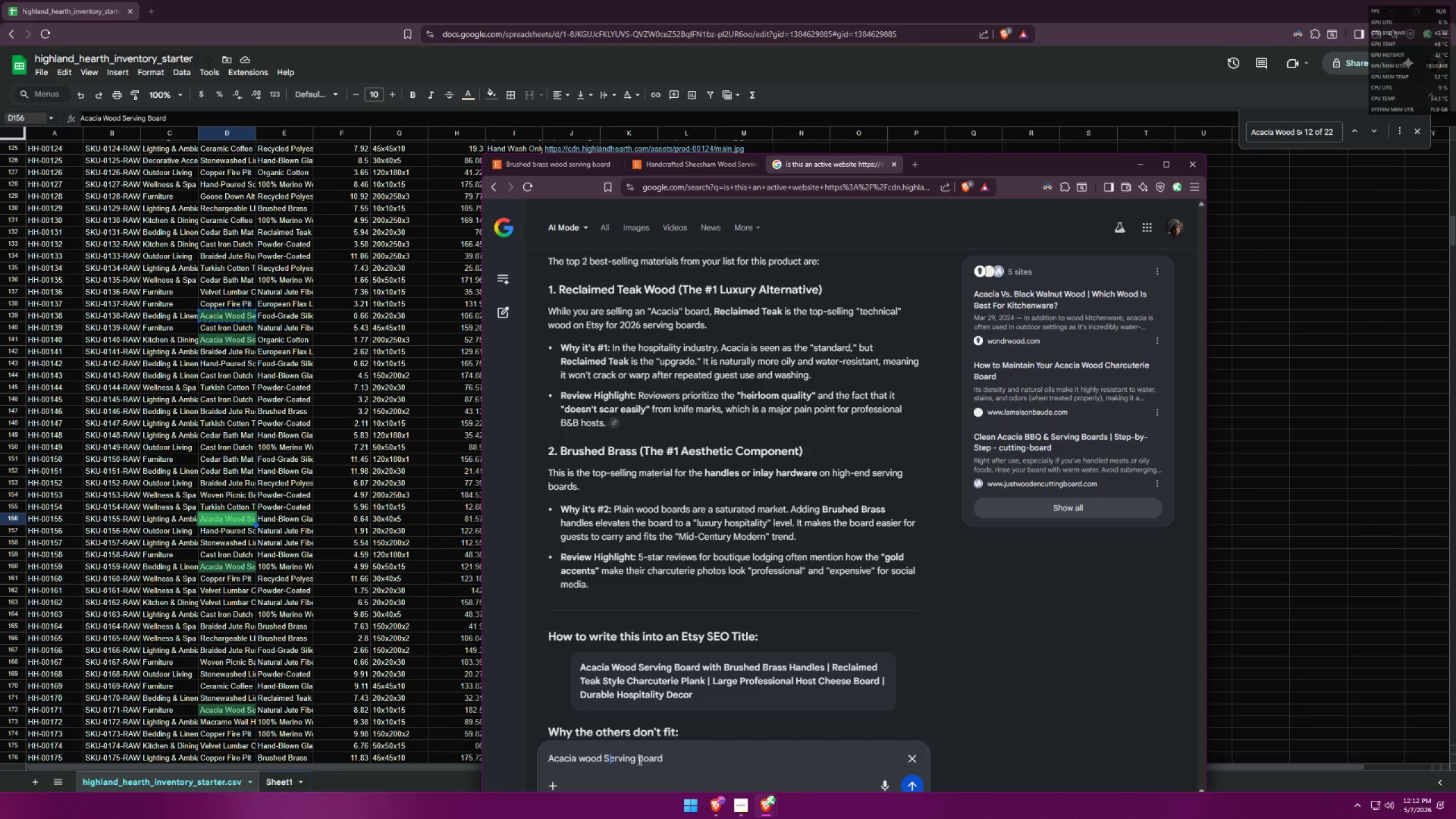 
left_click_drag(start_coordinate=[639, 760], to_coordinate=[643, 759])
 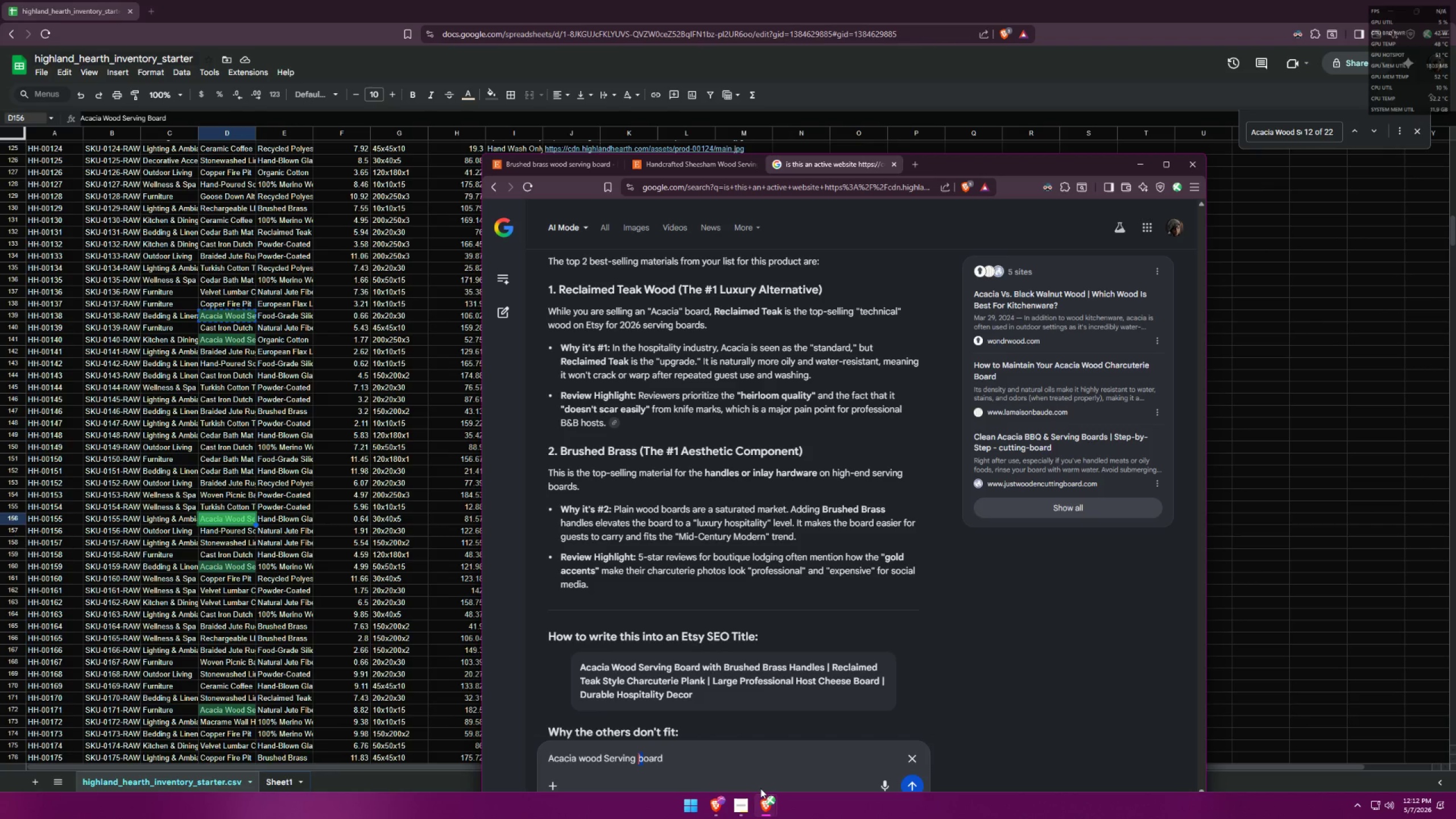 
key(Shift+B)
 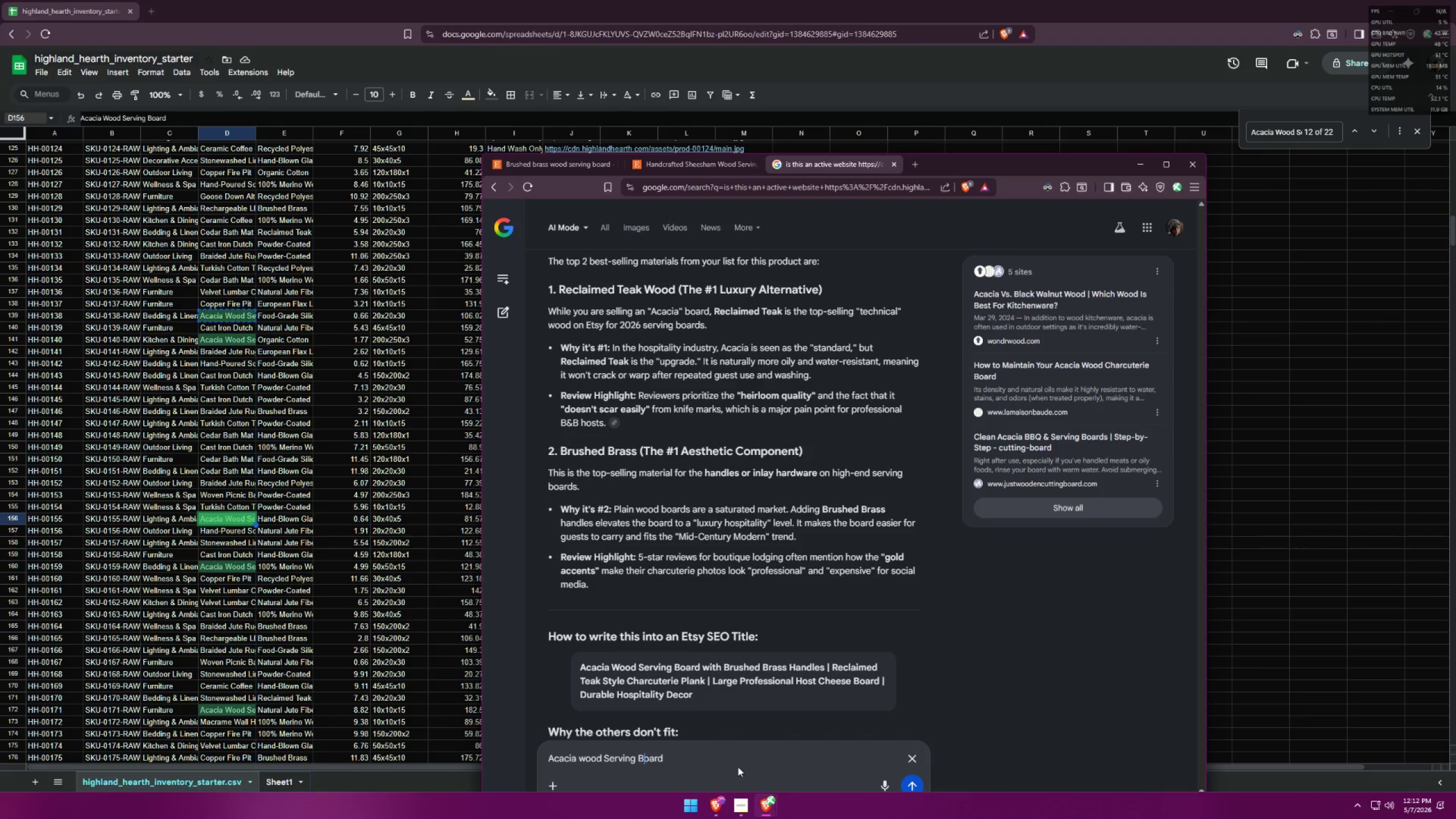 
left_click([720, 764])
 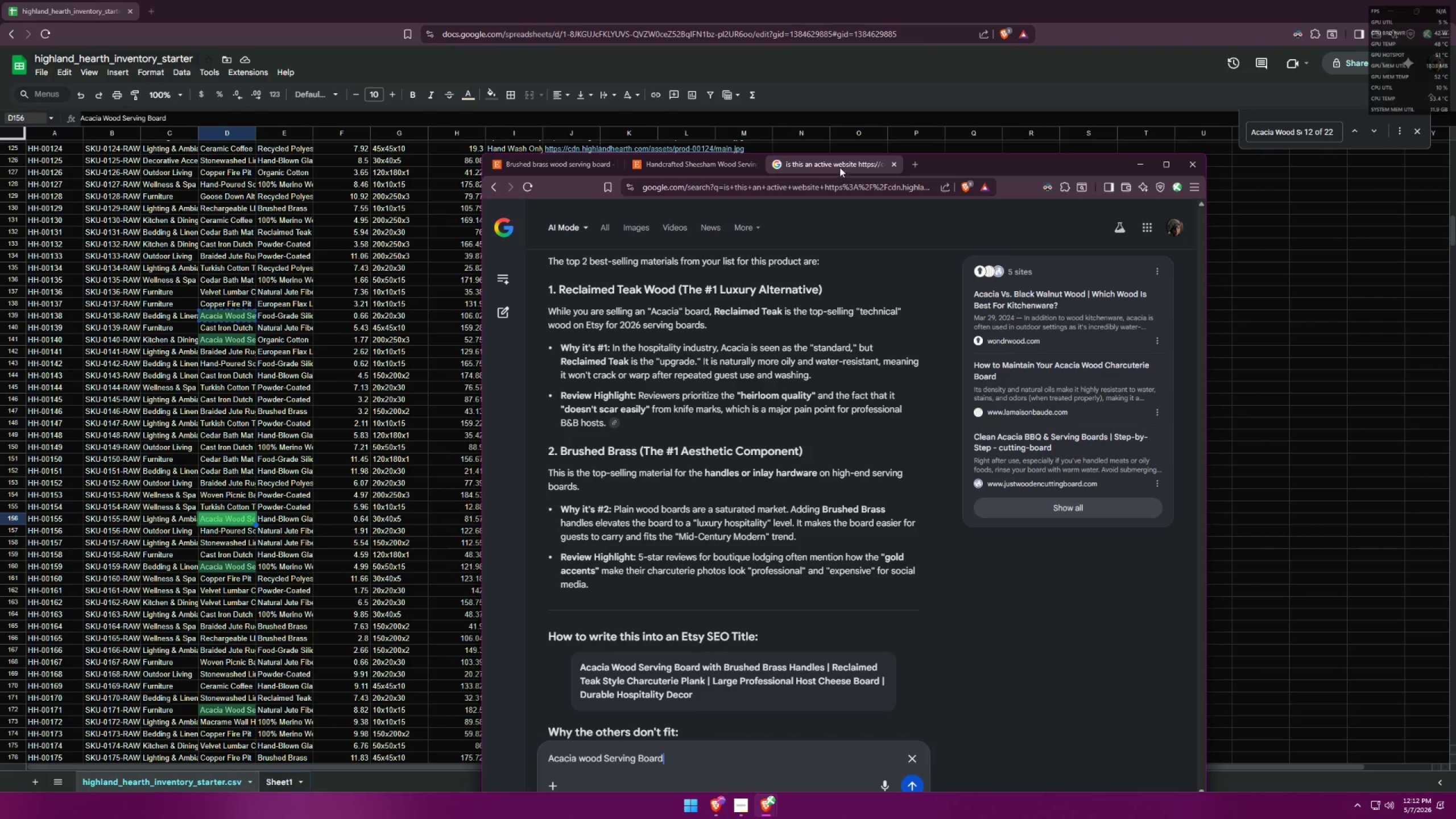 
left_click([696, 176])
 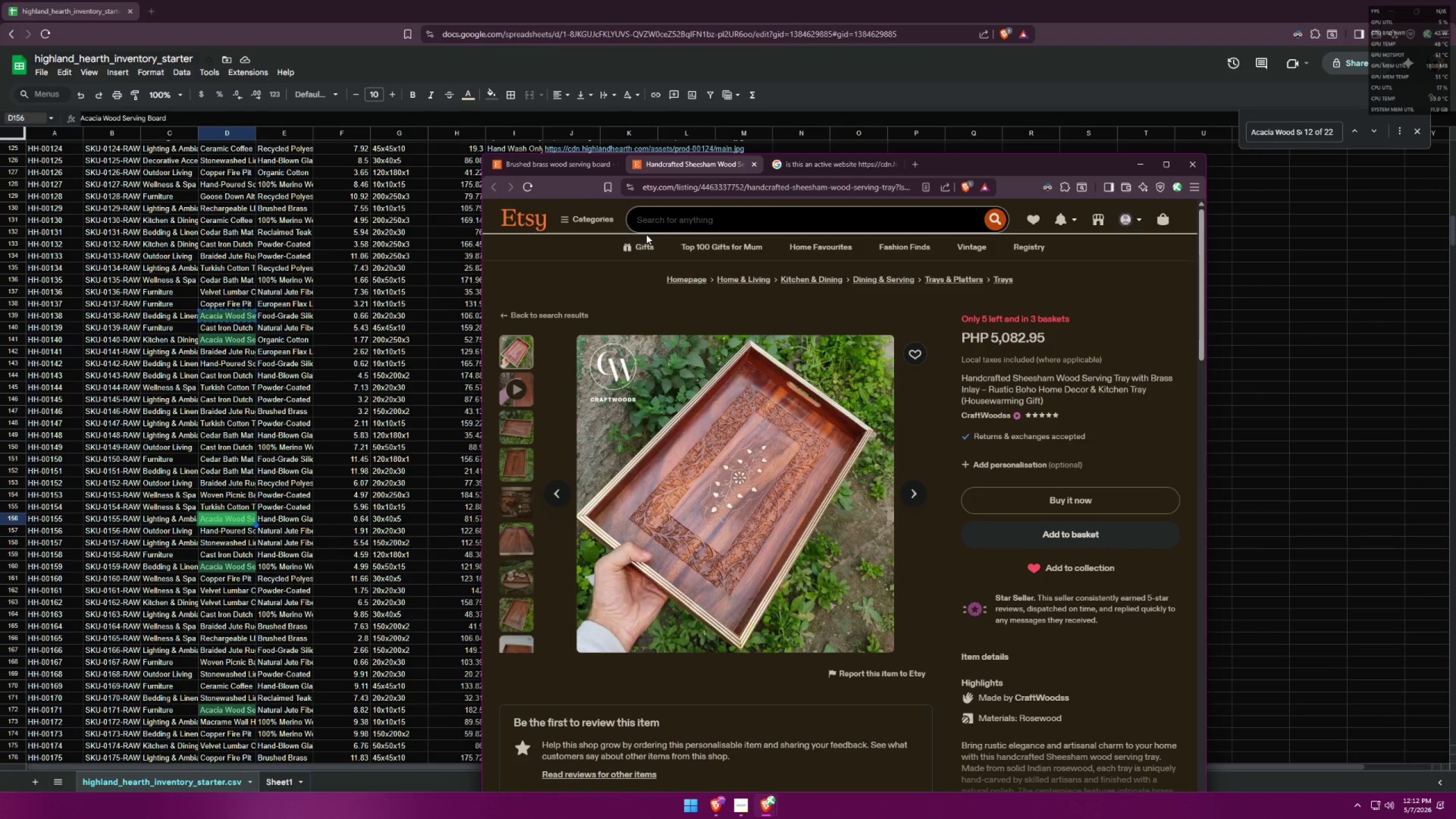 
left_click([923, 168])
 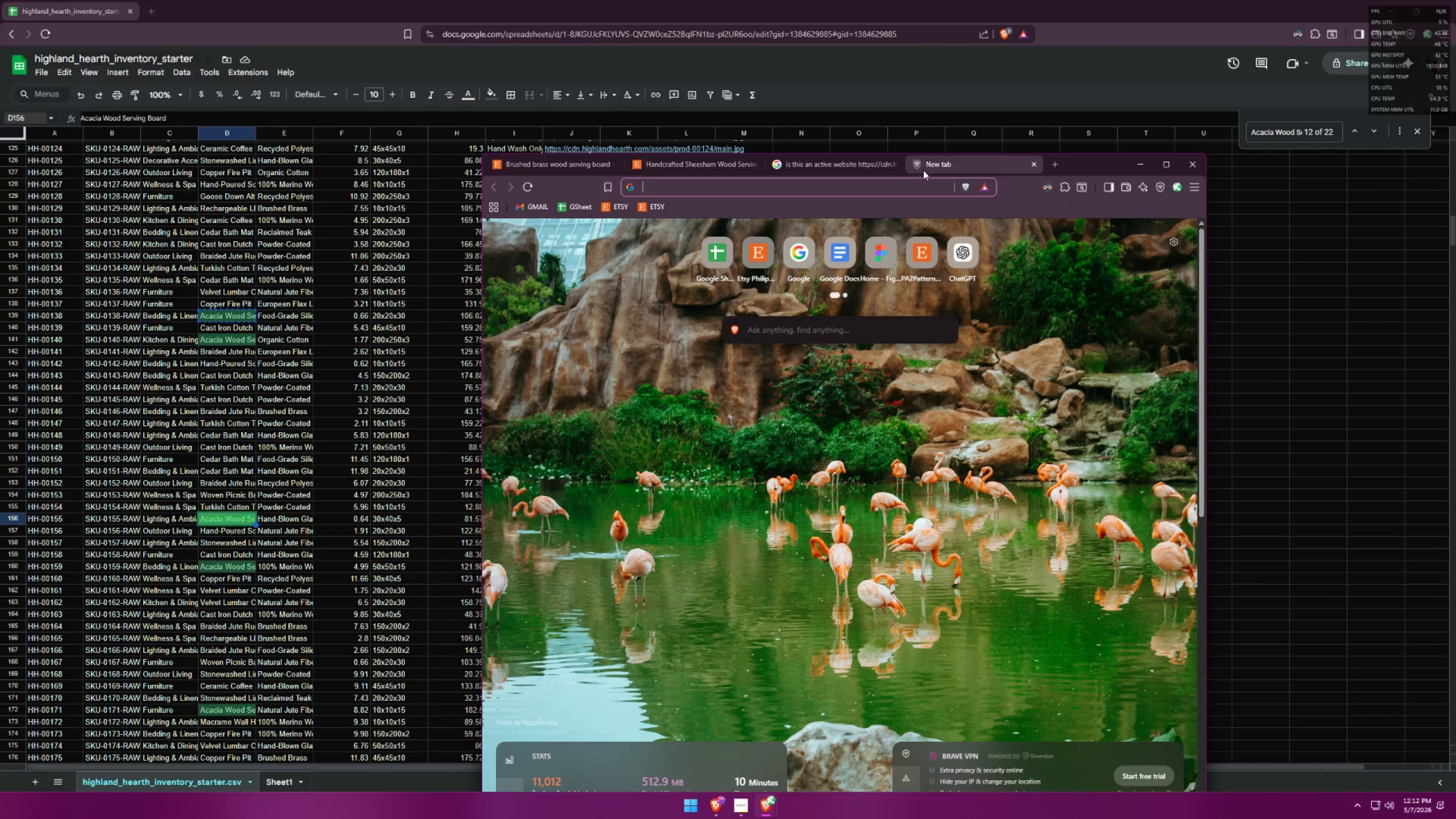 
type(brushed bas)
key(Backspace)
key(Backspace)
type(rass)
 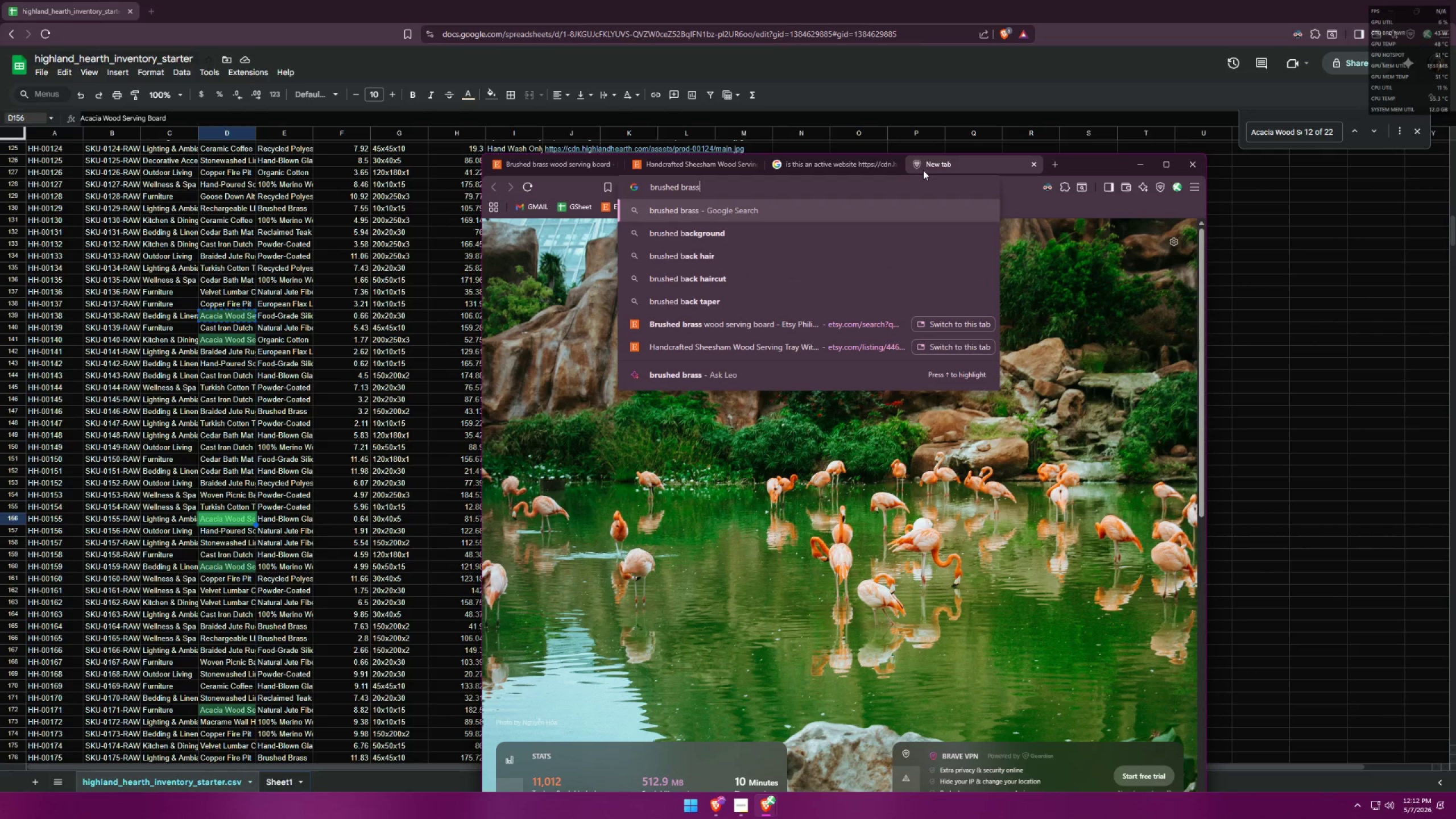 
key(Enter)
 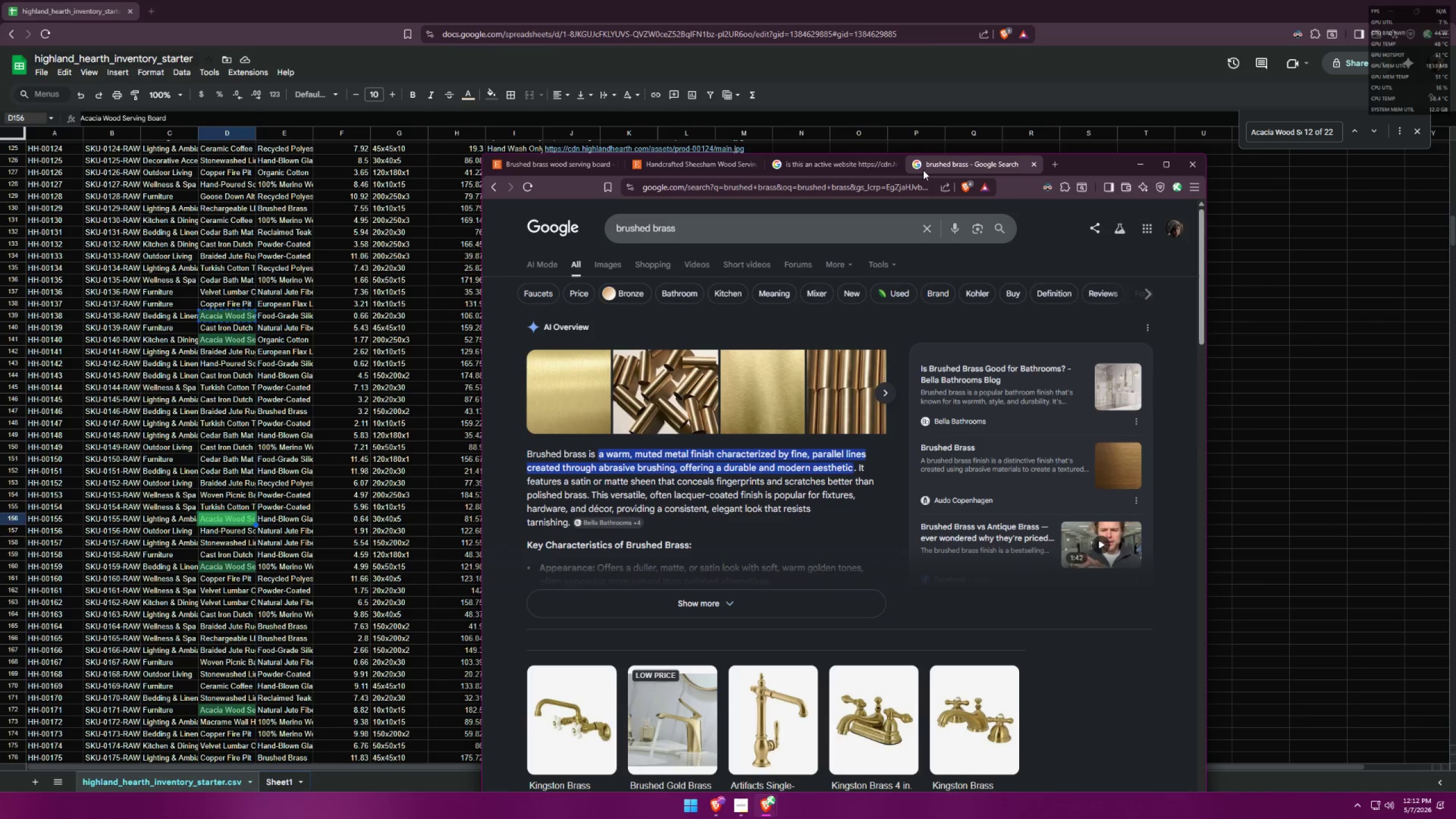 
left_click([716, 165])
 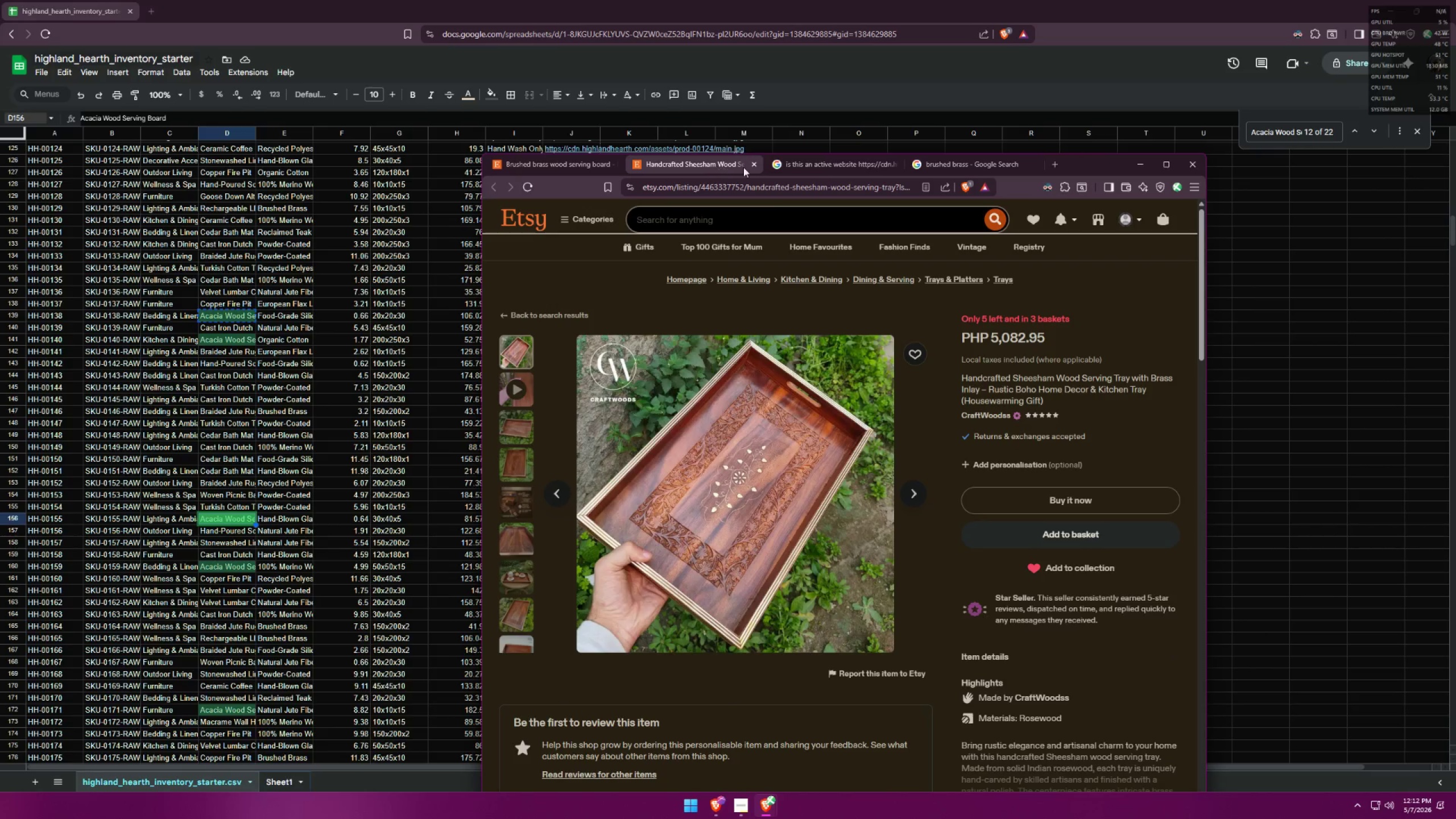 
mouse_move([787, 171])
 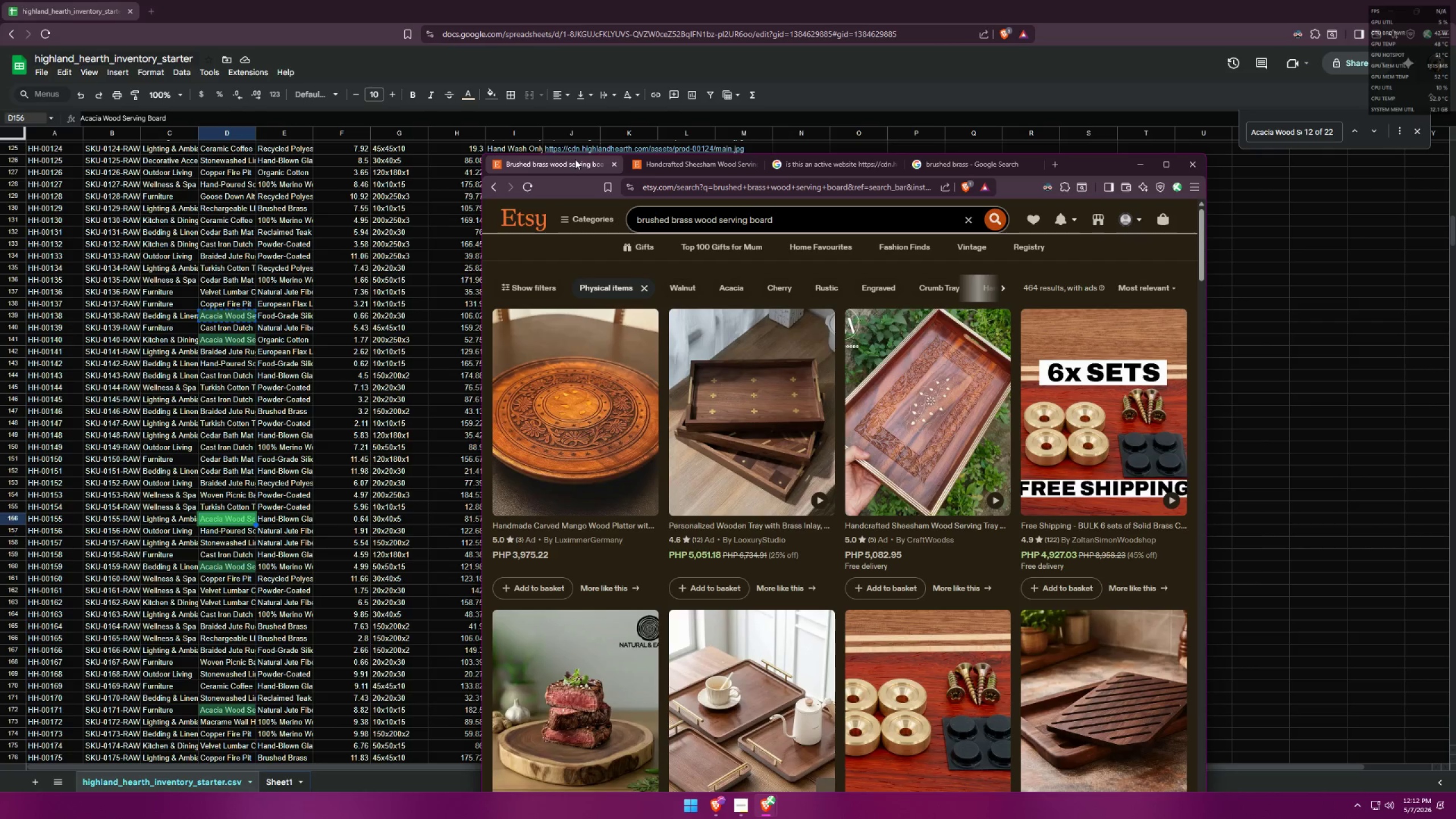 
wait(6.6)
 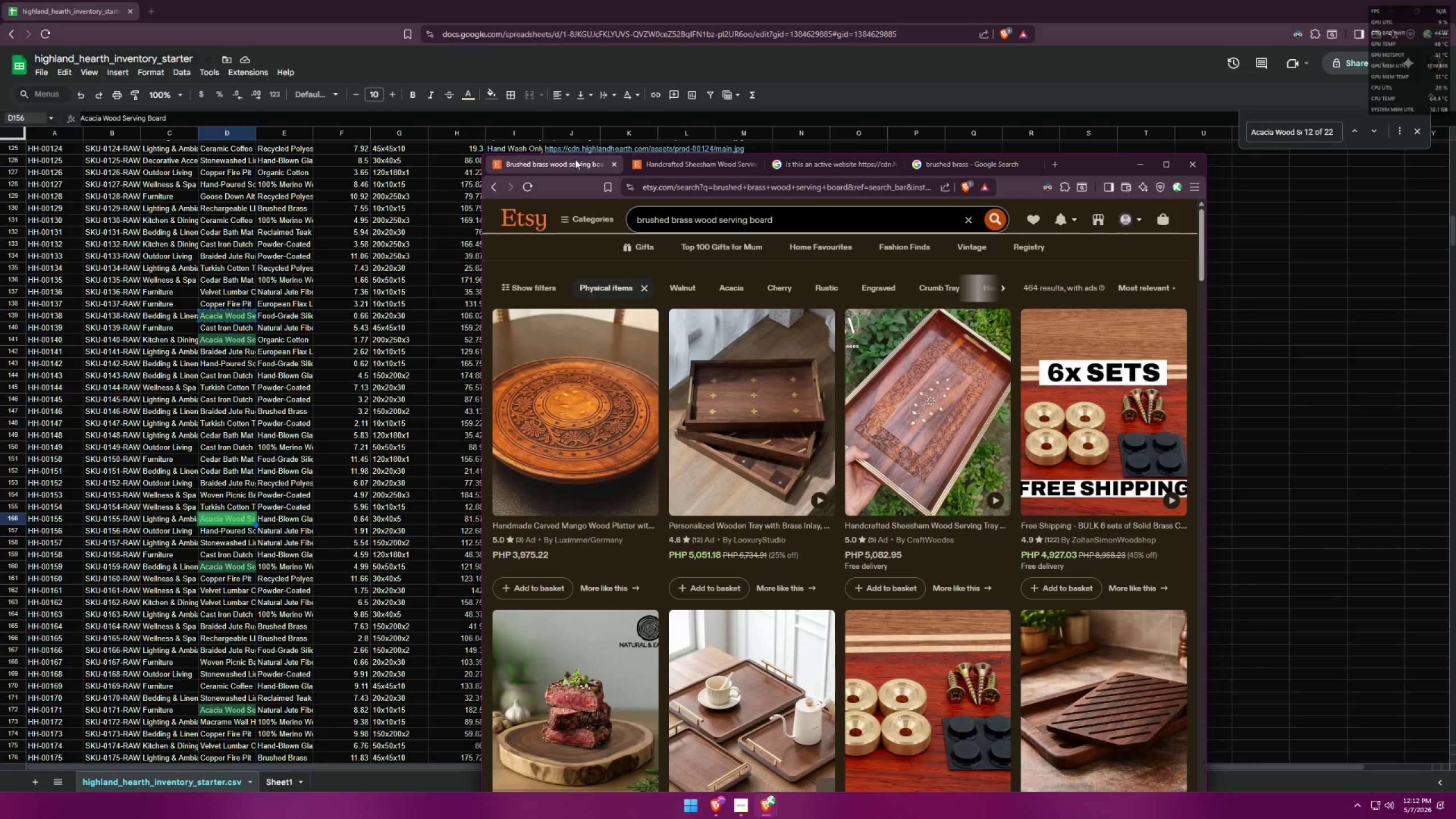 
left_click([688, 162])
 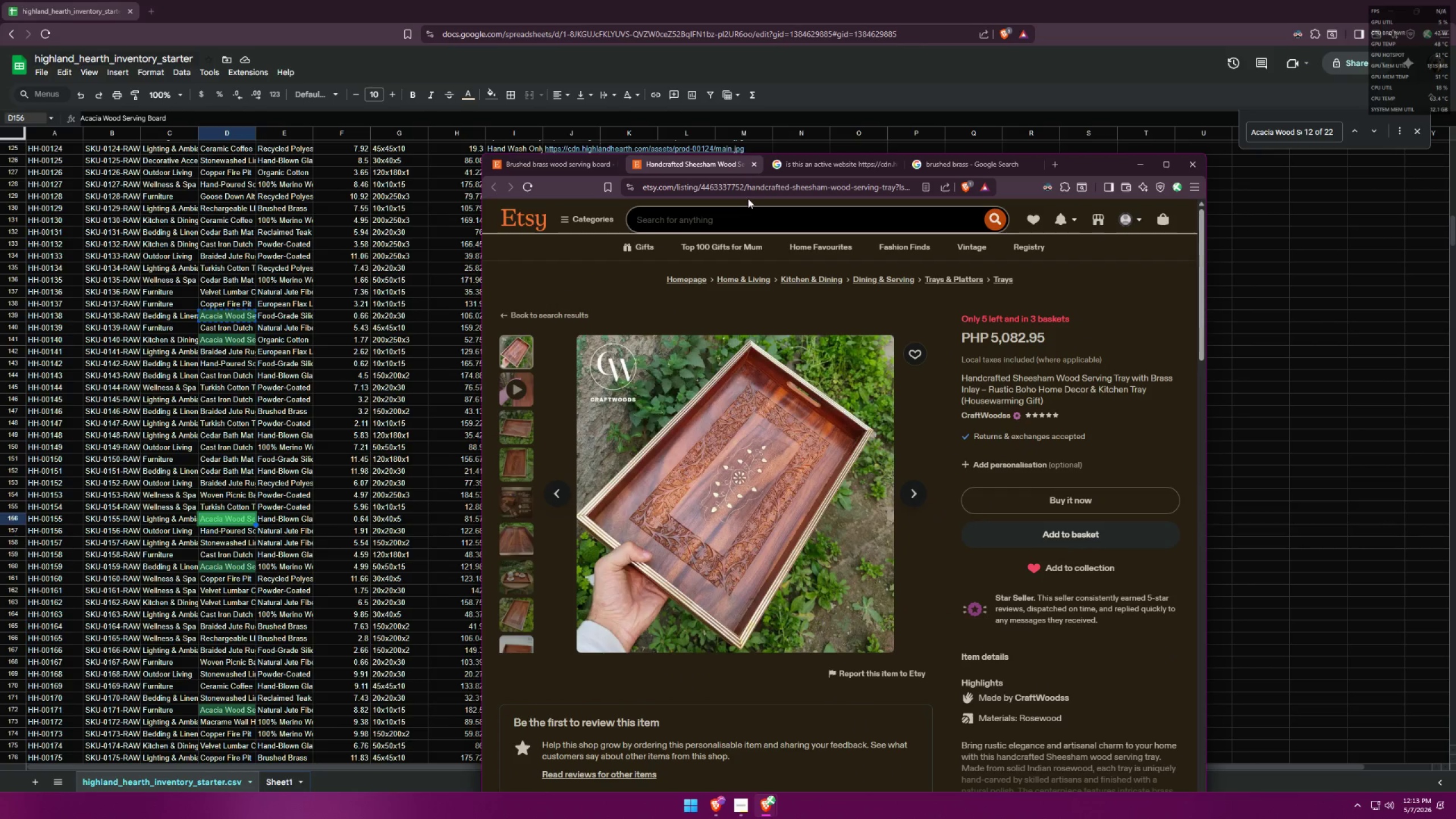 
wait(9.25)
 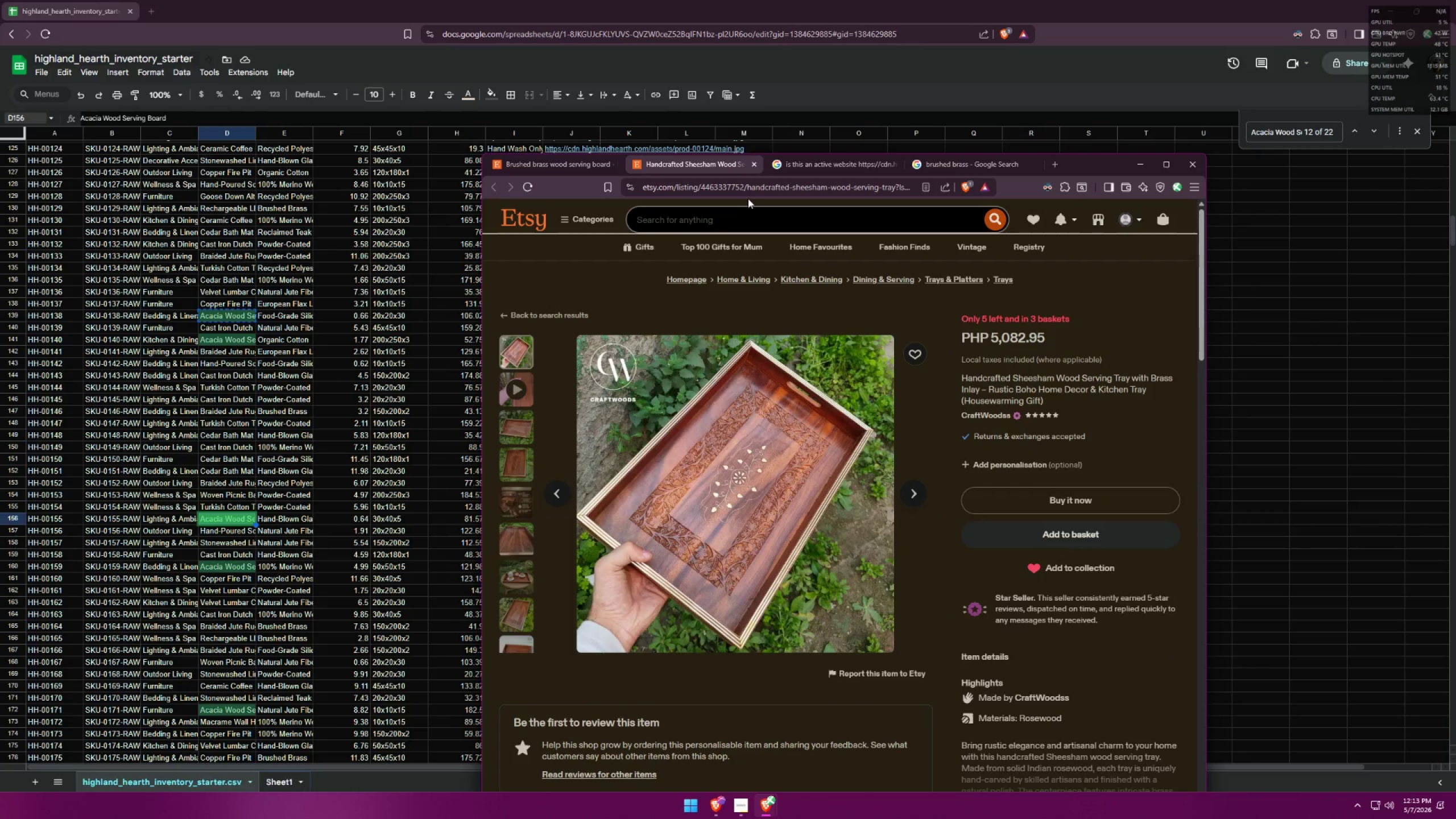 
left_click([980, 167])
 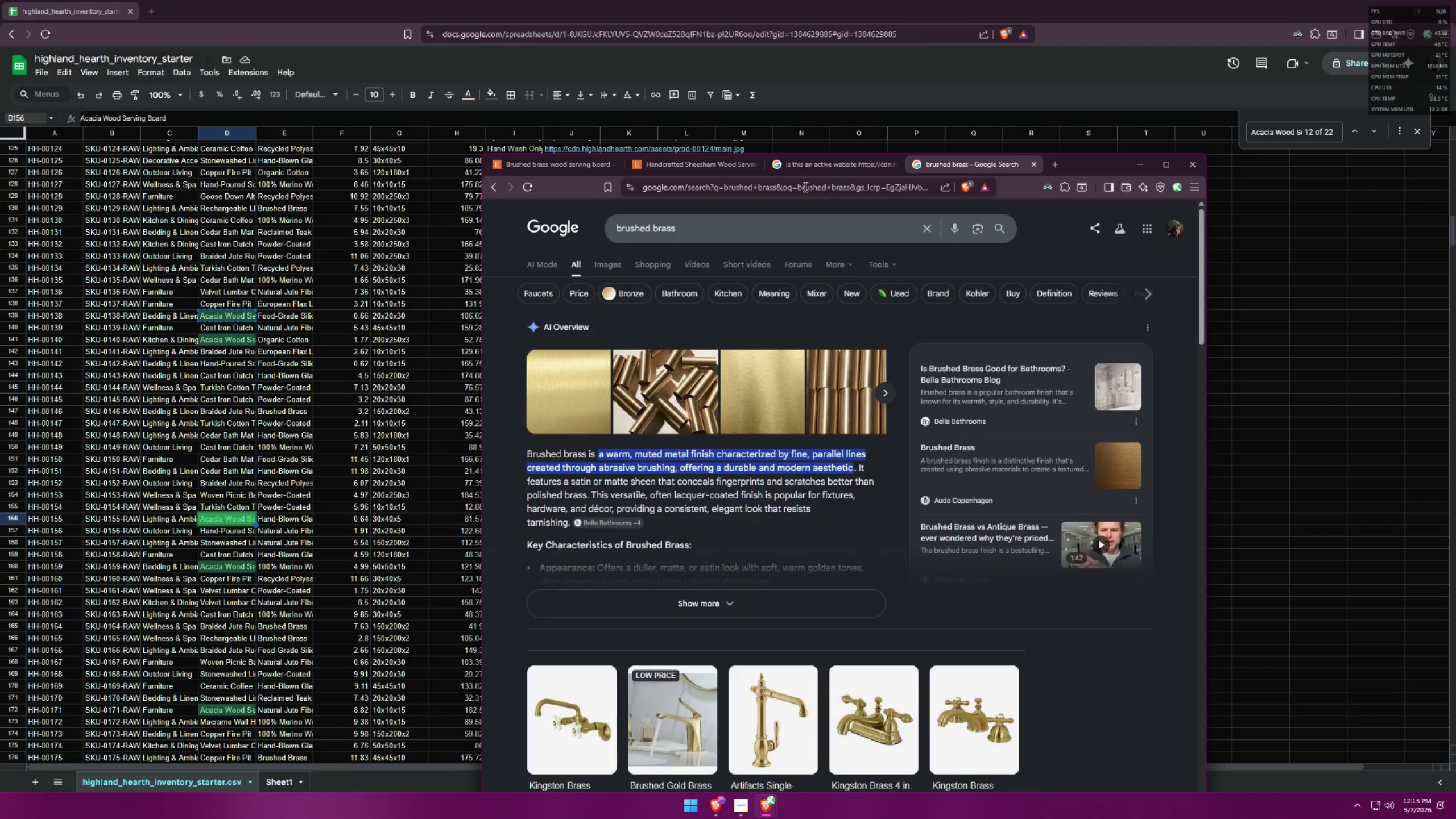 
scroll: coordinate [733, 450], scroll_direction: down, amount: 1.0
 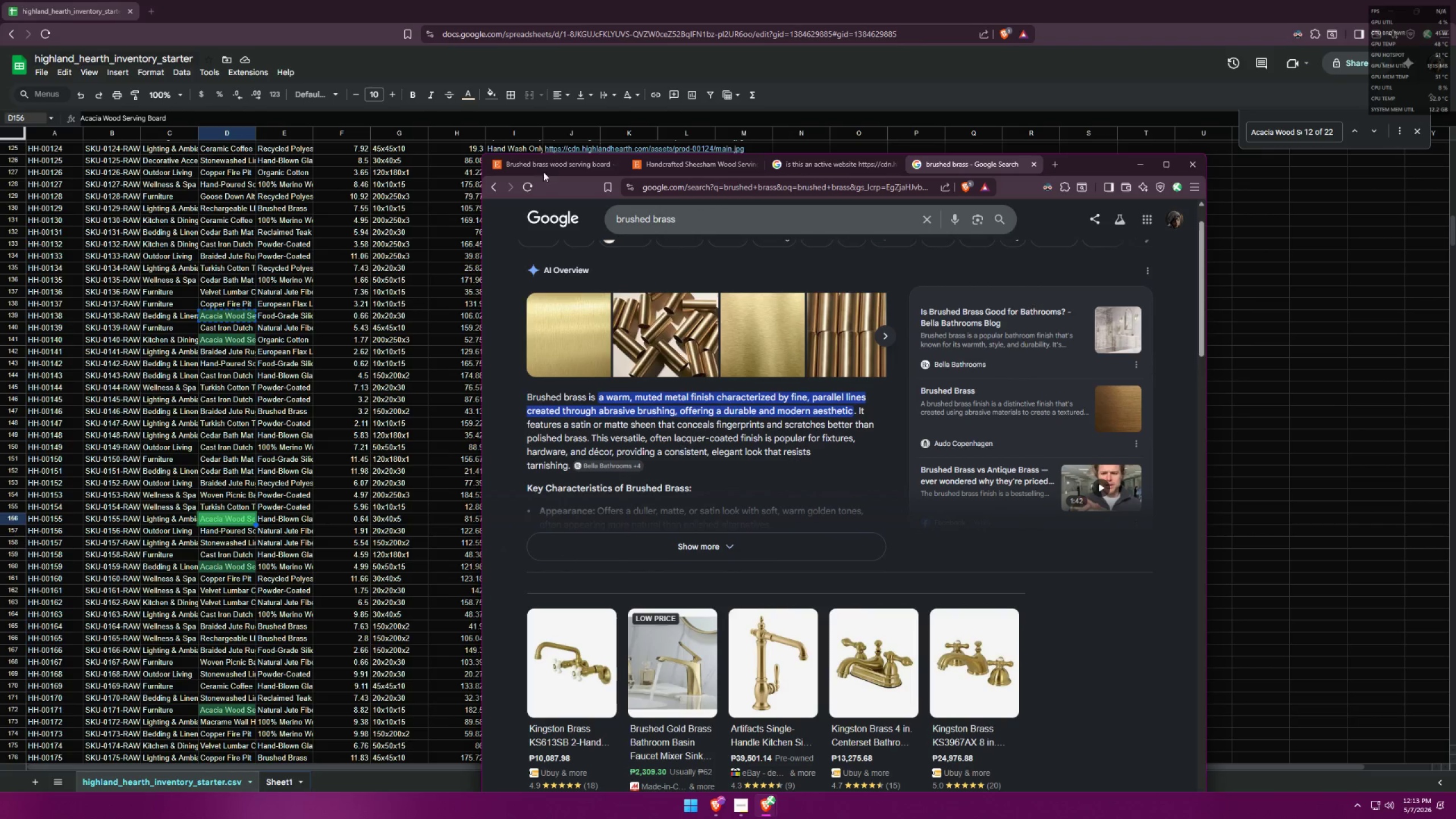 
left_click([682, 170])
 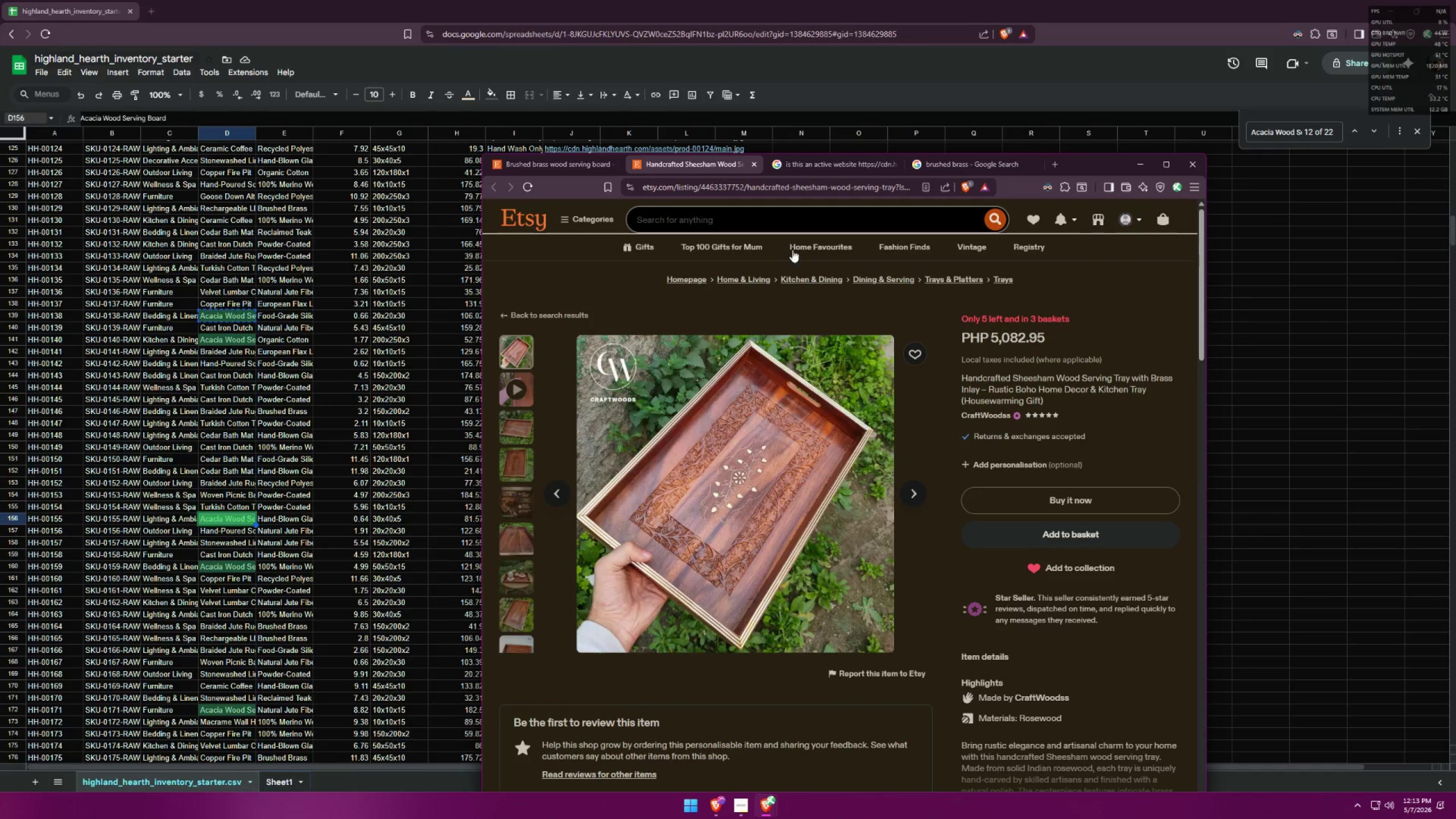 
left_click([795, 168])
 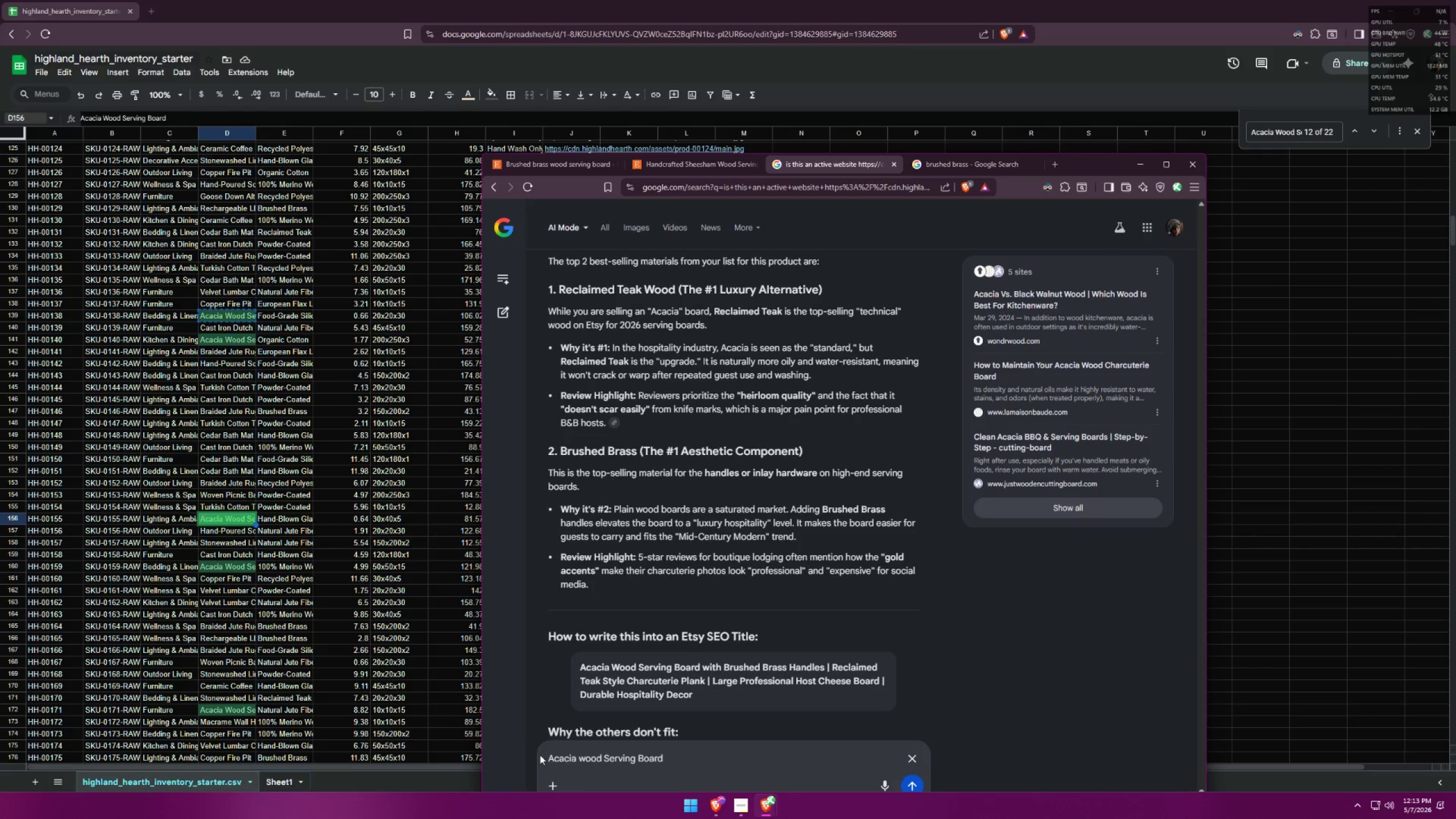 
left_click([549, 758])
 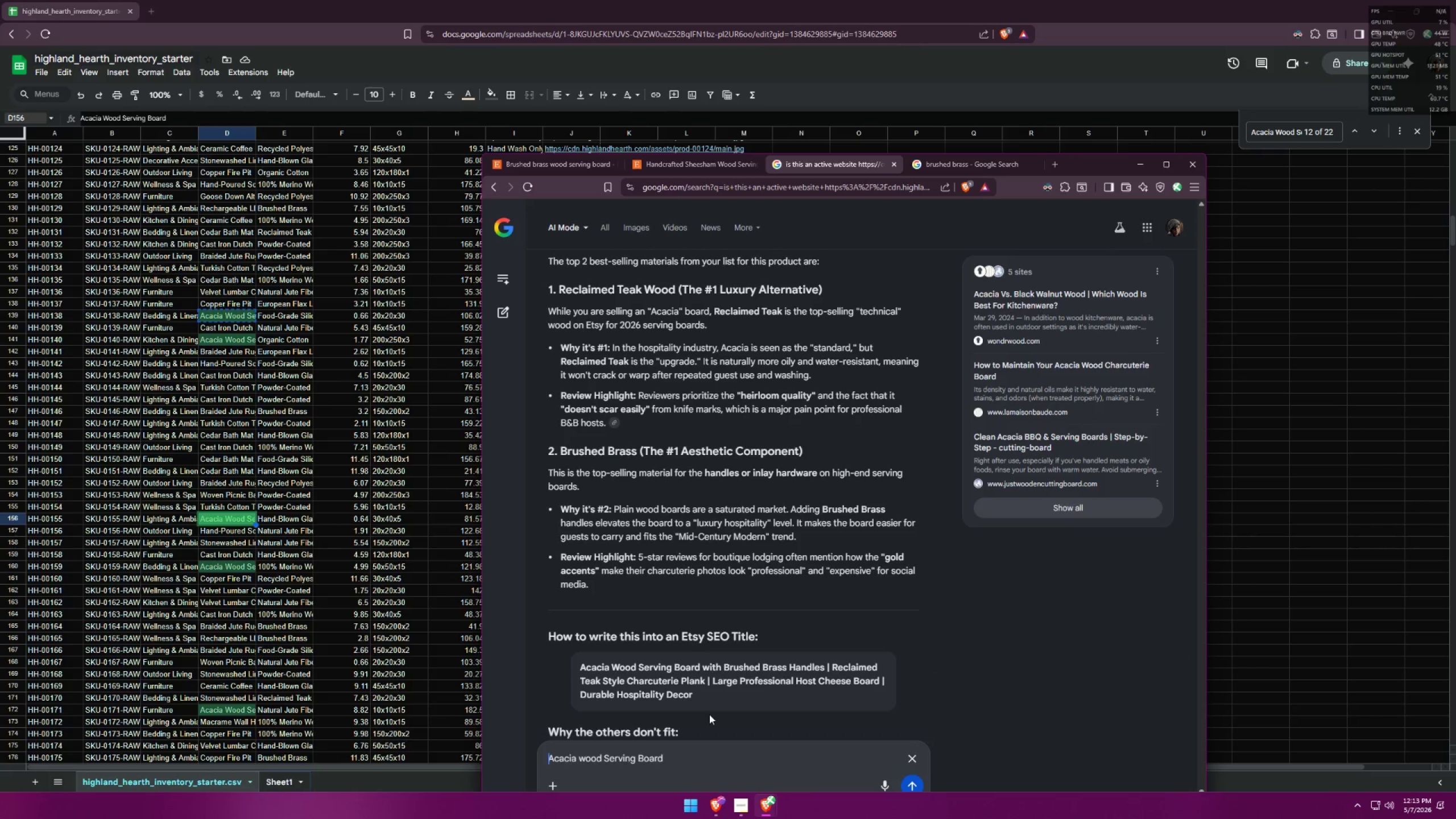 
type(Brush Brassed Inlay)
key(Backspace)
key(Backspace)
key(Backspace)
key(Backspace)
key(Backspace)
 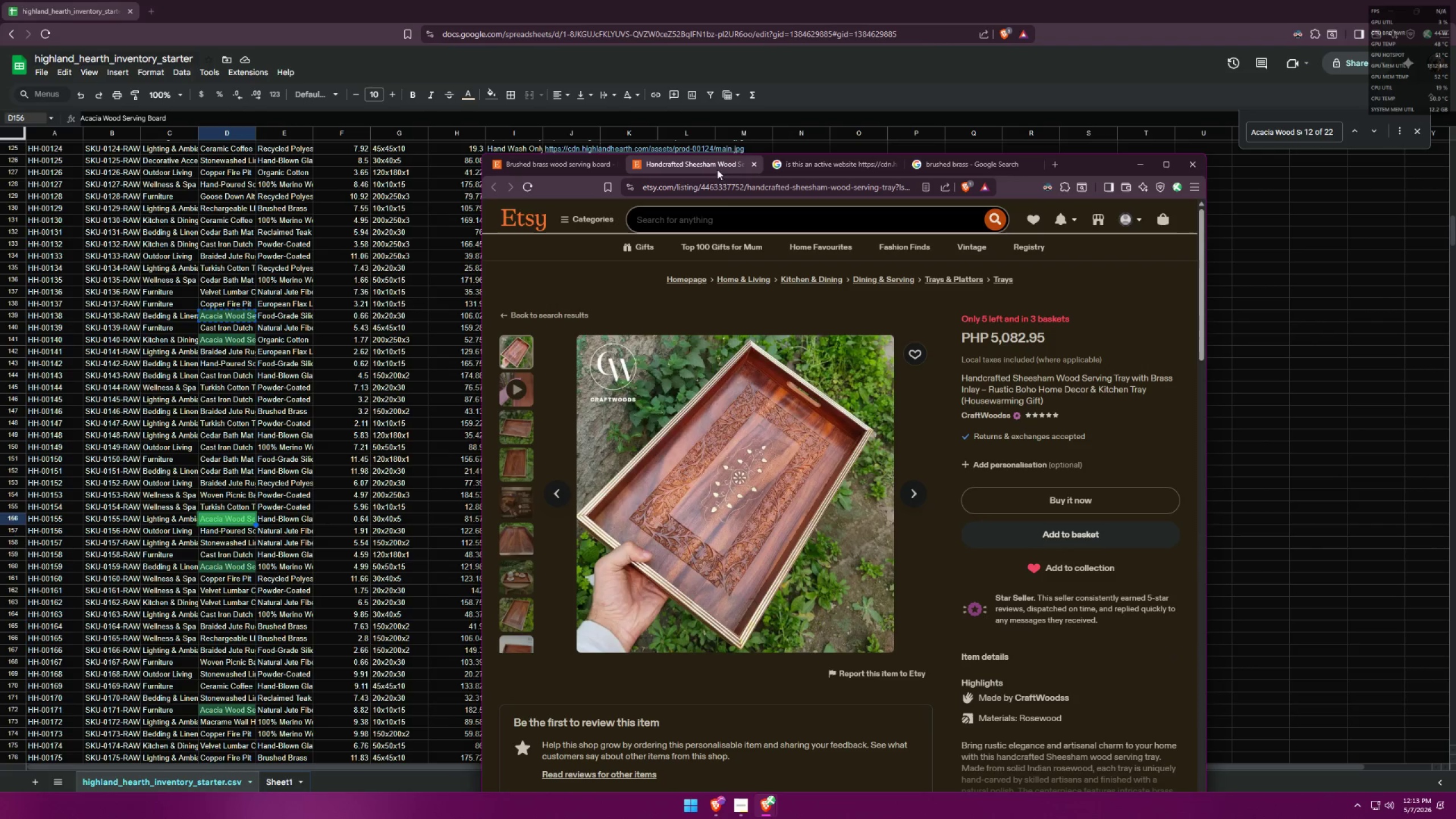 
left_click([561, 165])
 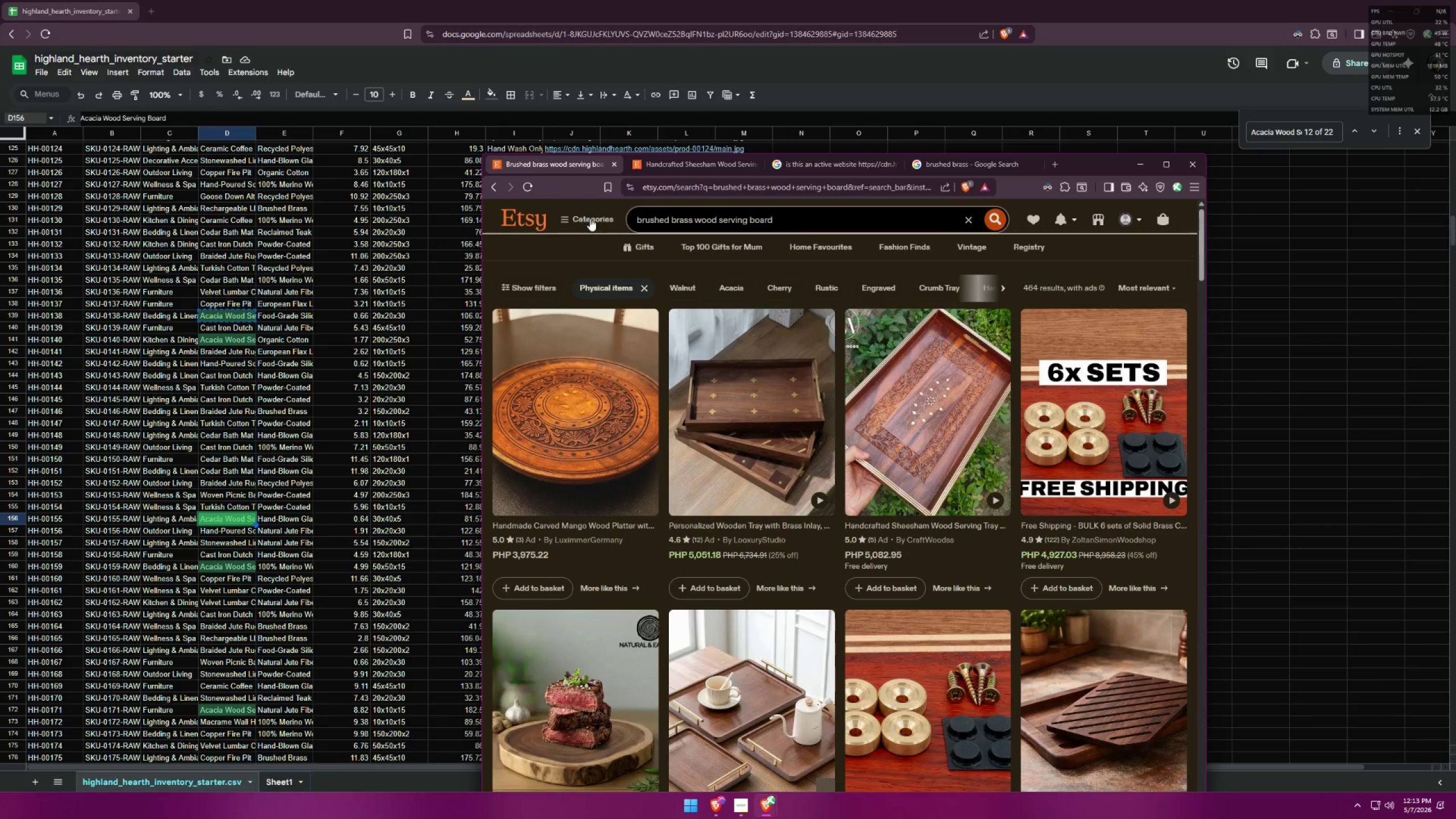 
scroll: coordinate [825, 427], scroll_direction: down, amount: 12.0
 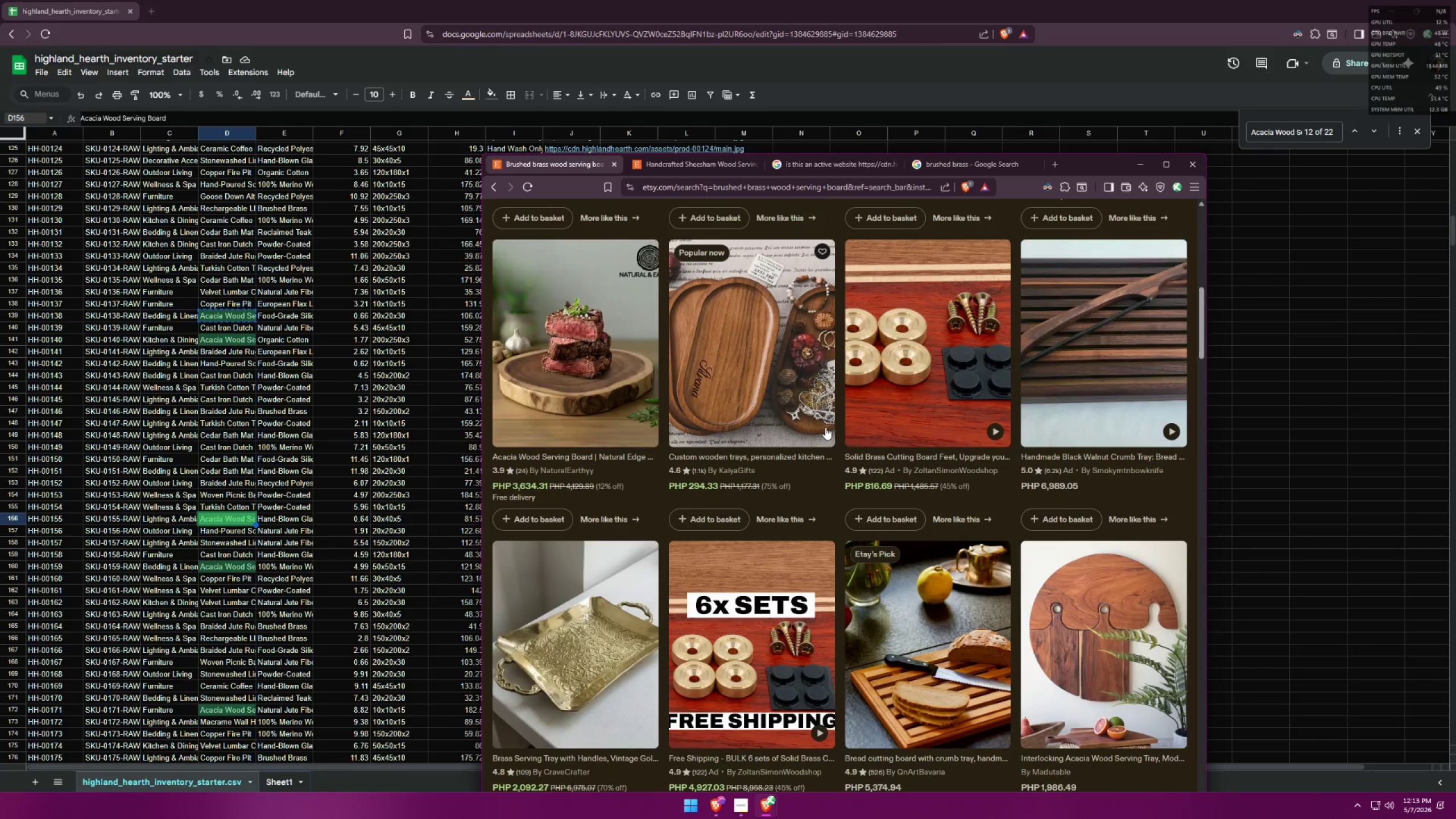 
scroll: coordinate [994, 590], scroll_direction: up, amount: 13.0
 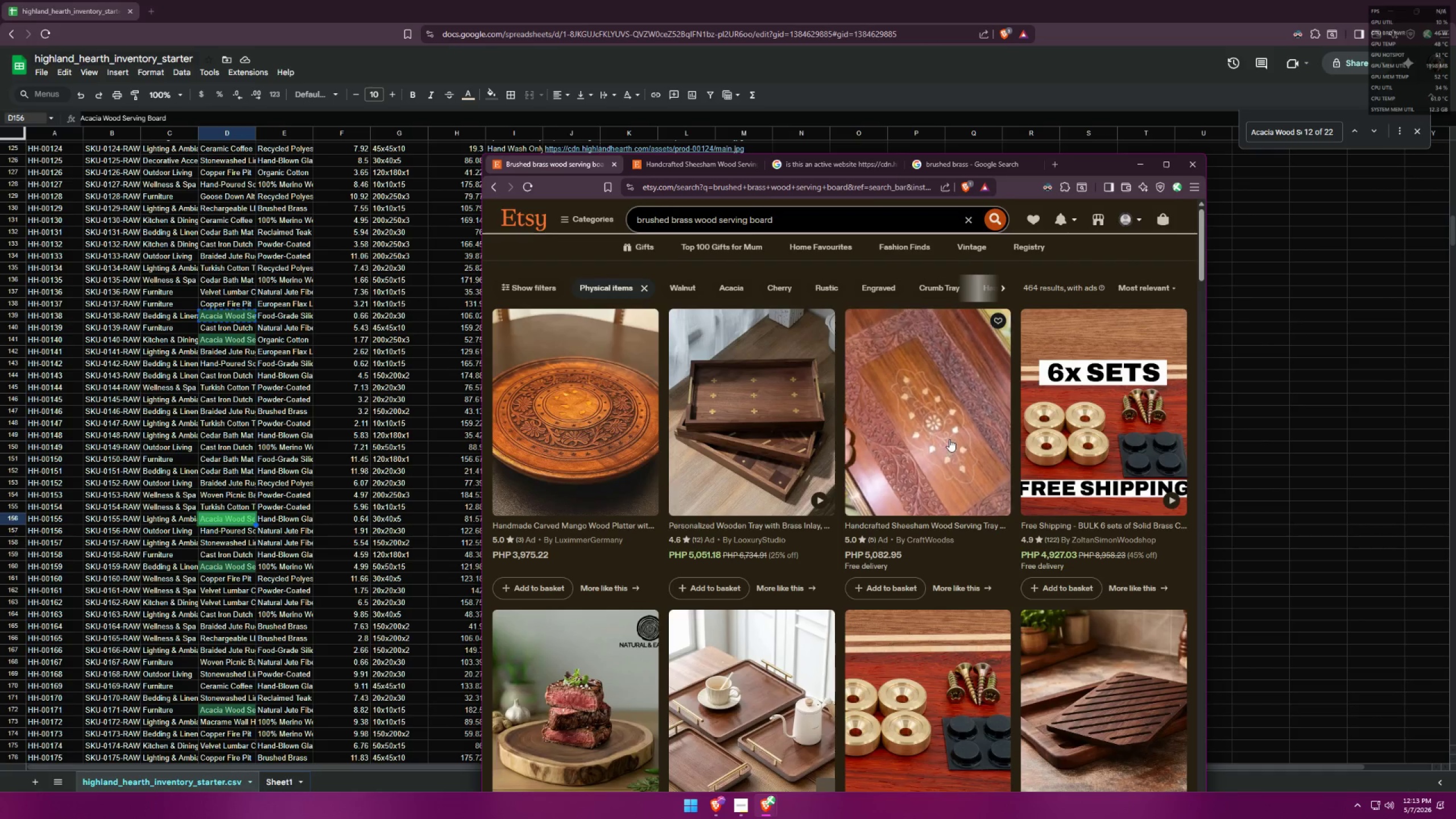 
left_click([949, 439])
 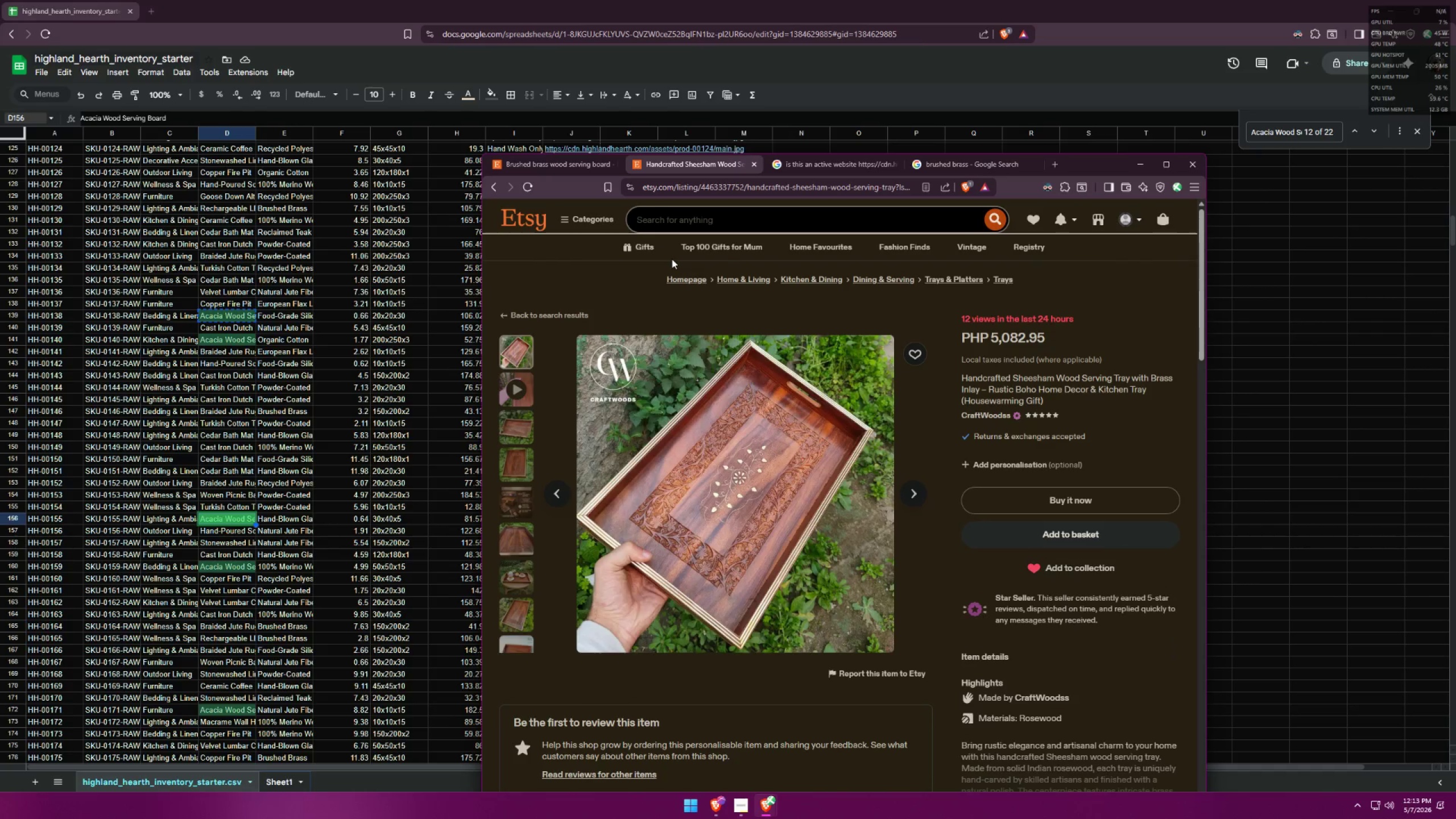 
wait(7.61)
 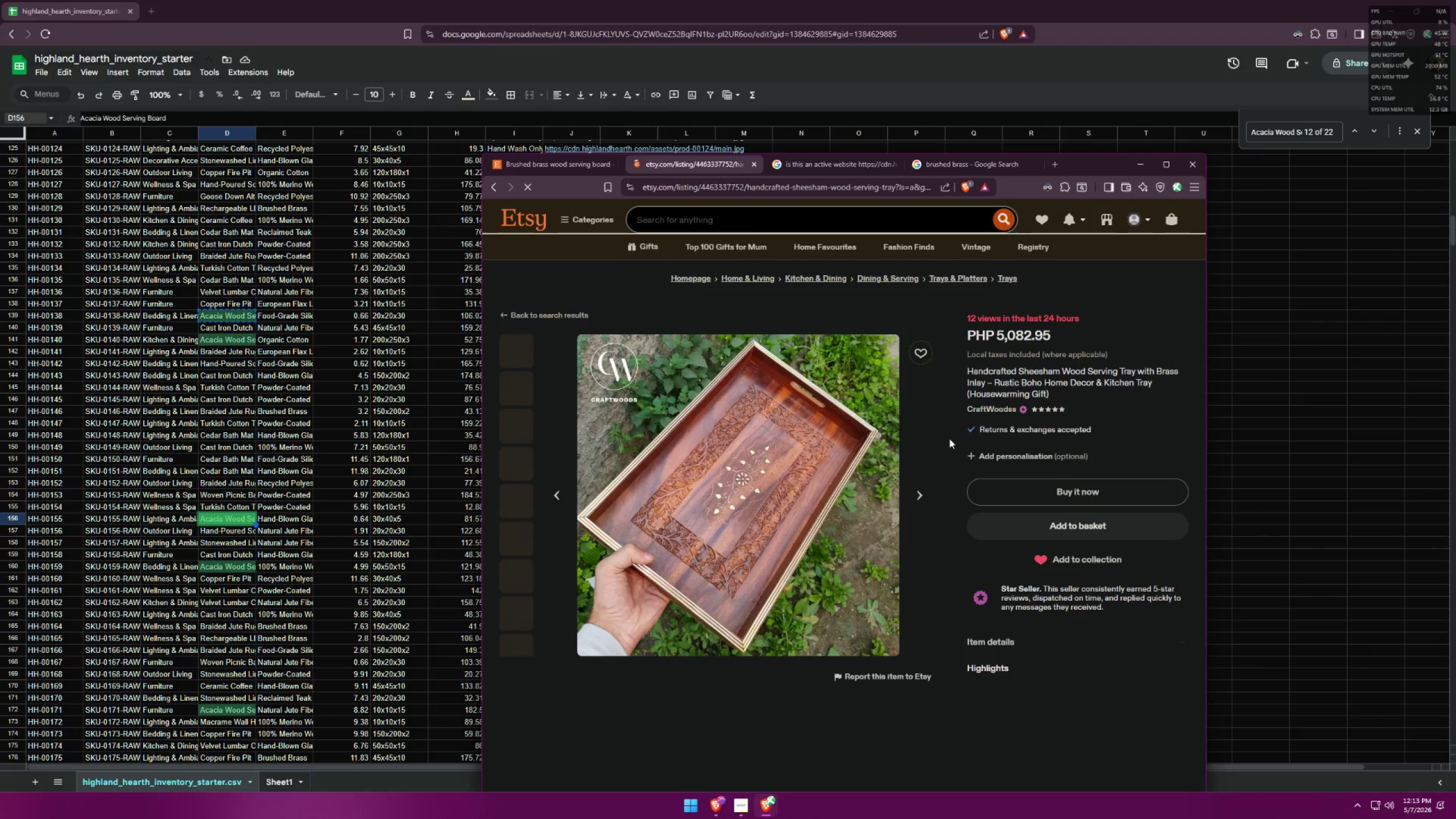 
left_click([510, 156])
 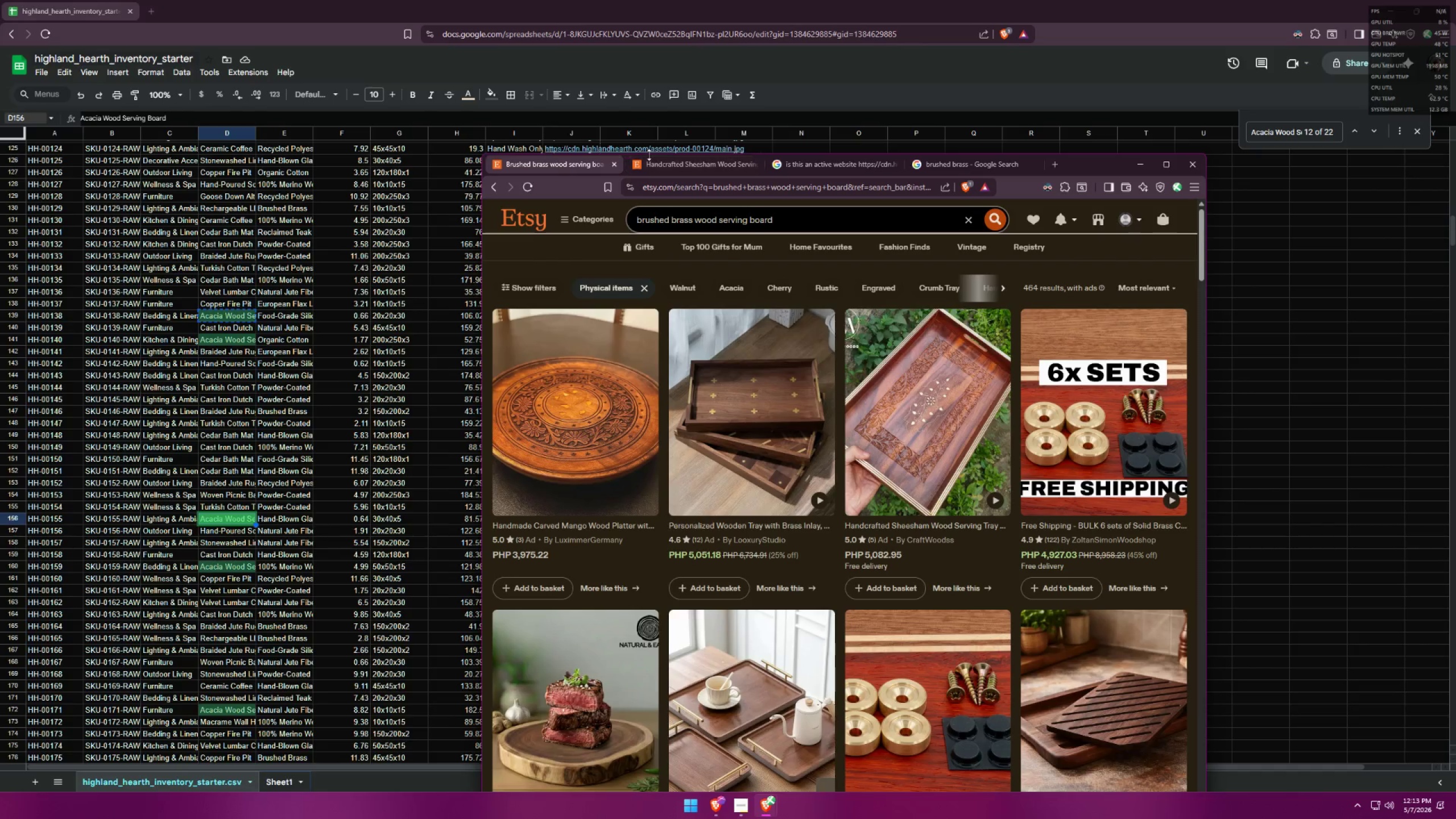 
double_click([662, 163])
 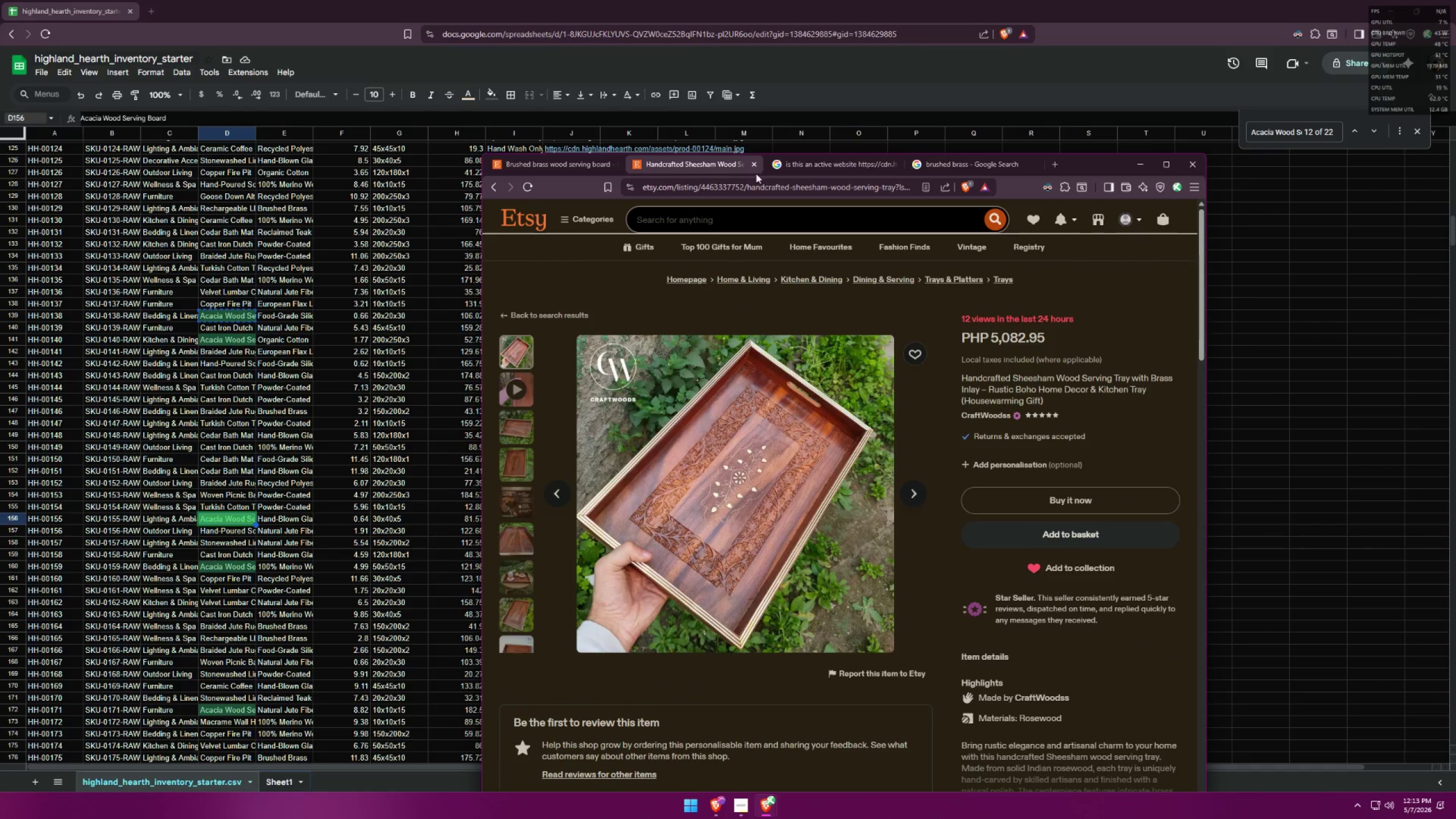 
left_click([810, 173])
 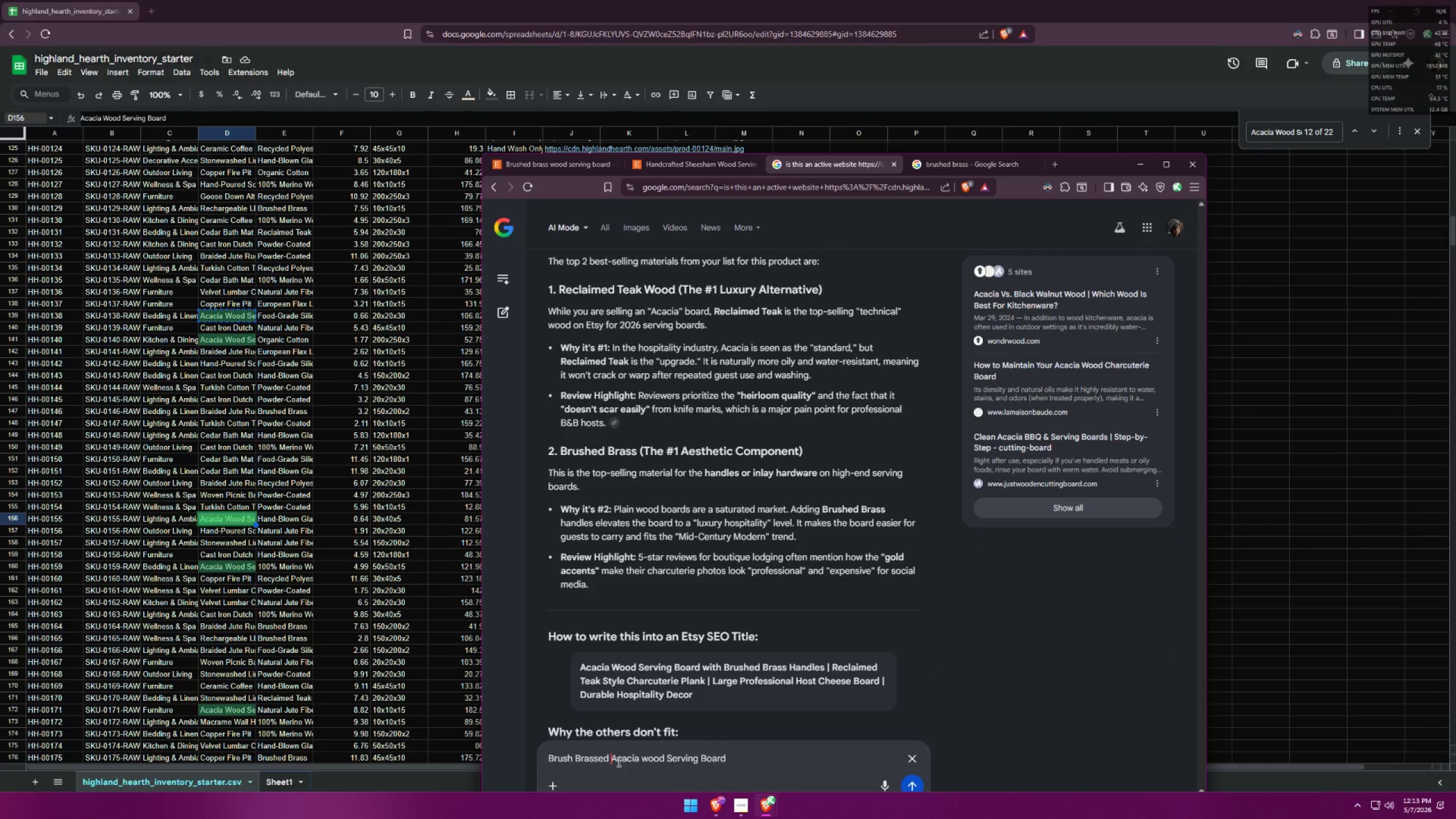 
left_click_drag(start_coordinate=[613, 761], to_coordinate=[533, 758])
 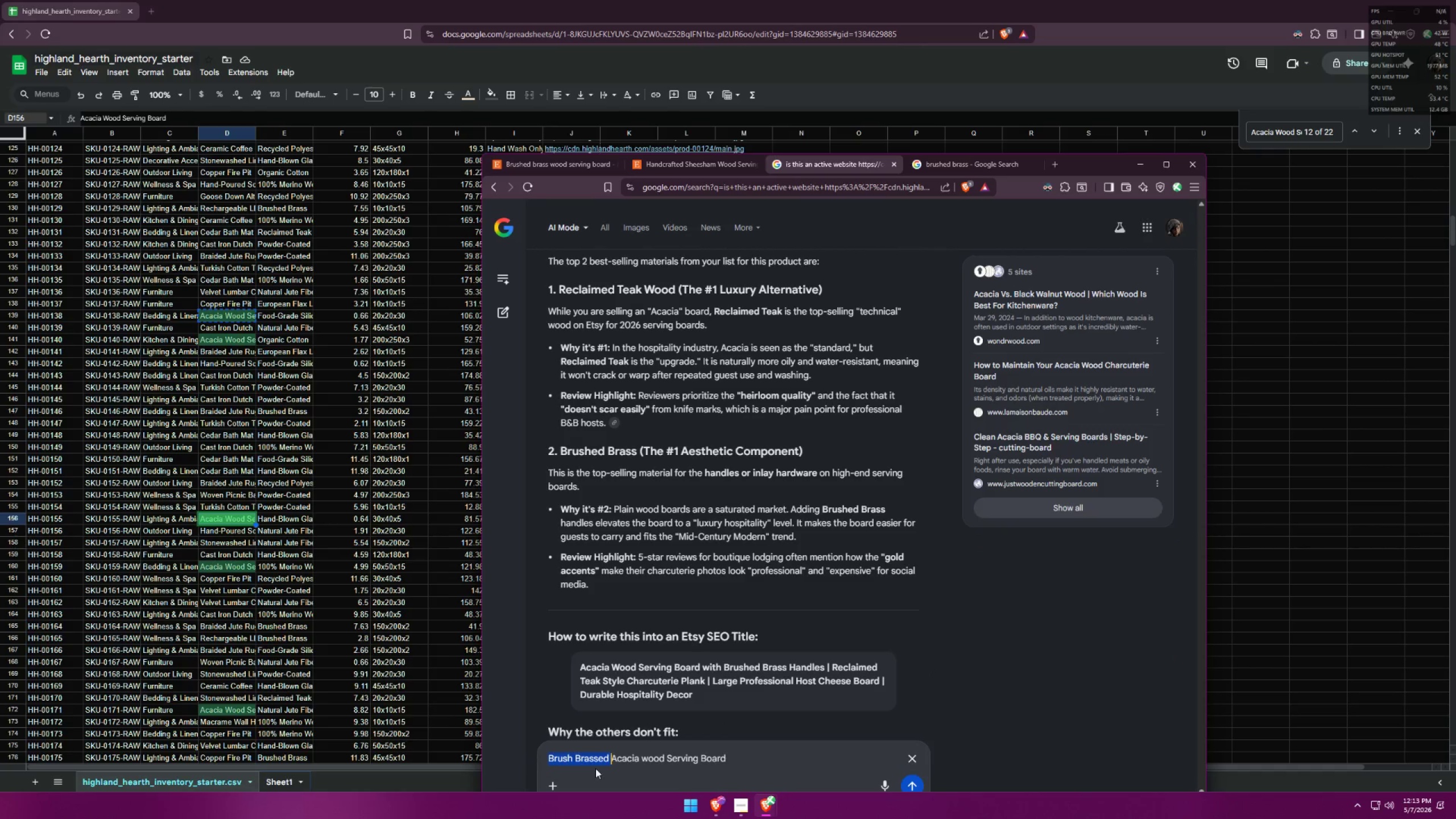 
key(Control+ControlLeft)
 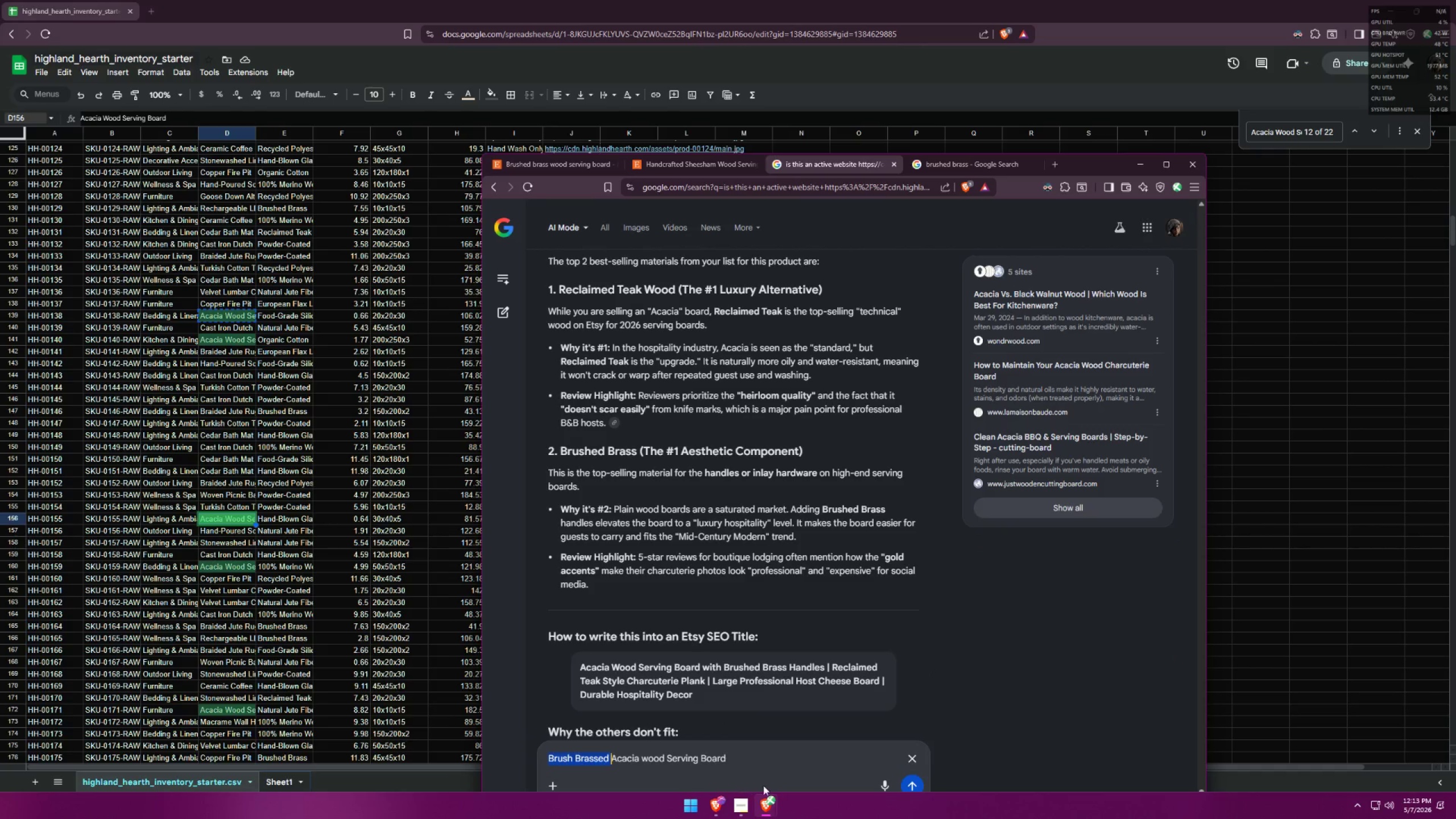 
key(Control+C)
 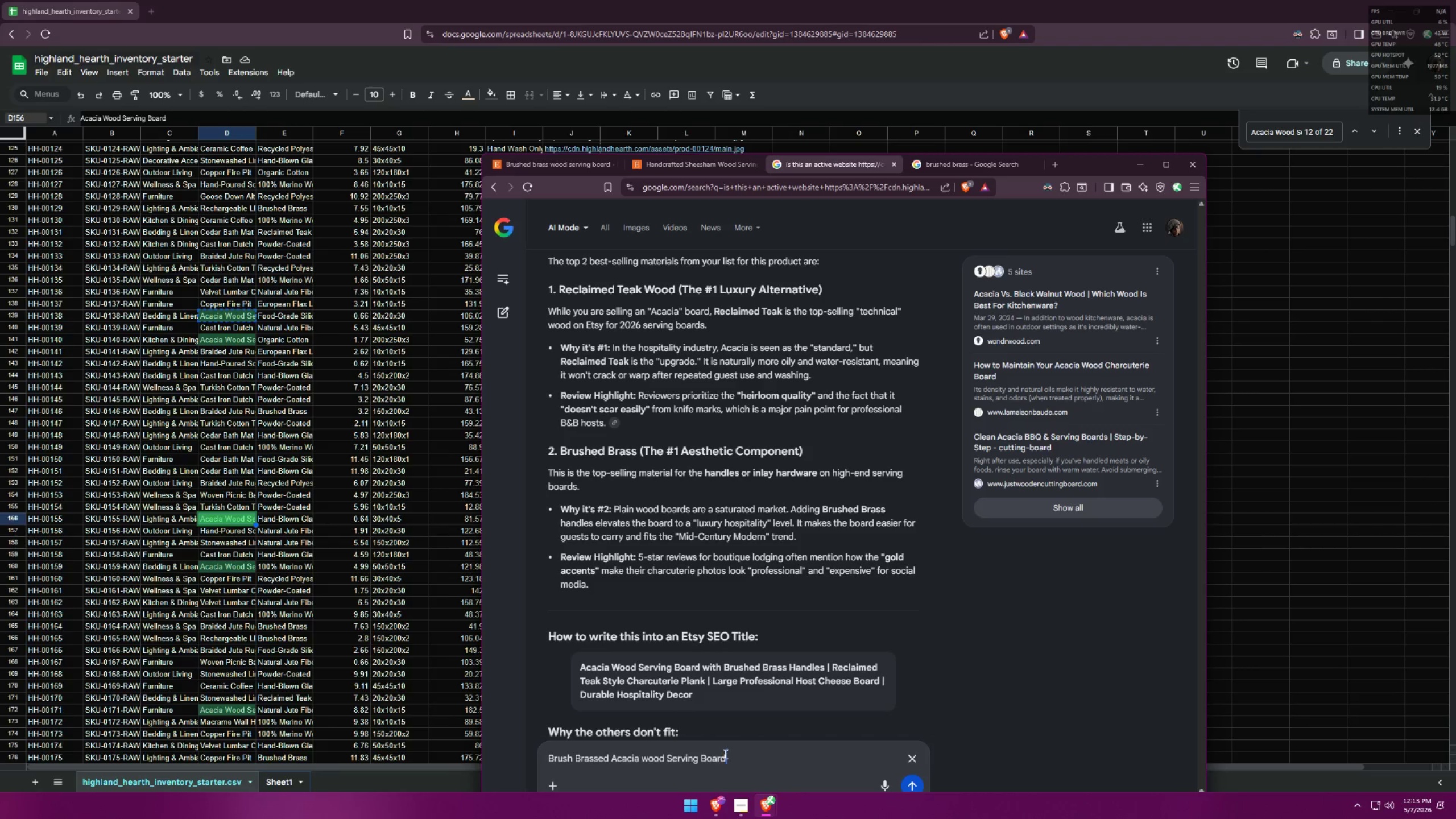 
key(Control+ControlLeft)
 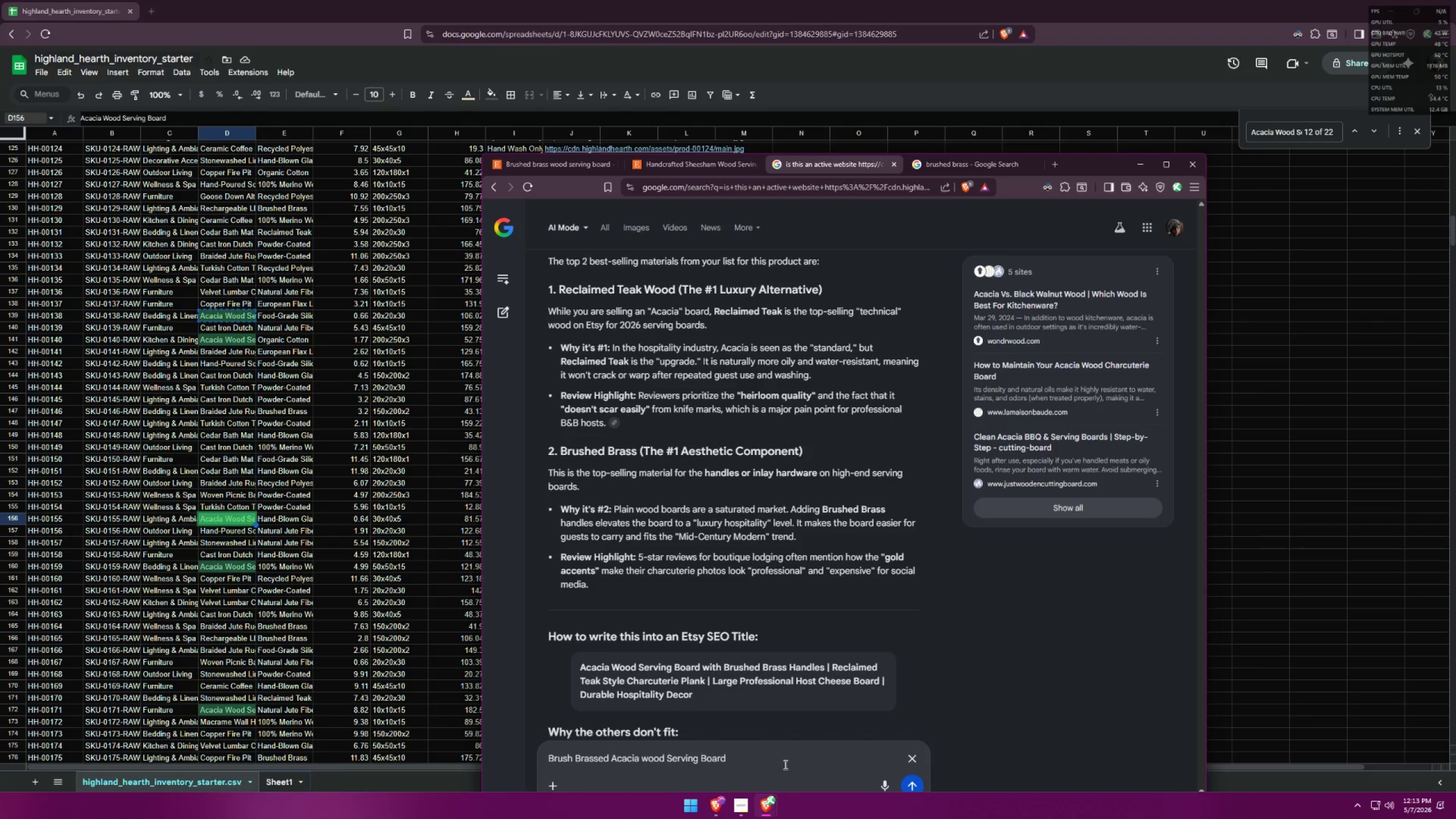 
type( with )
 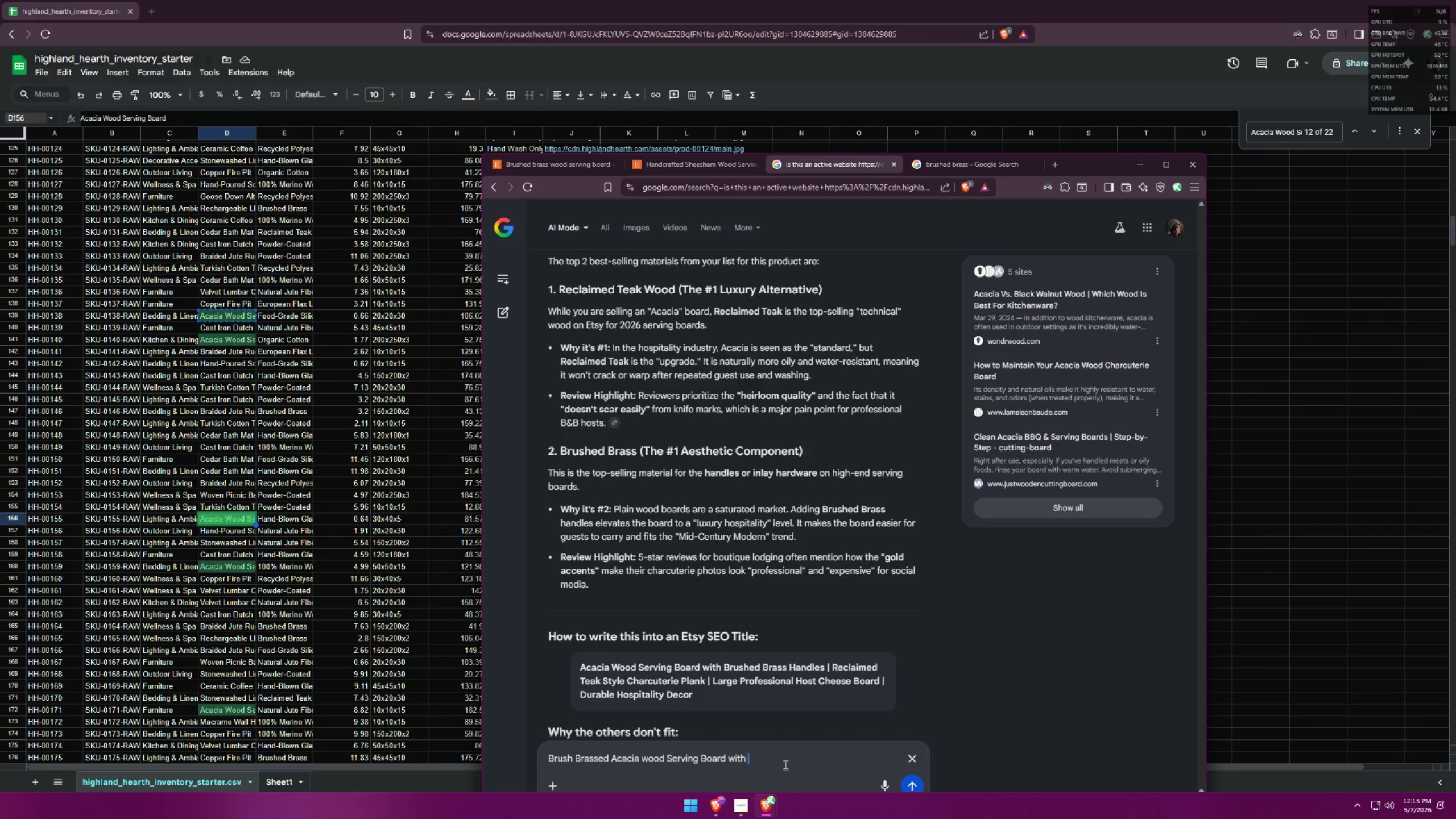 
key(Control+ControlLeft)
 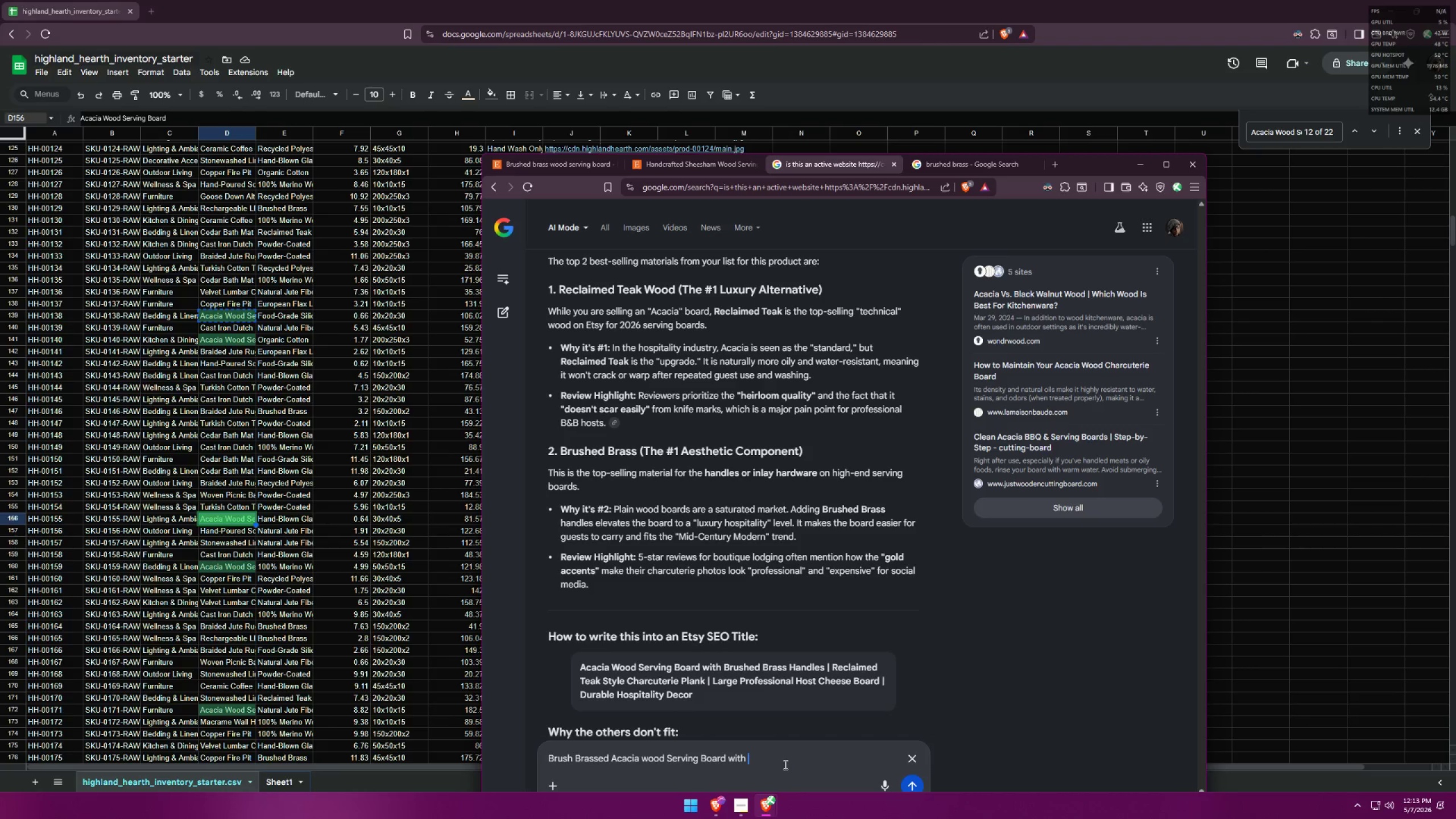 
key(Control+V)
 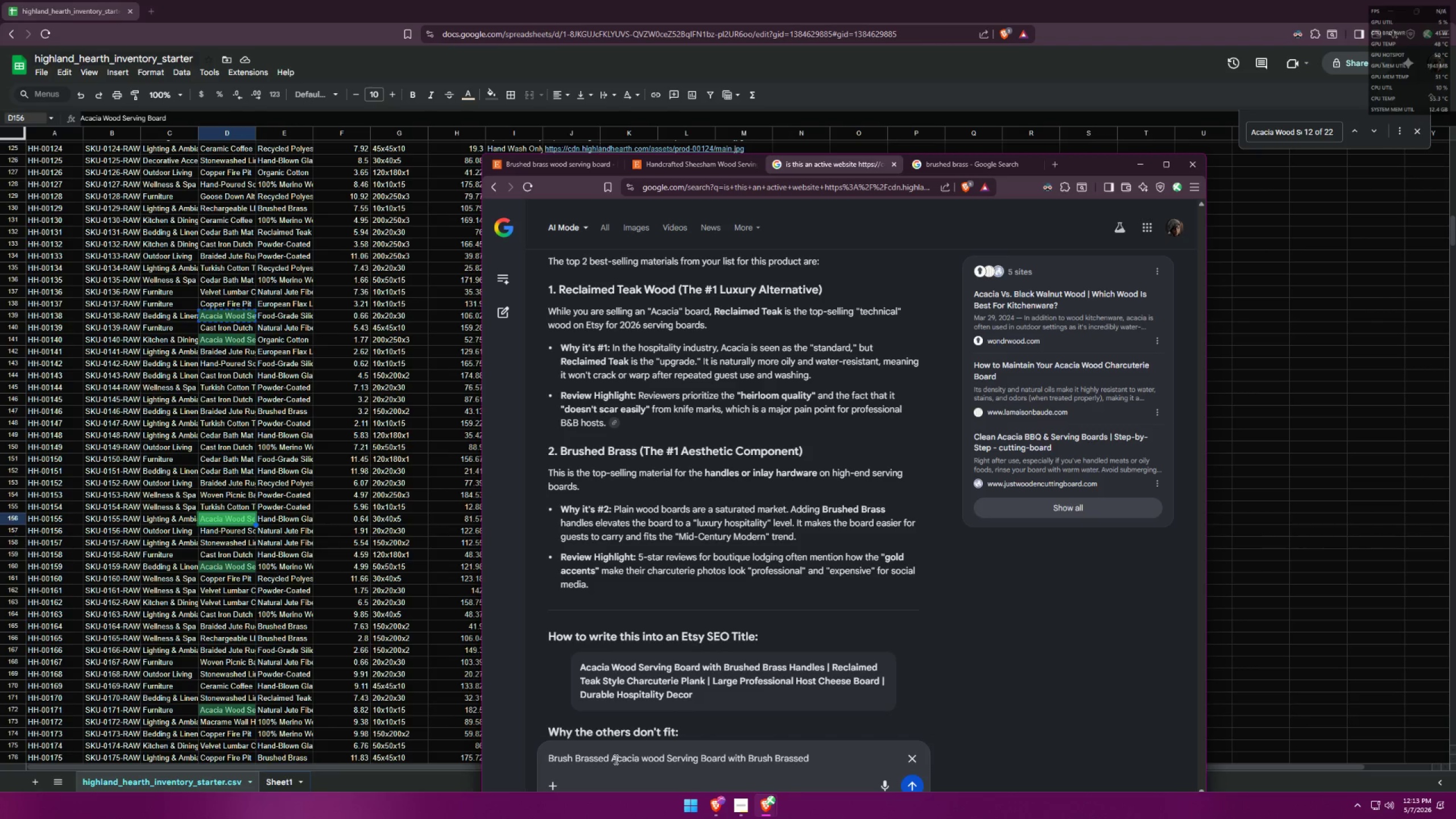 
left_click_drag(start_coordinate=[610, 756], to_coordinate=[440, 742])
 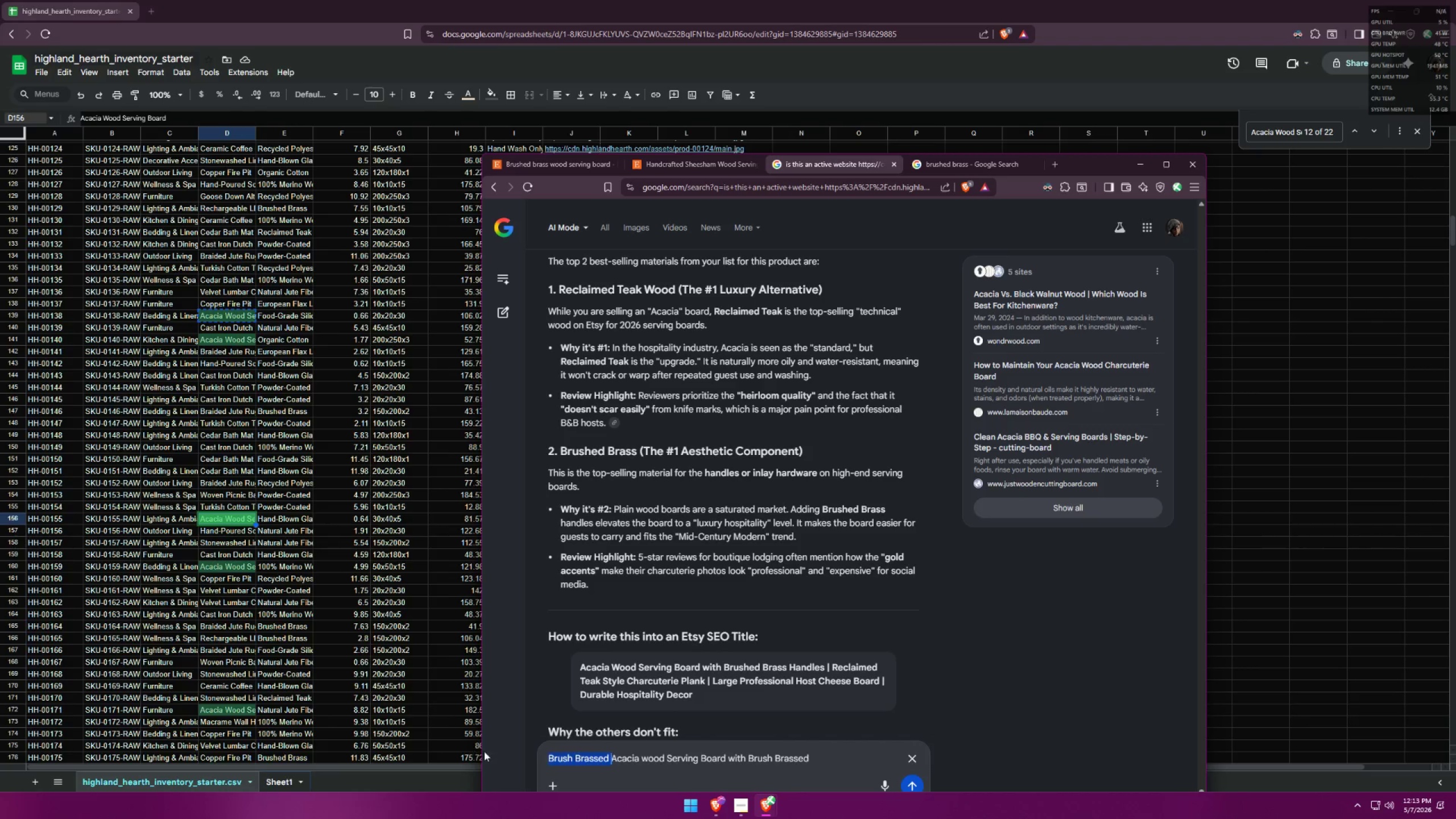 
key(Backspace)
 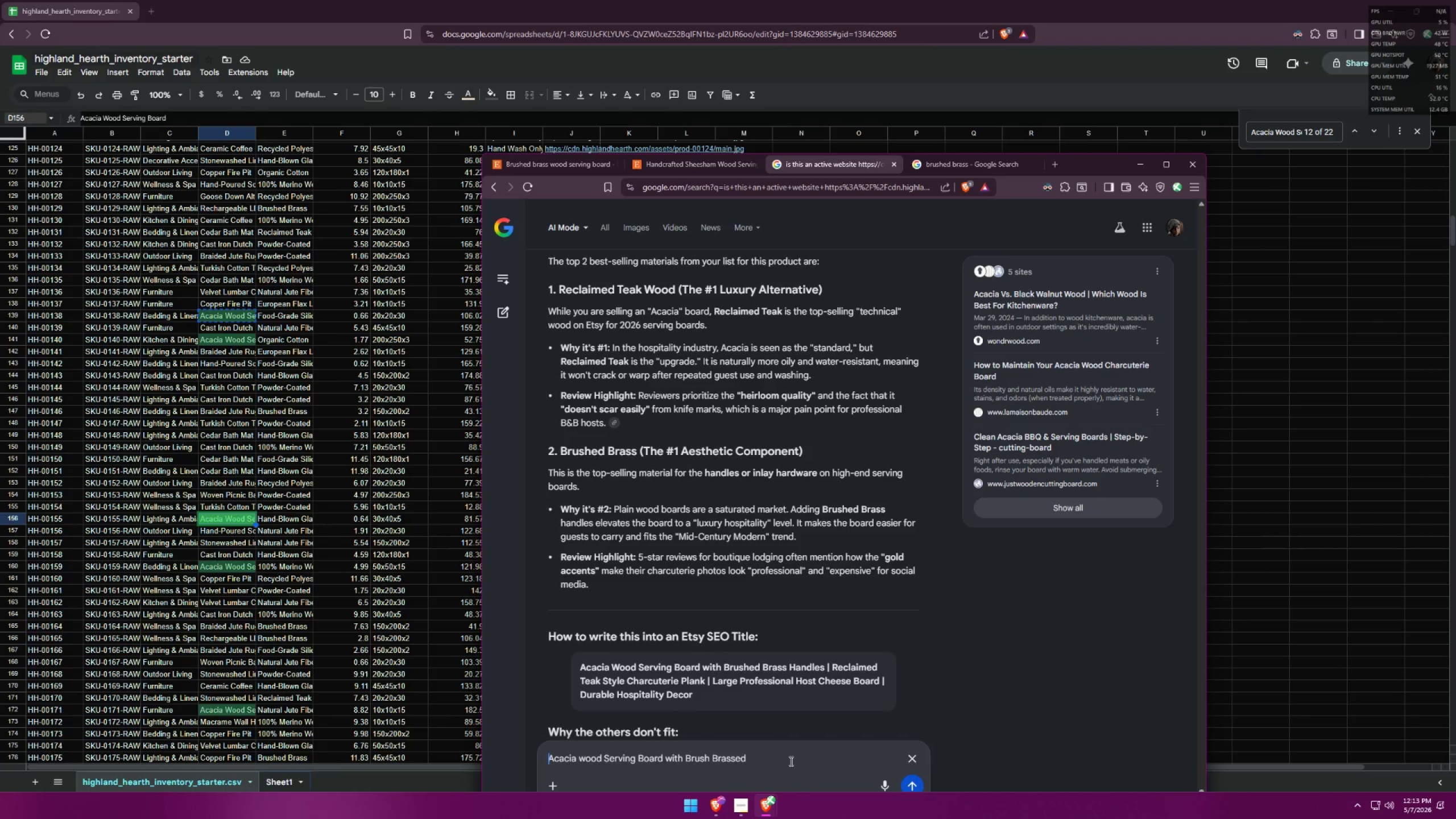 
left_click([777, 757])
 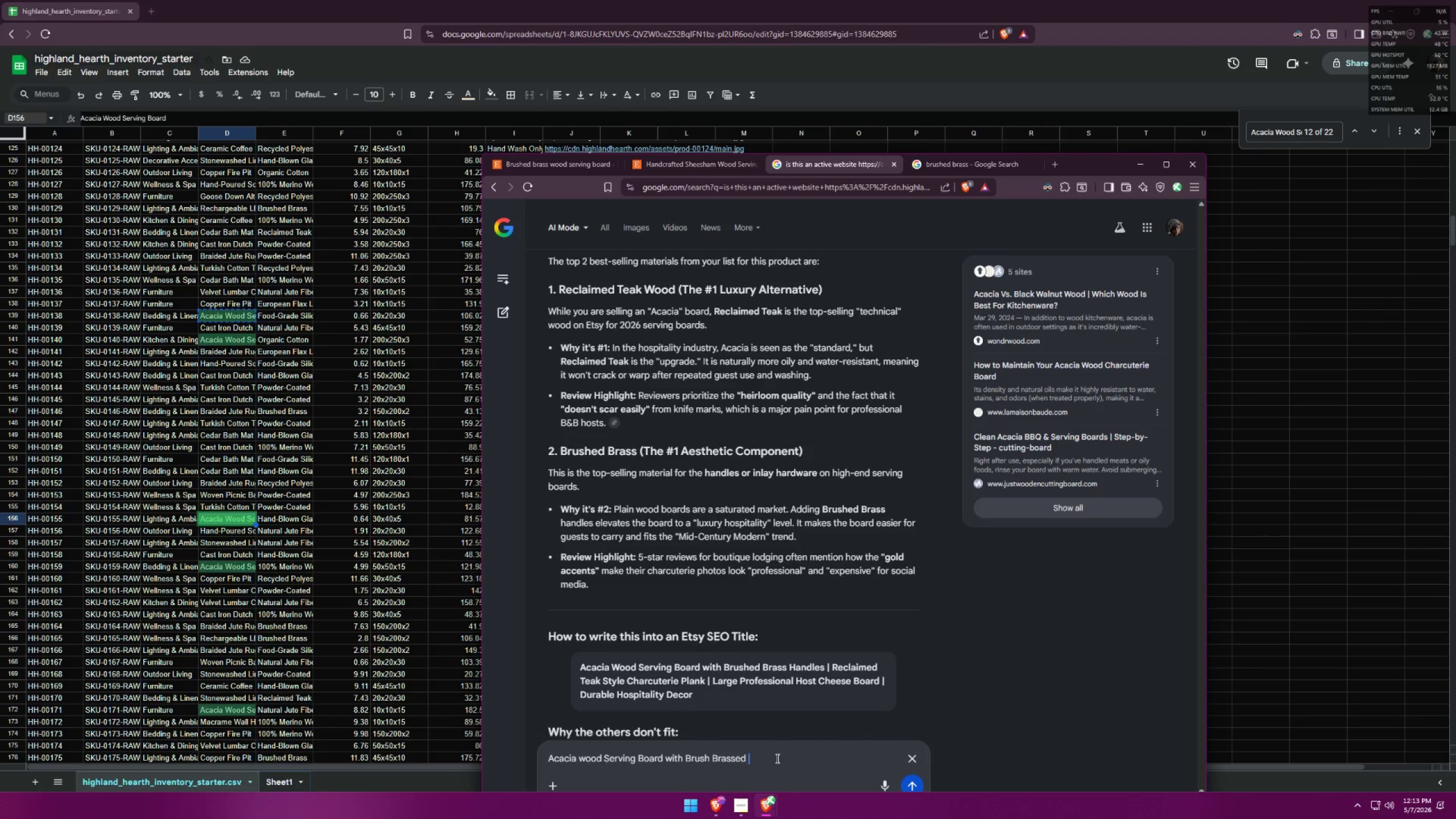 
type(Inlay carvings)
key(Backspace)
key(Backspace)
type( Carvings. )
key(Backspace)
key(Backspace)
type( )
 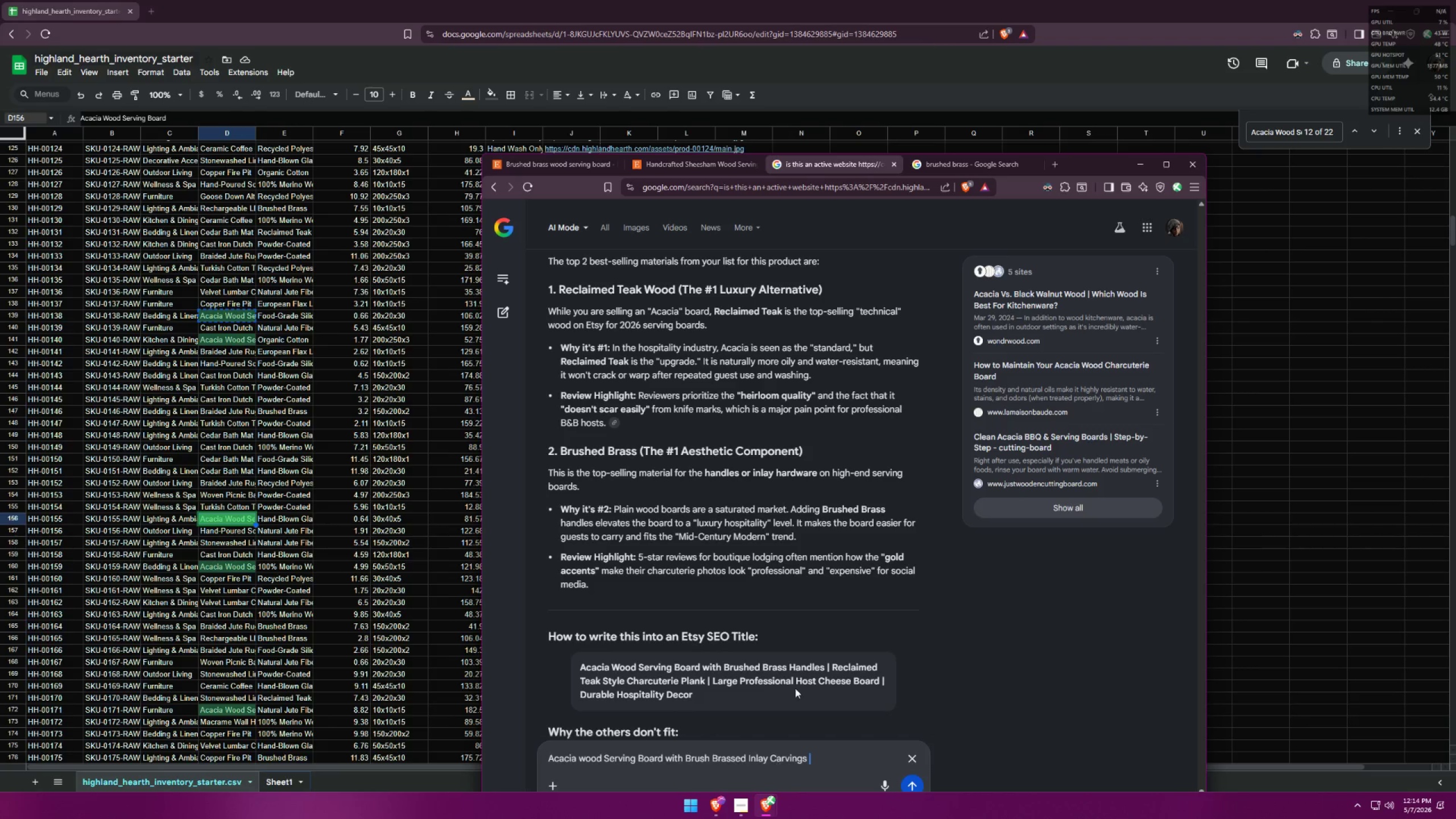 
scroll: coordinate [810, 298], scroll_direction: down, amount: 1.0
 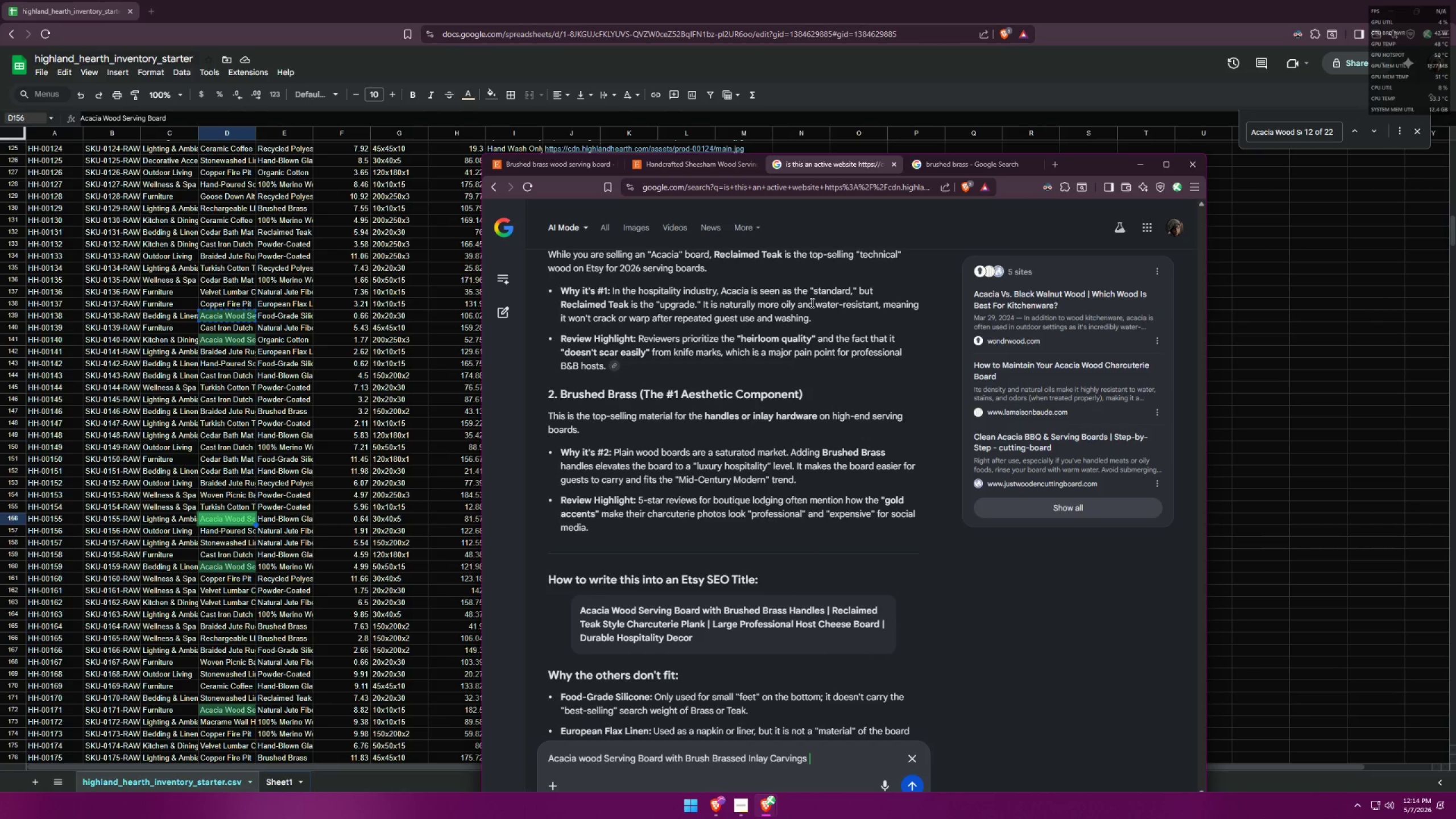 
left_click([936, 160])
 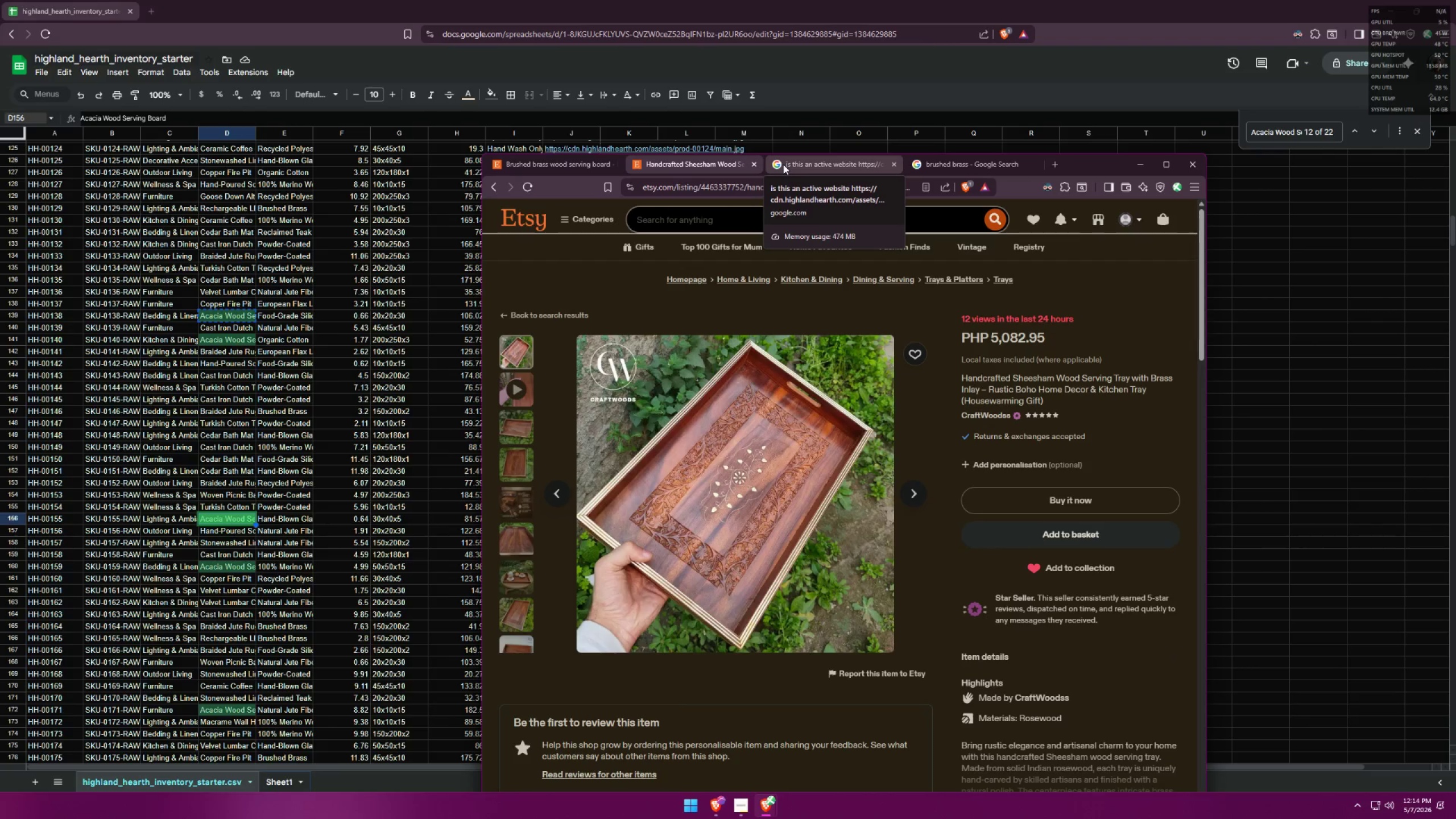 
wait(6.83)
 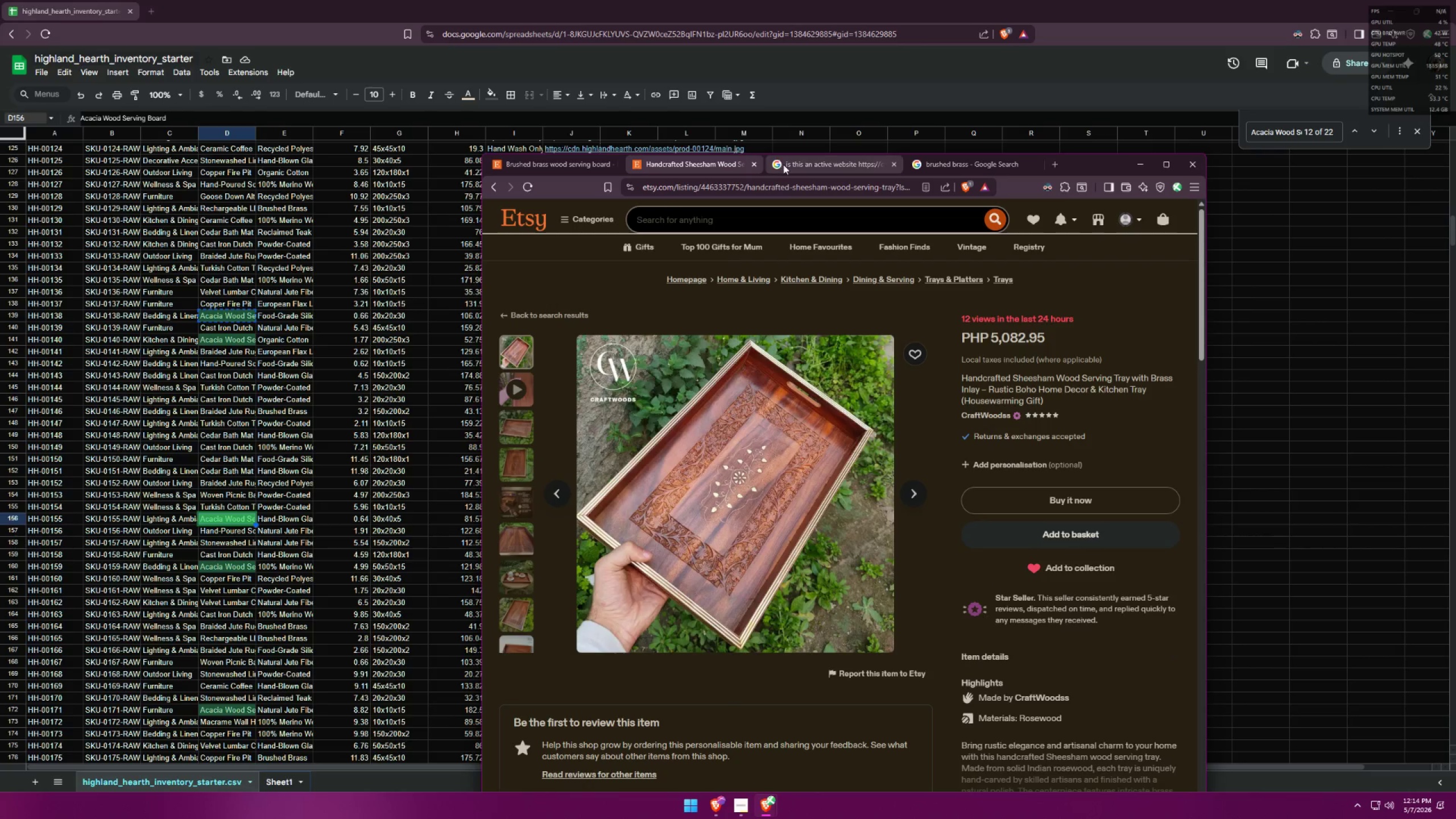 
left_click([783, 164])
 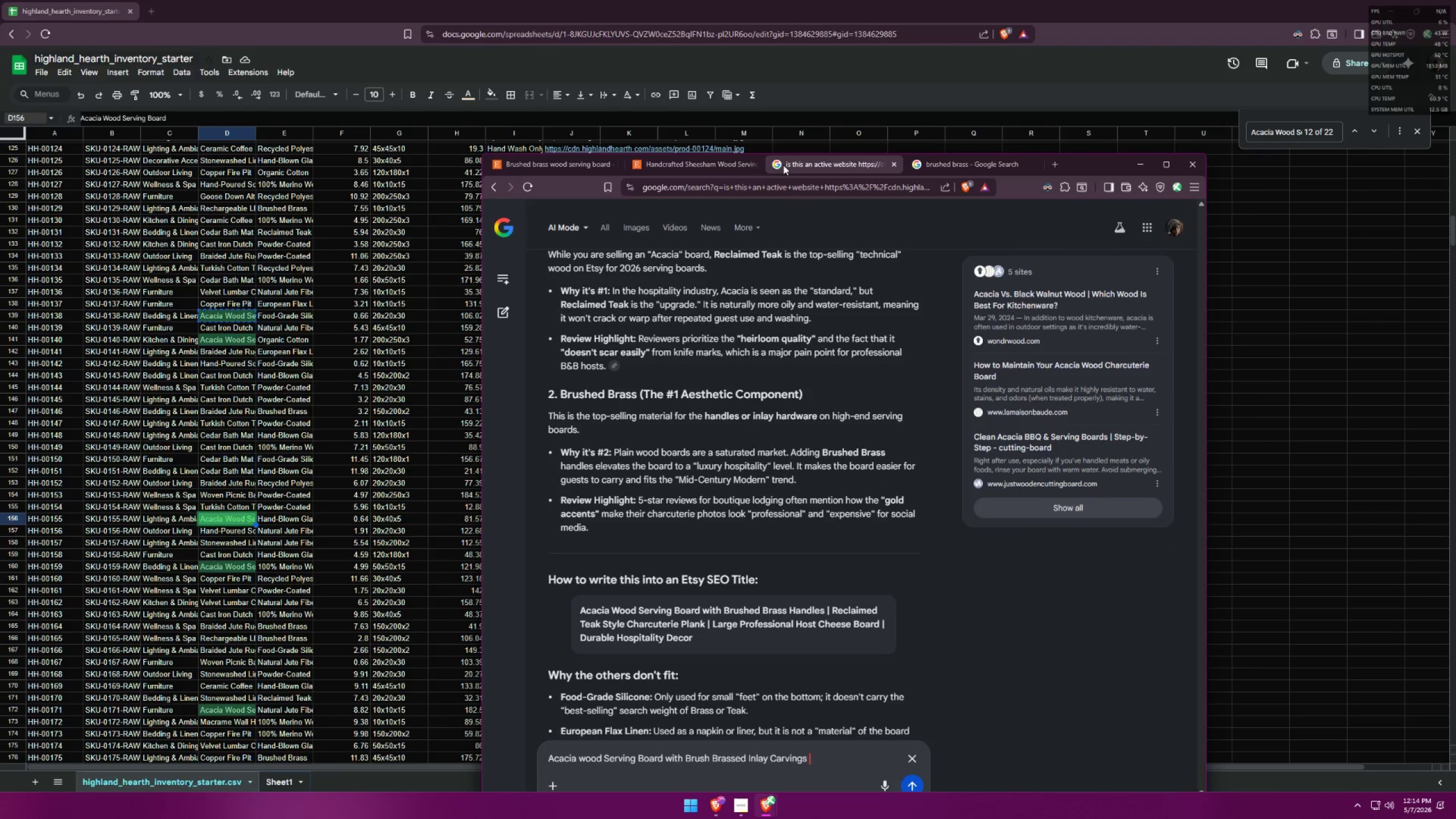 
left_click([960, 167])
 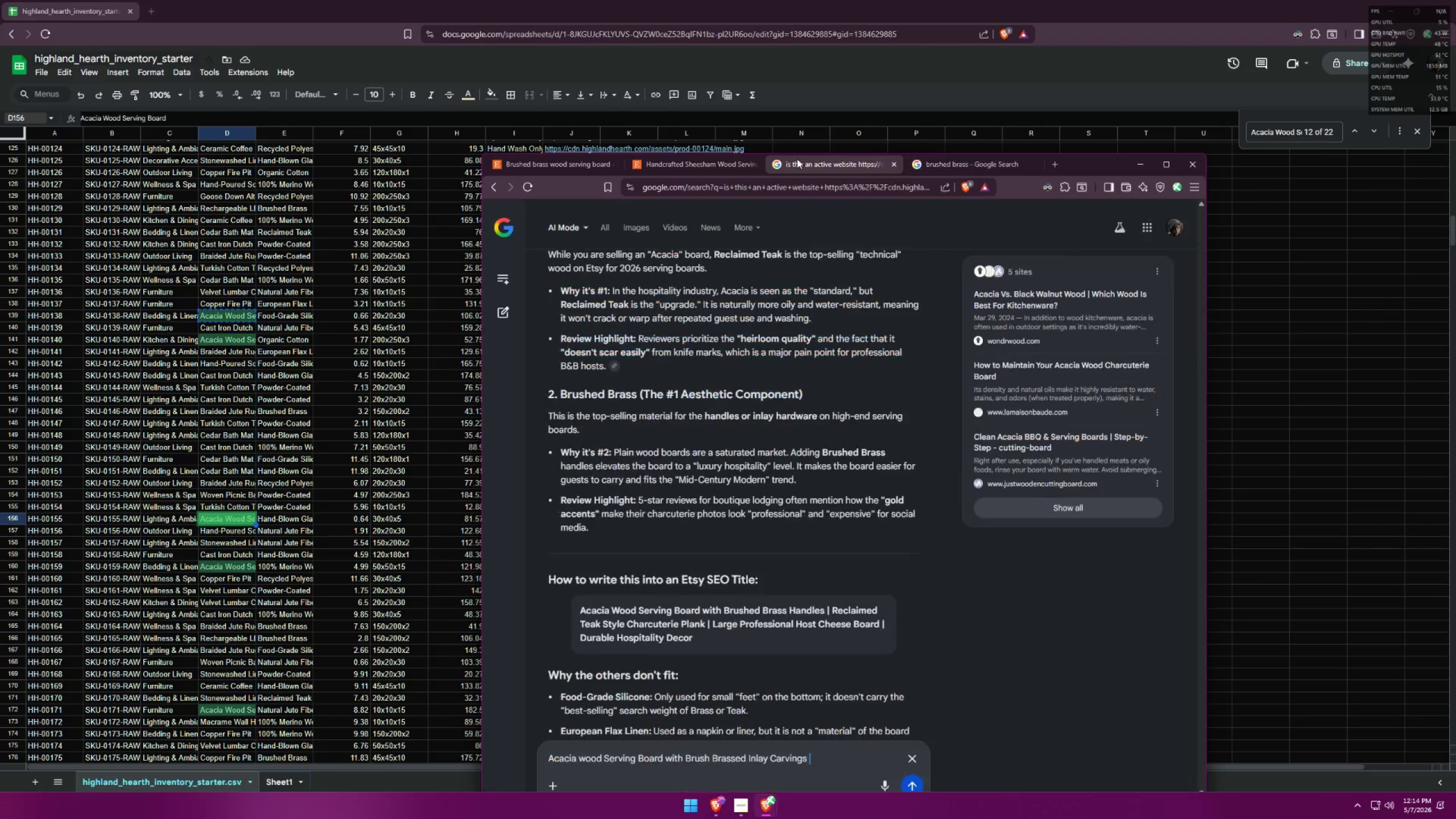 
double_click([694, 166])
 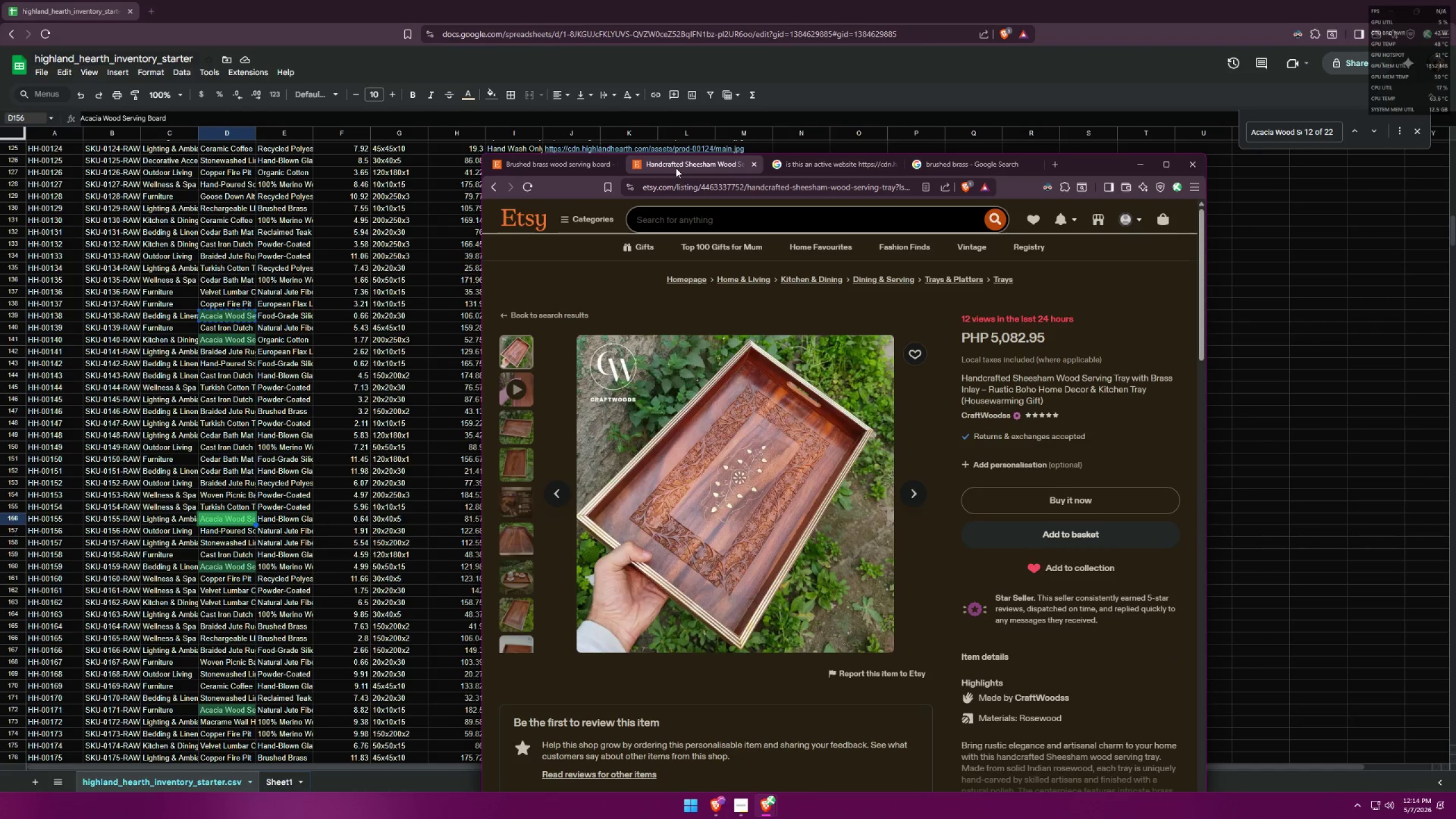 
wait(5.16)
 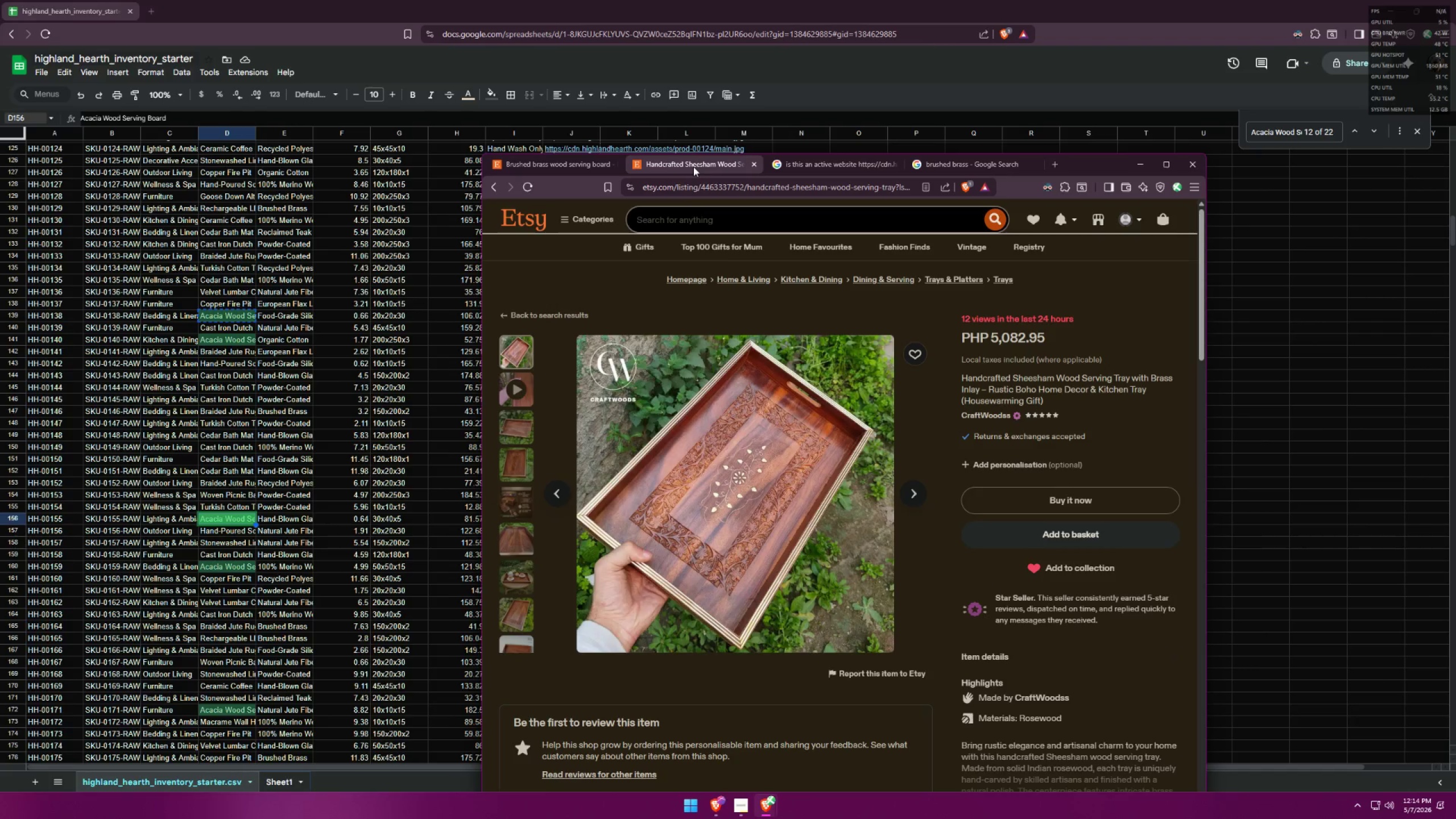 
left_click([562, 160])
 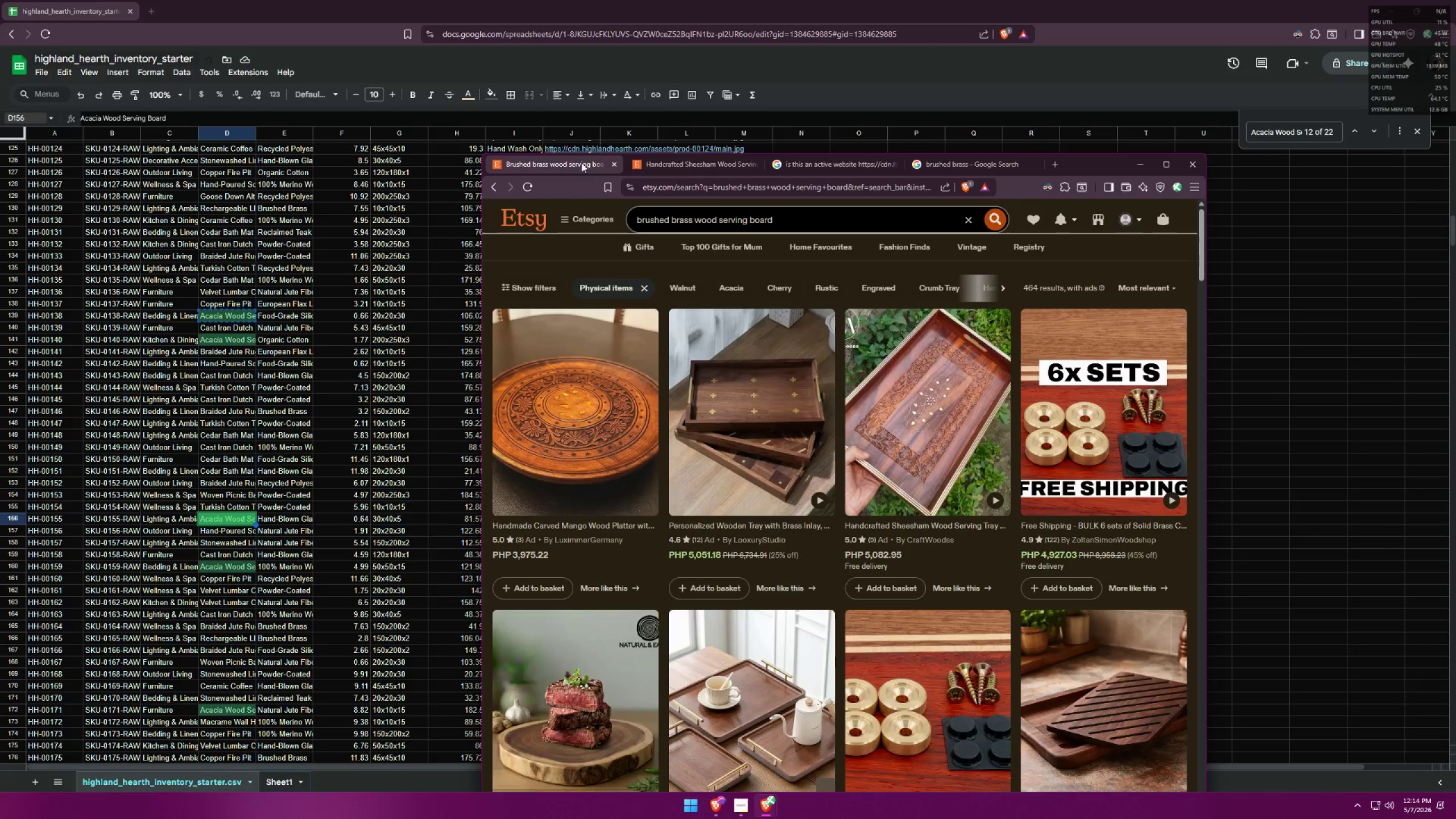 
key(Alt+AltLeft)
 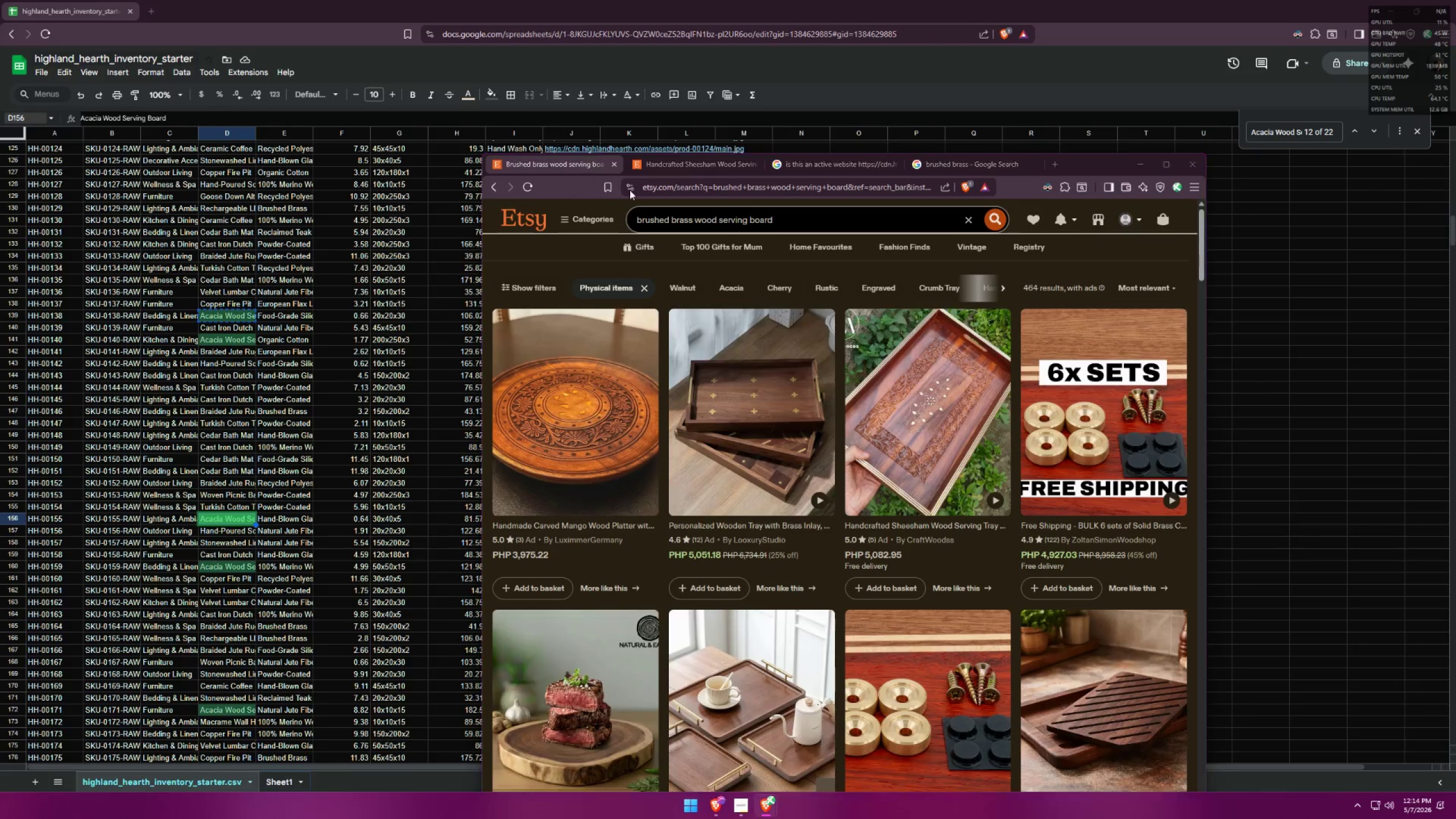 
key(Alt+Tab)
 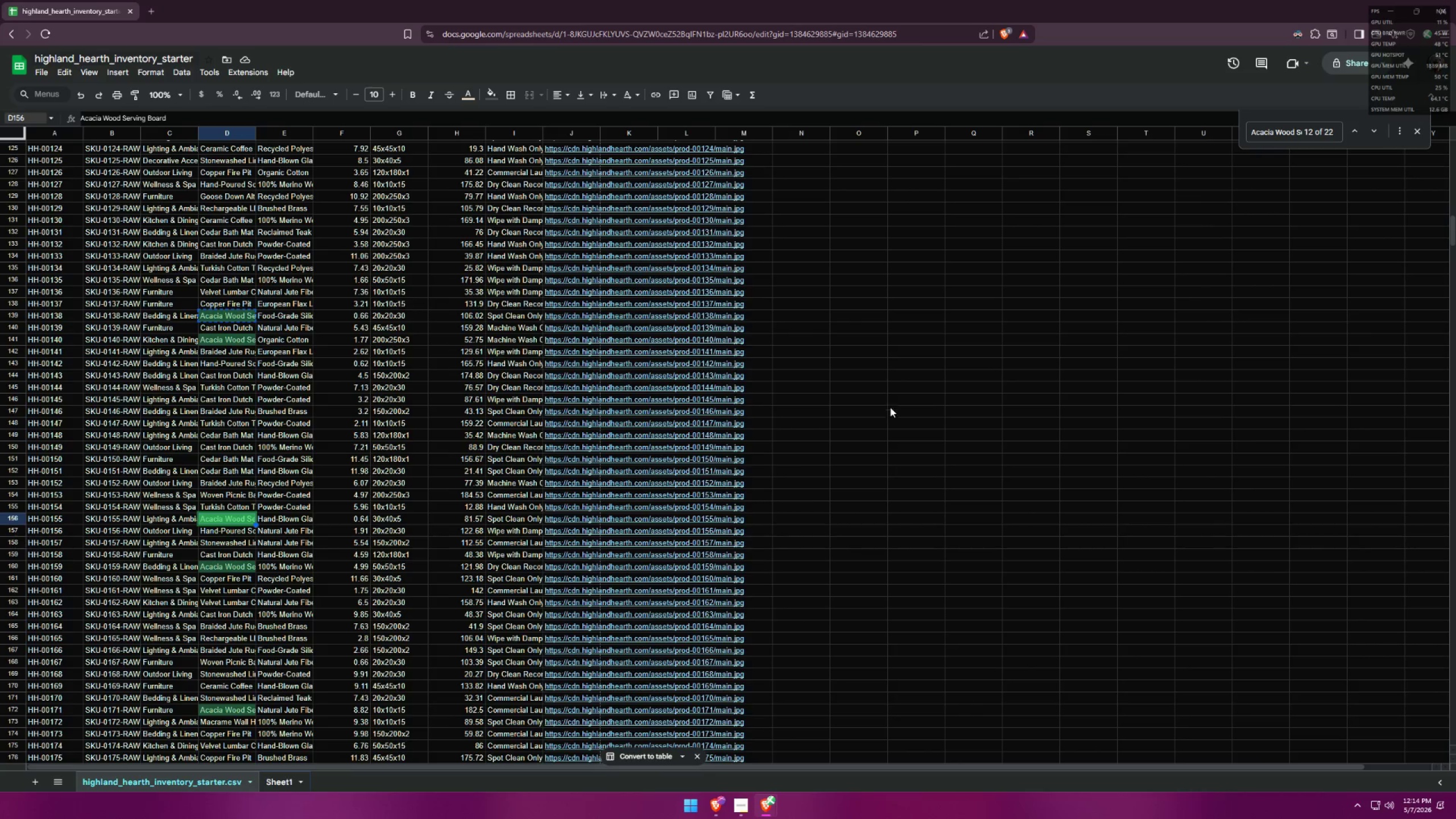 
key(Alt+AltLeft)
 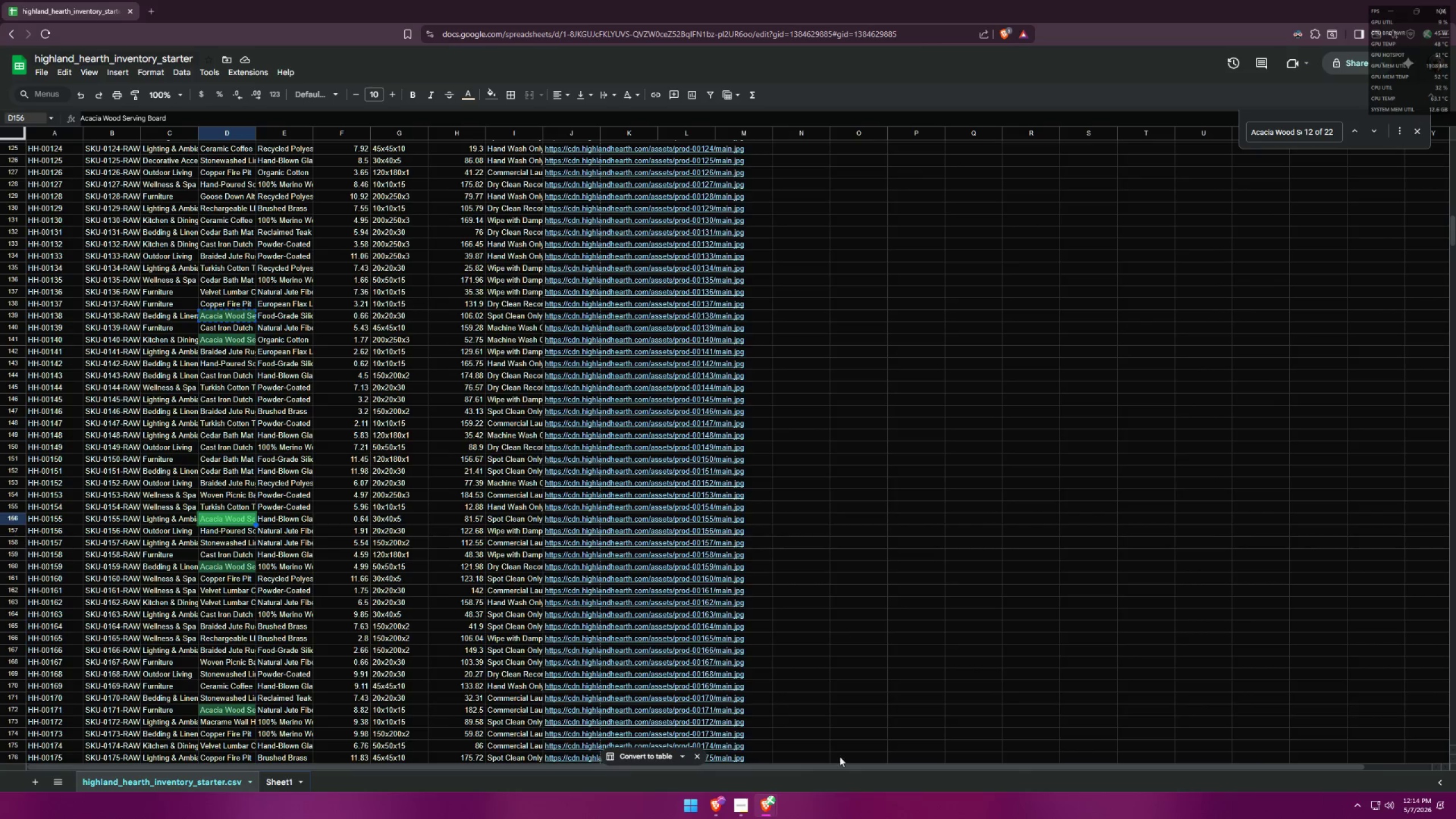 
key(Alt+Tab)
 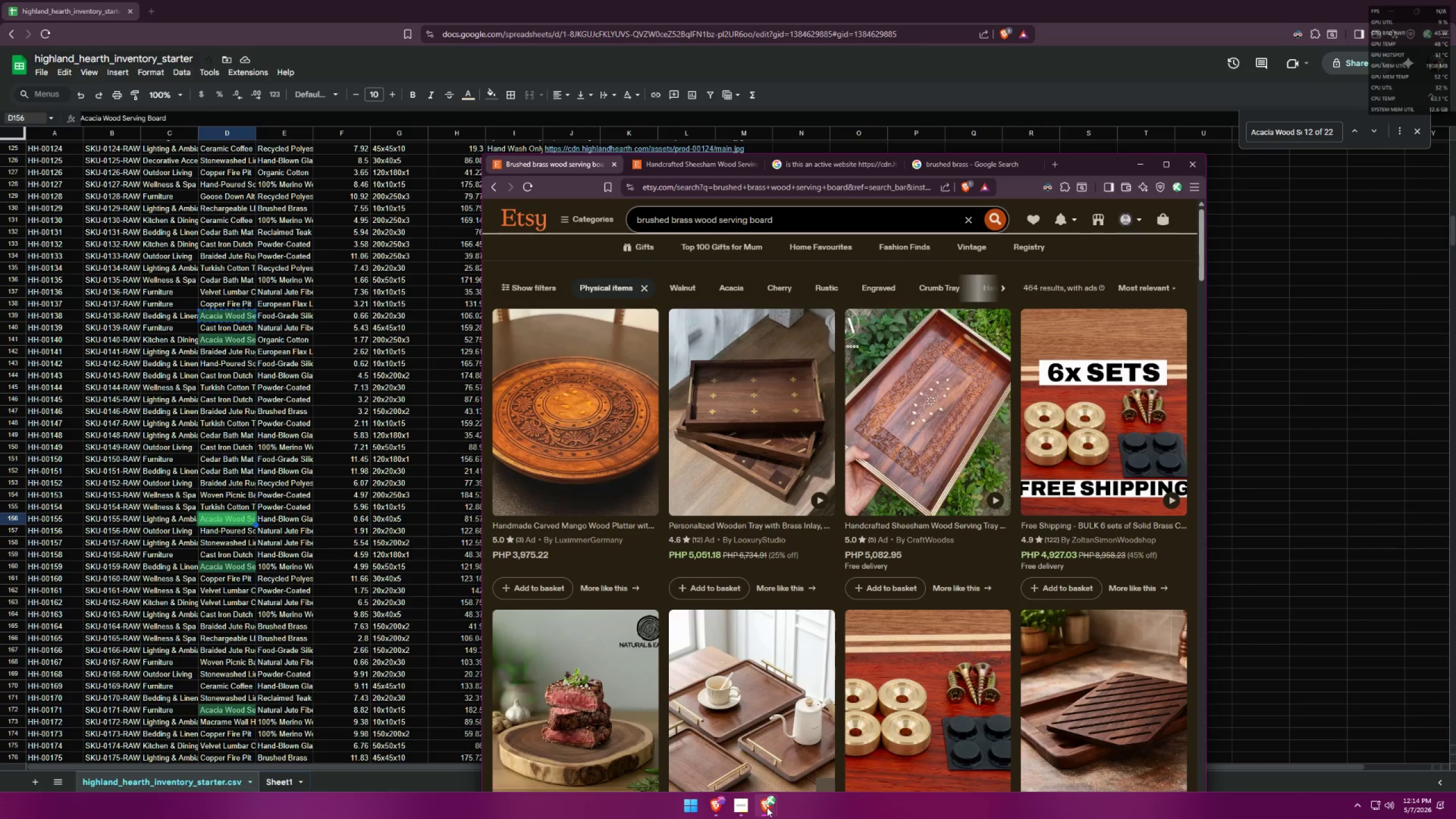 
key(Alt+AltLeft)
 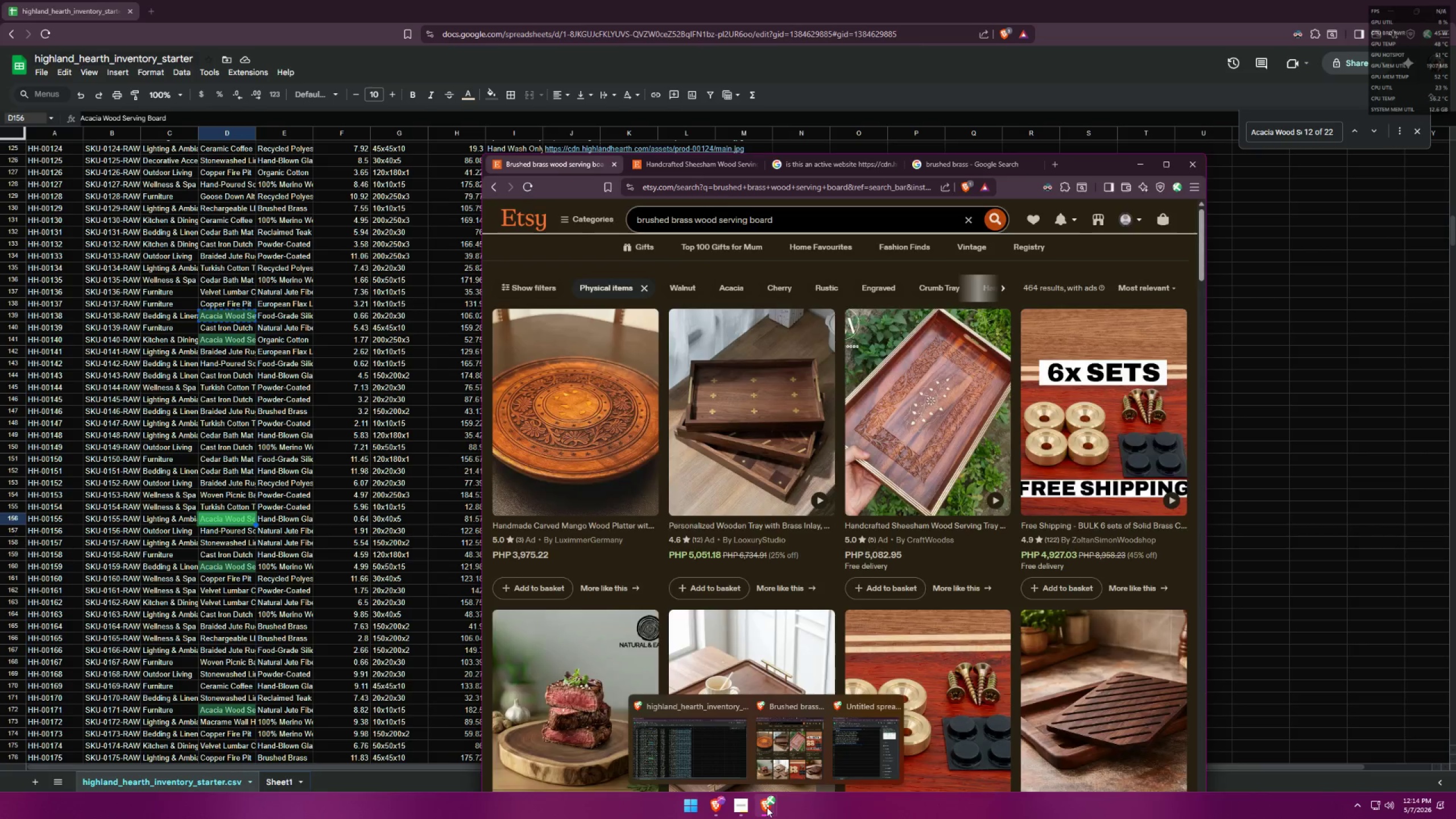 
key(Alt+Tab)
 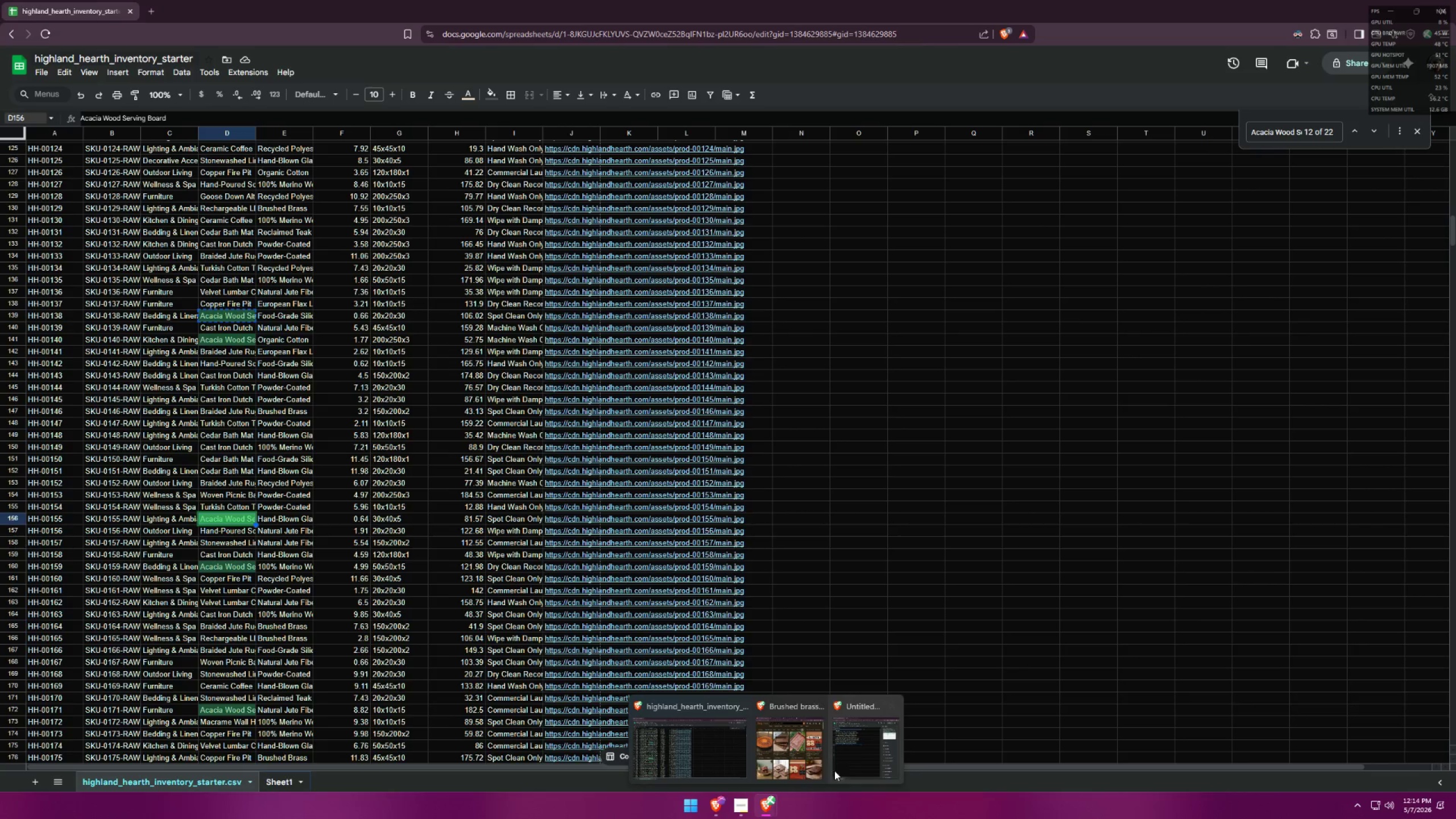 
left_click([849, 755])
 